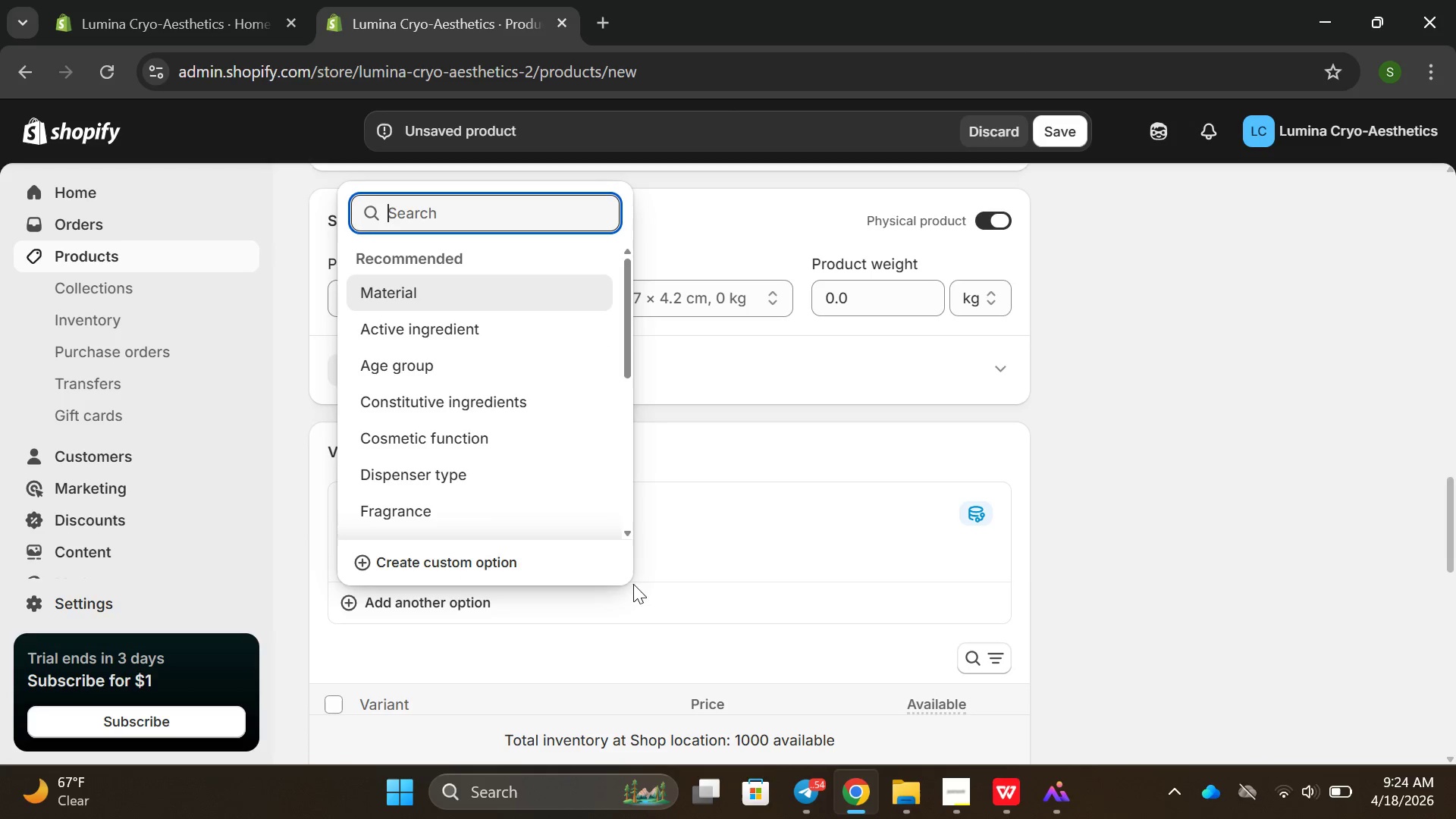 
left_click([690, 582])
 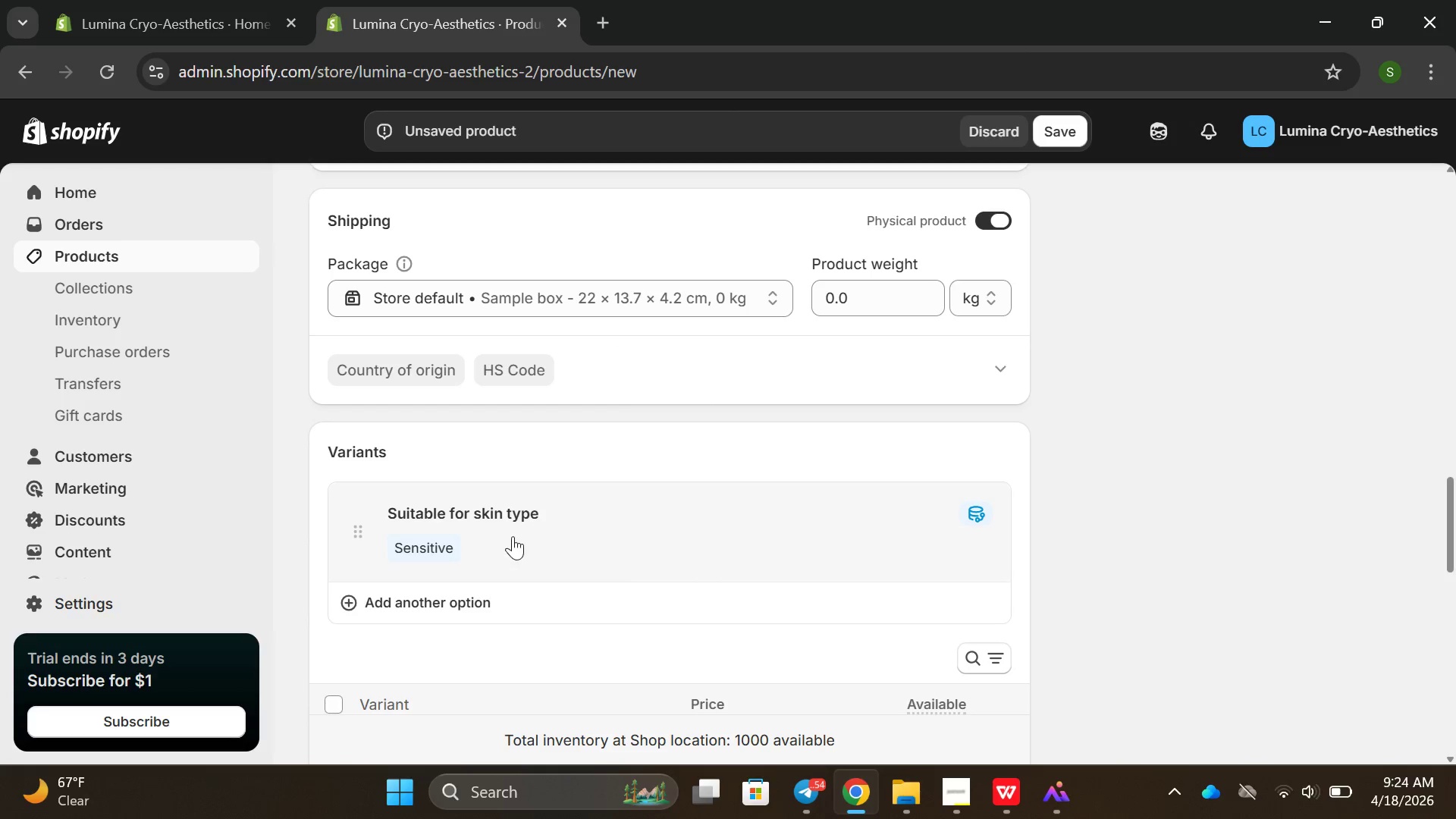 
left_click([510, 536])
 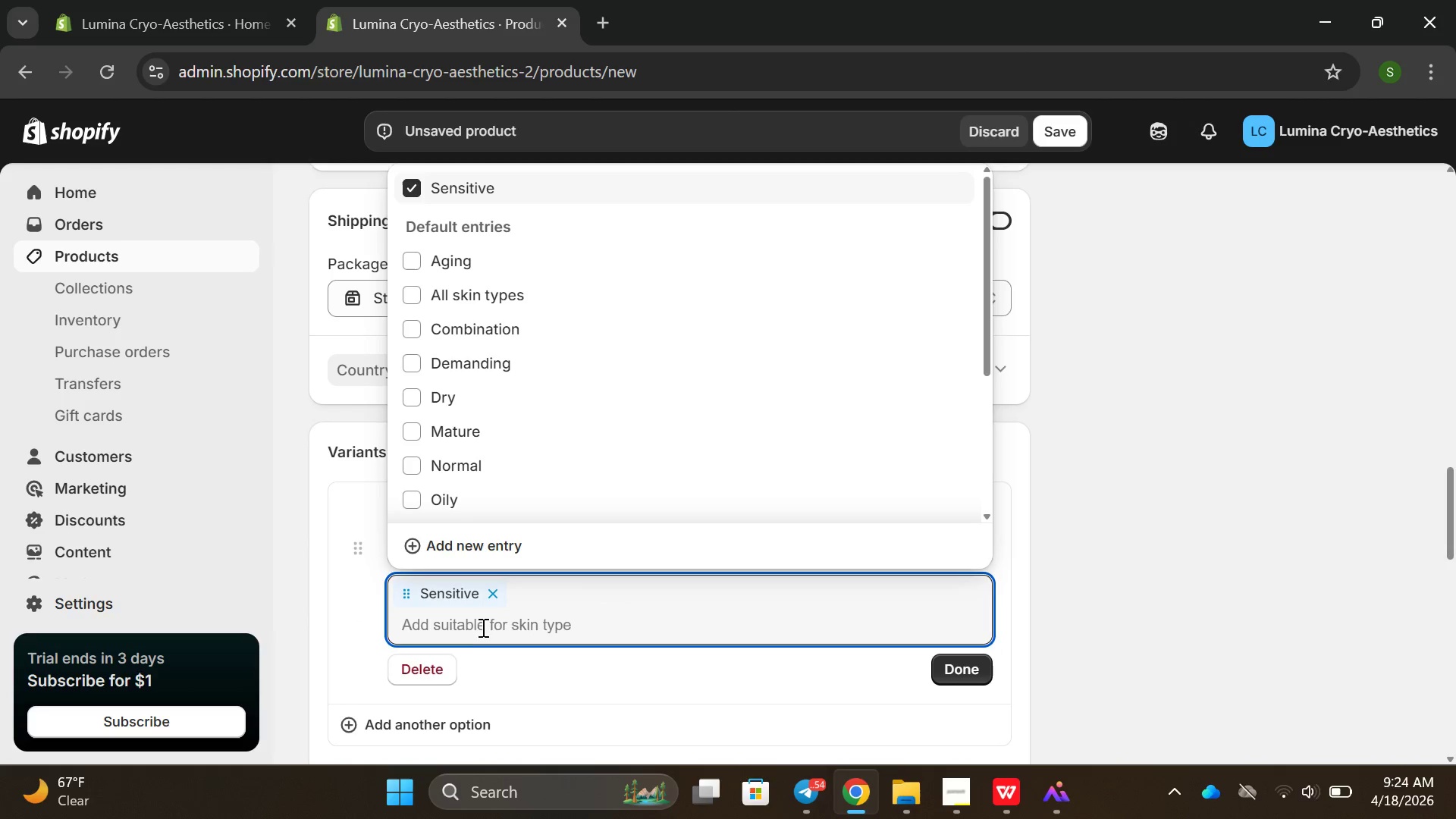 
wait(5.12)
 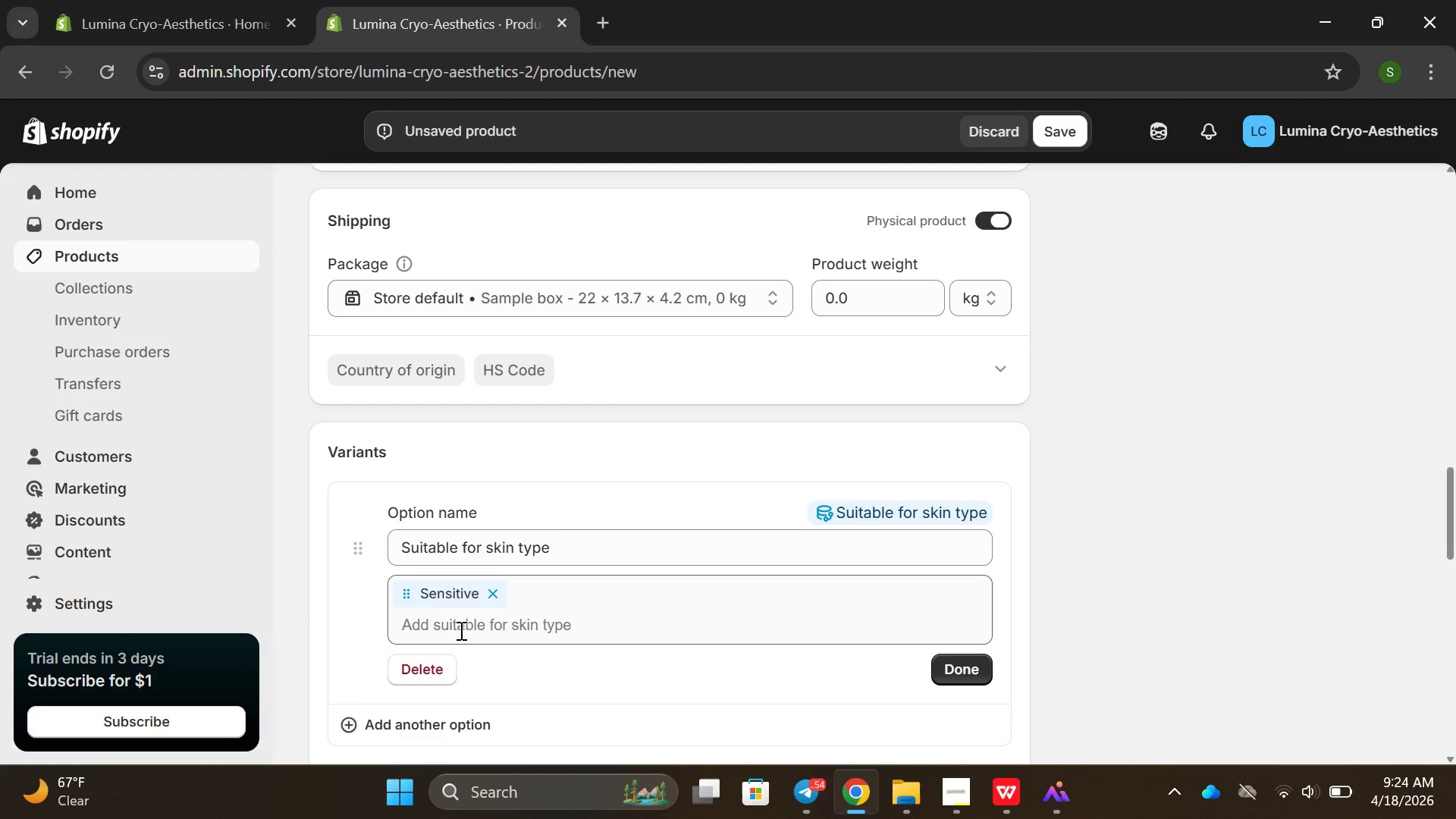 
left_click([554, 681])
 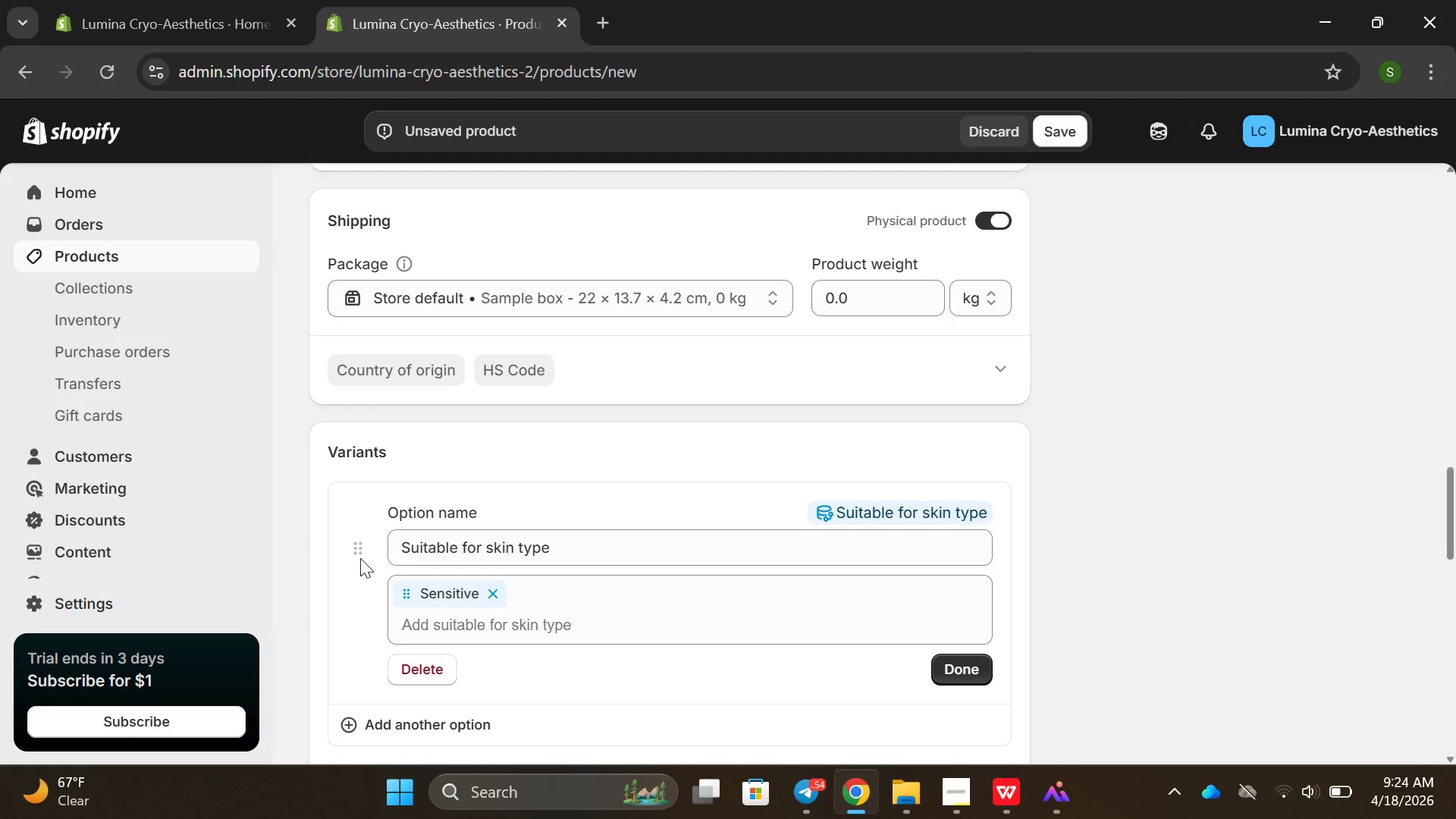 
left_click([359, 544])
 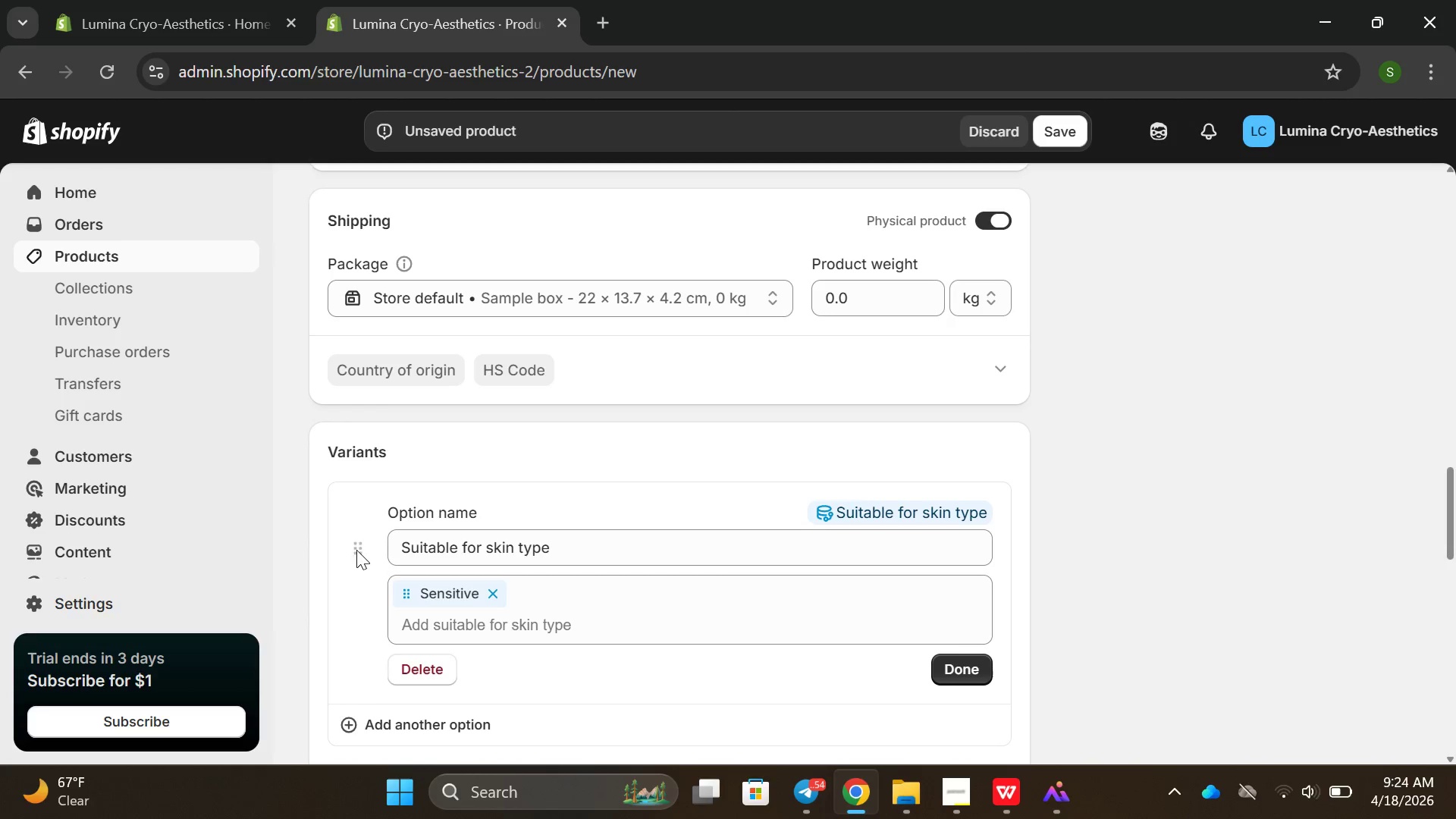 
left_click([356, 550])
 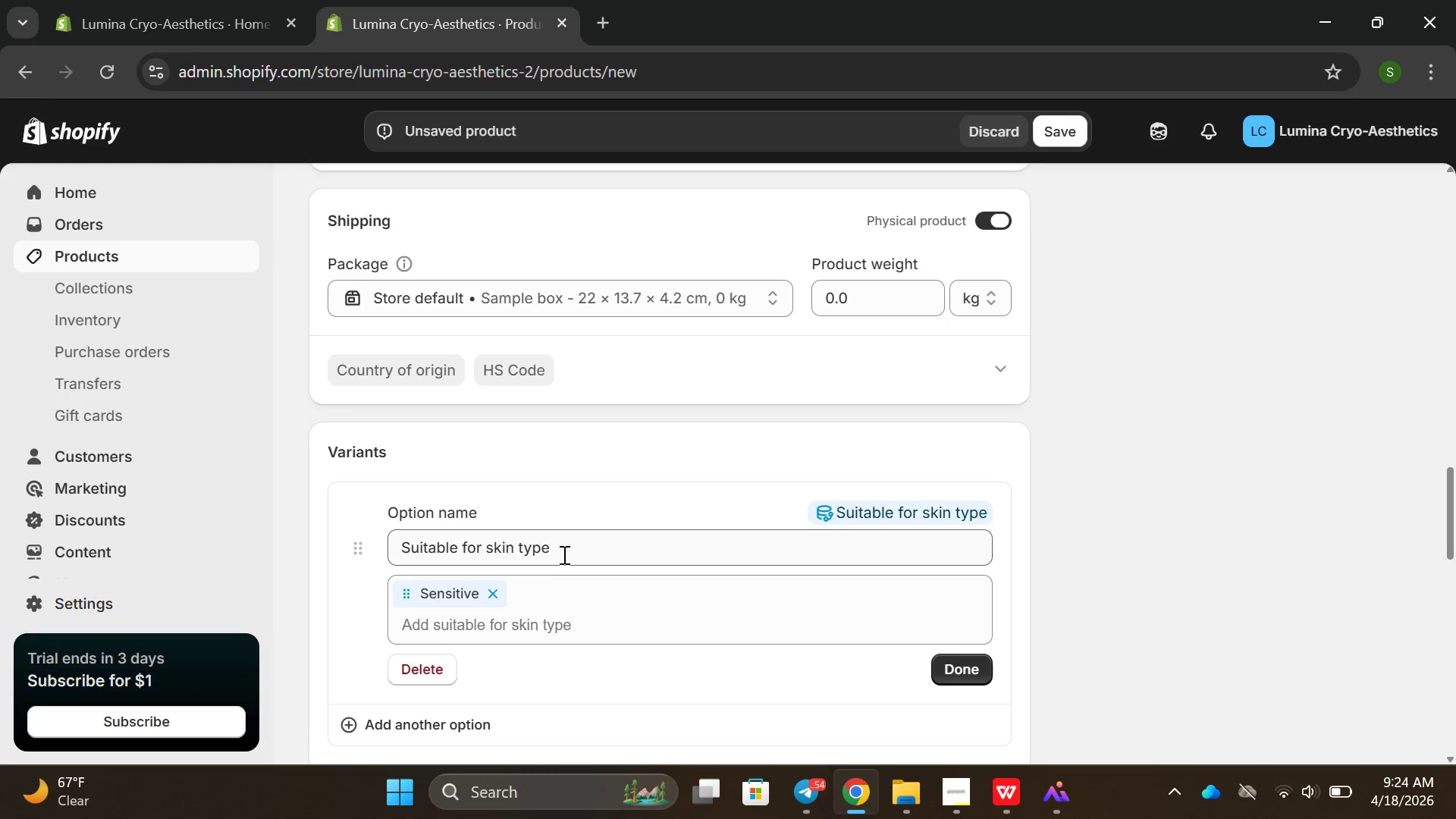 
left_click([561, 554])
 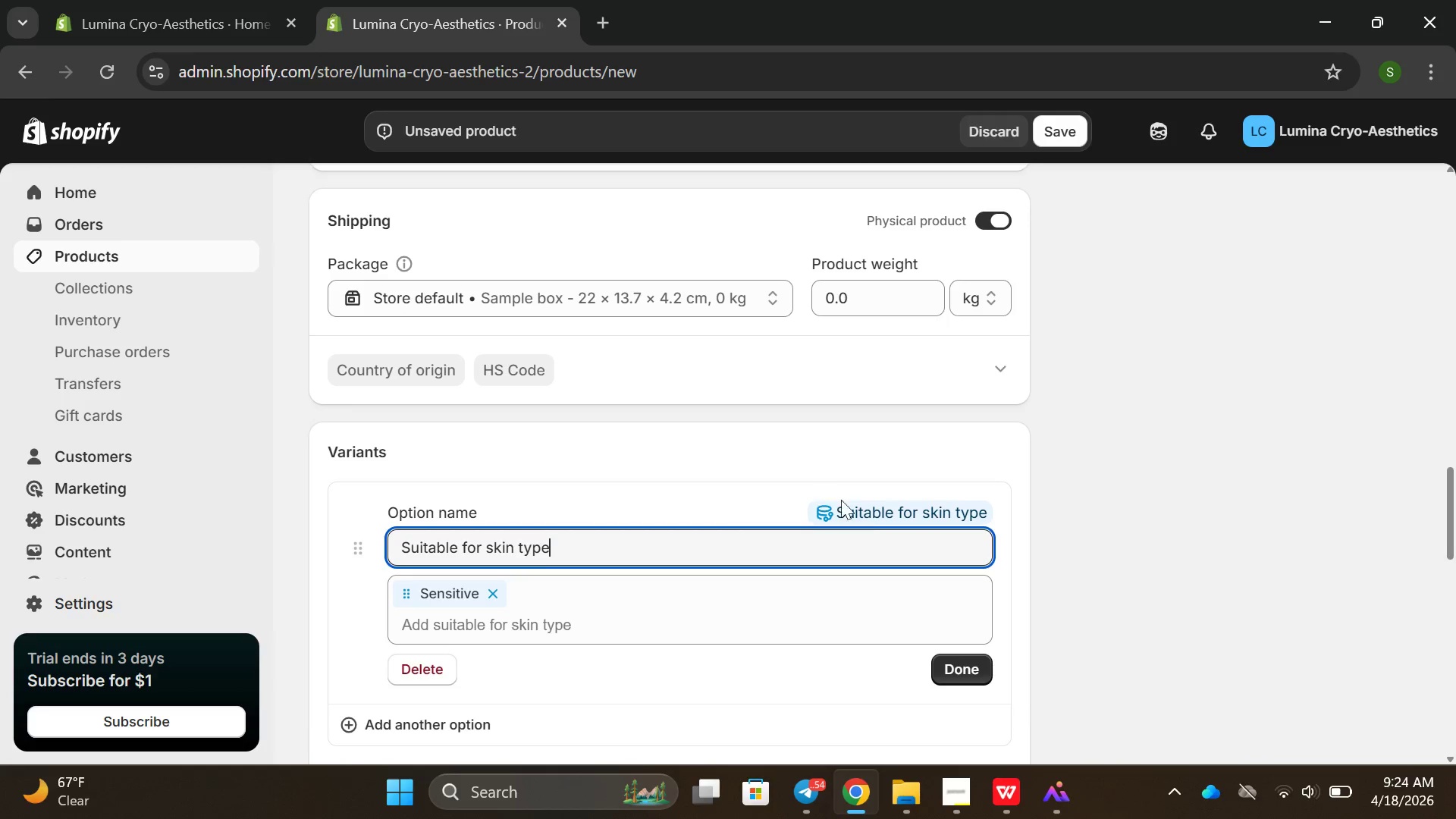 
left_click([863, 512])
 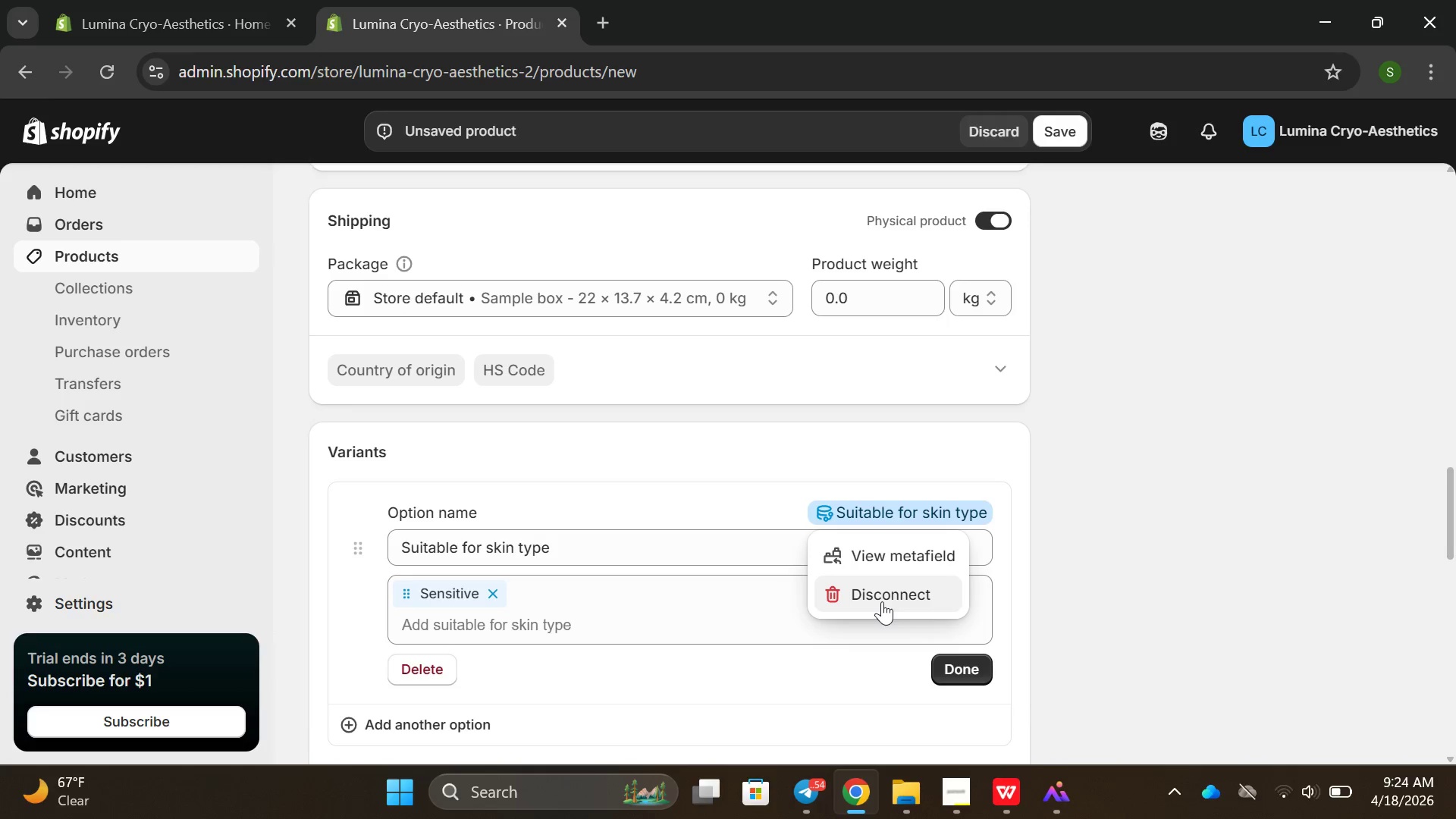 
left_click([882, 601])
 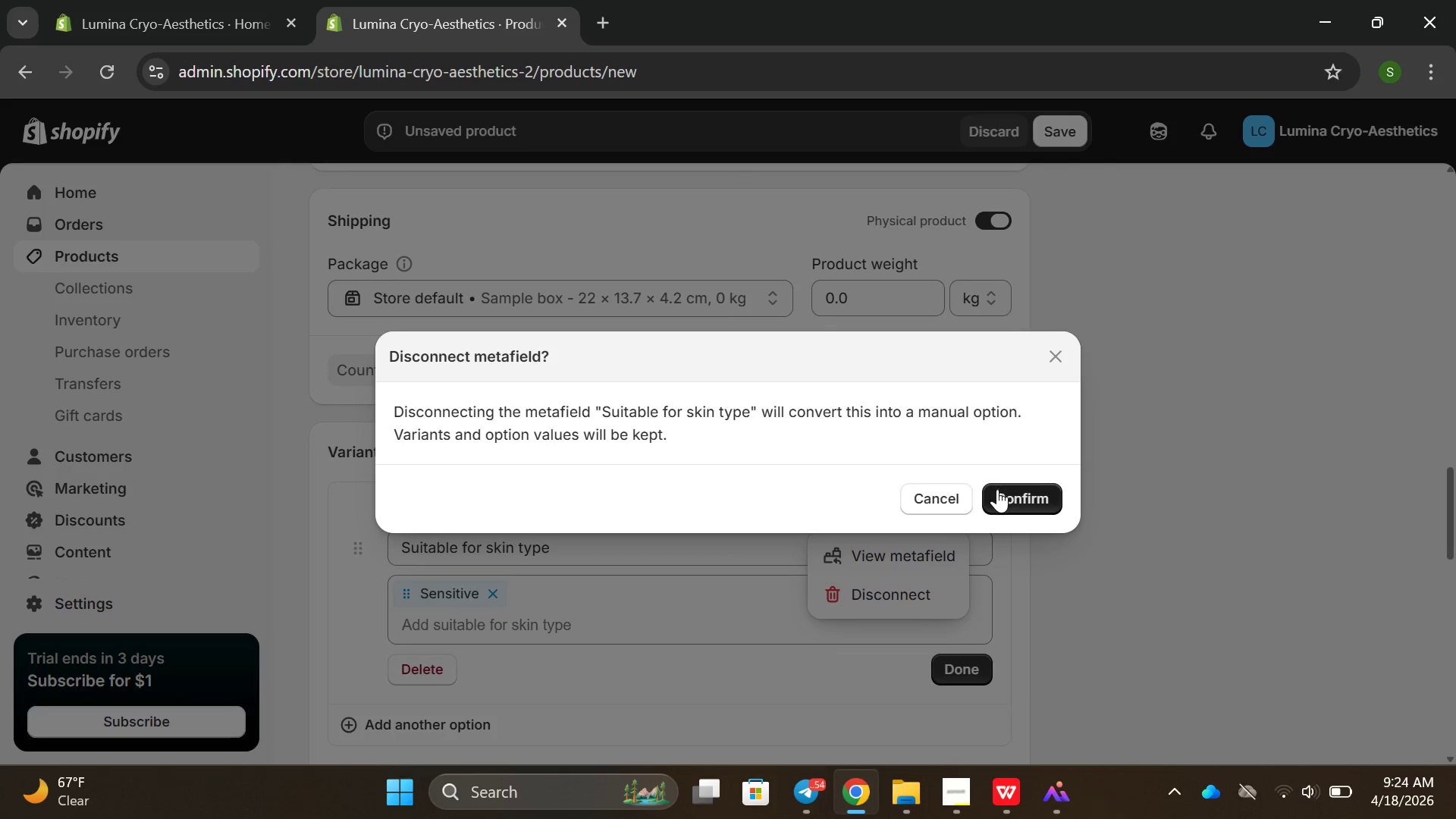 
left_click([999, 494])
 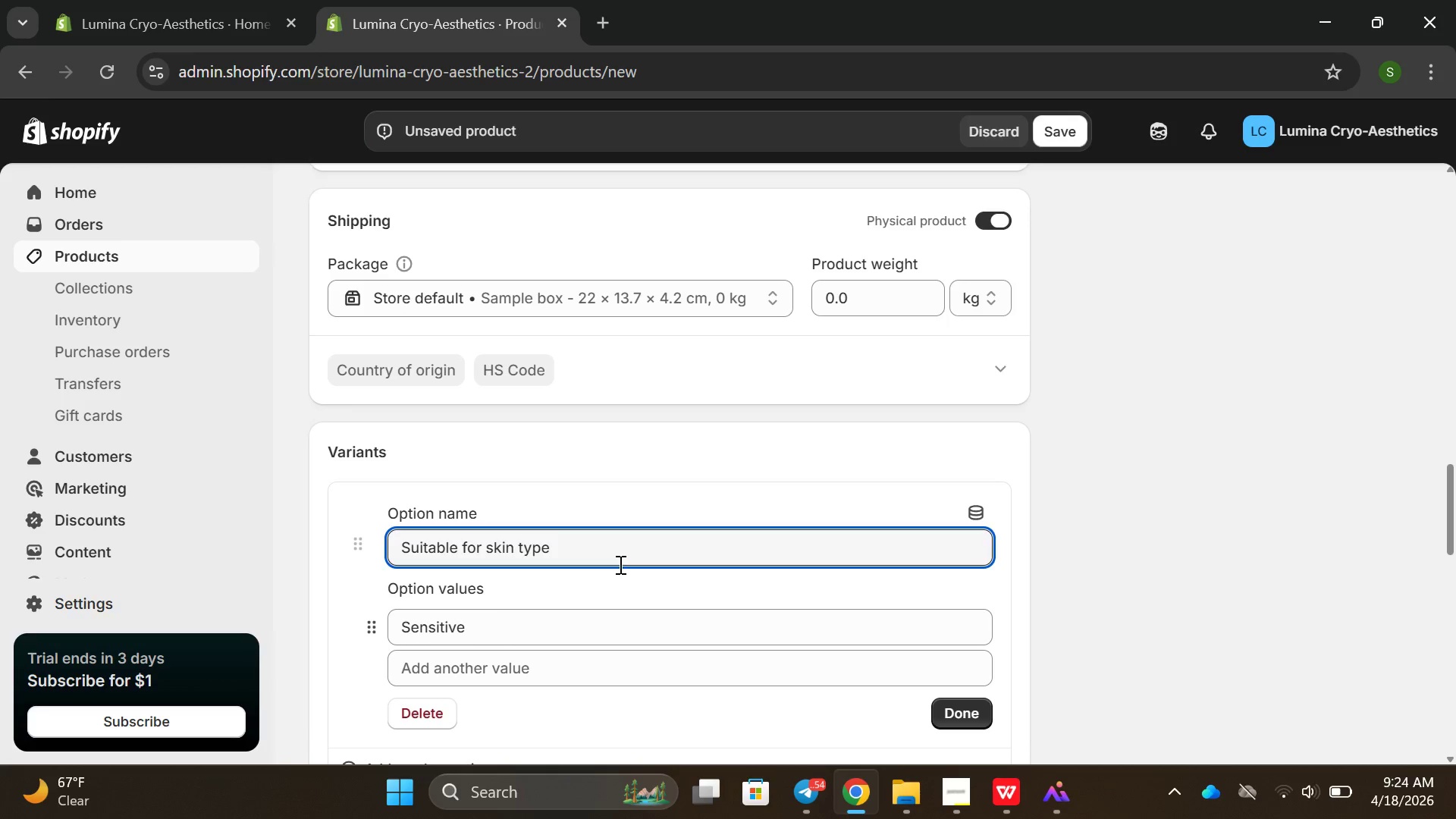 
left_click([524, 665])
 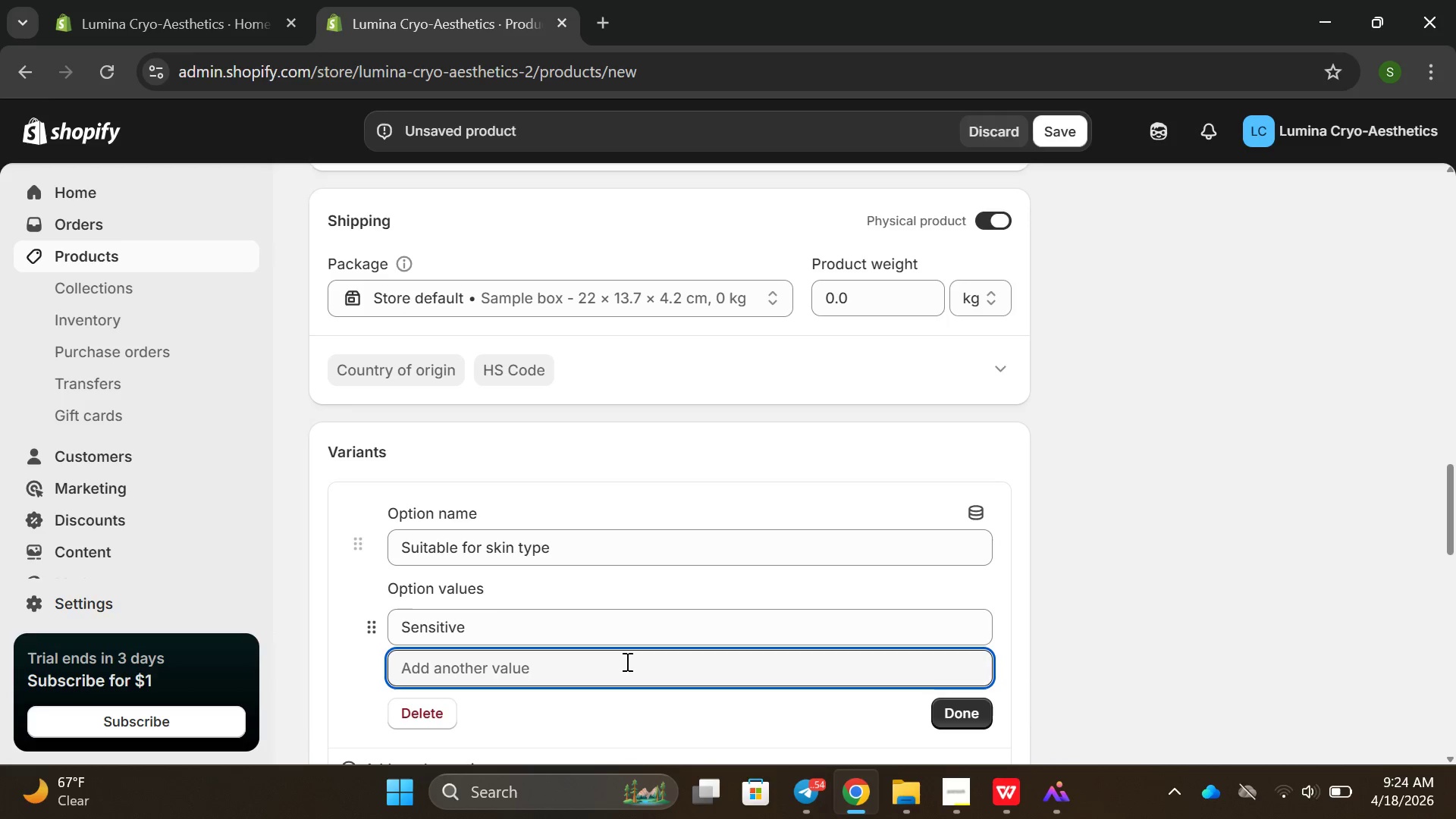 
left_click([573, 633])
 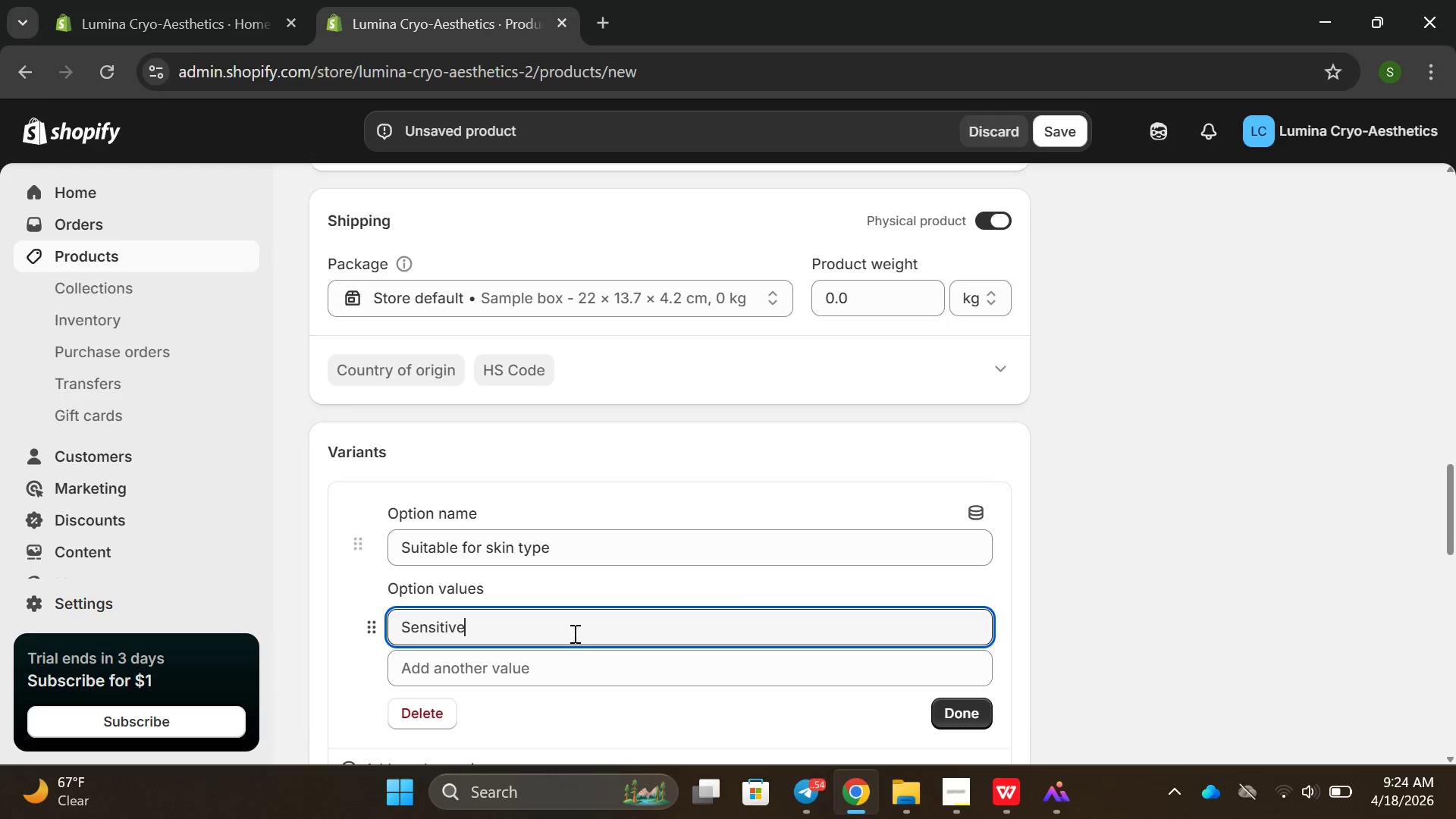 
type( skin)
 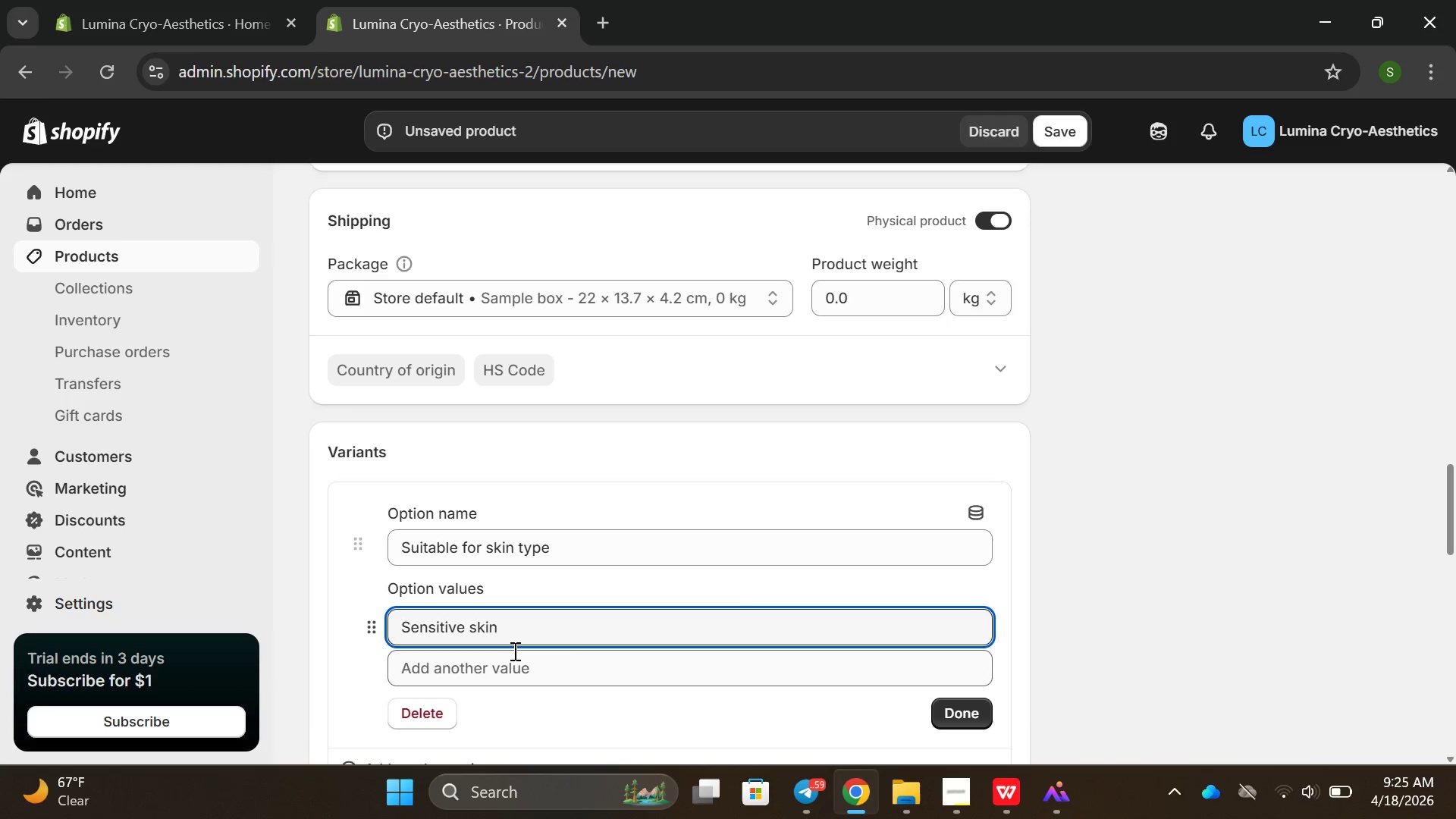 
left_click([513, 651])
 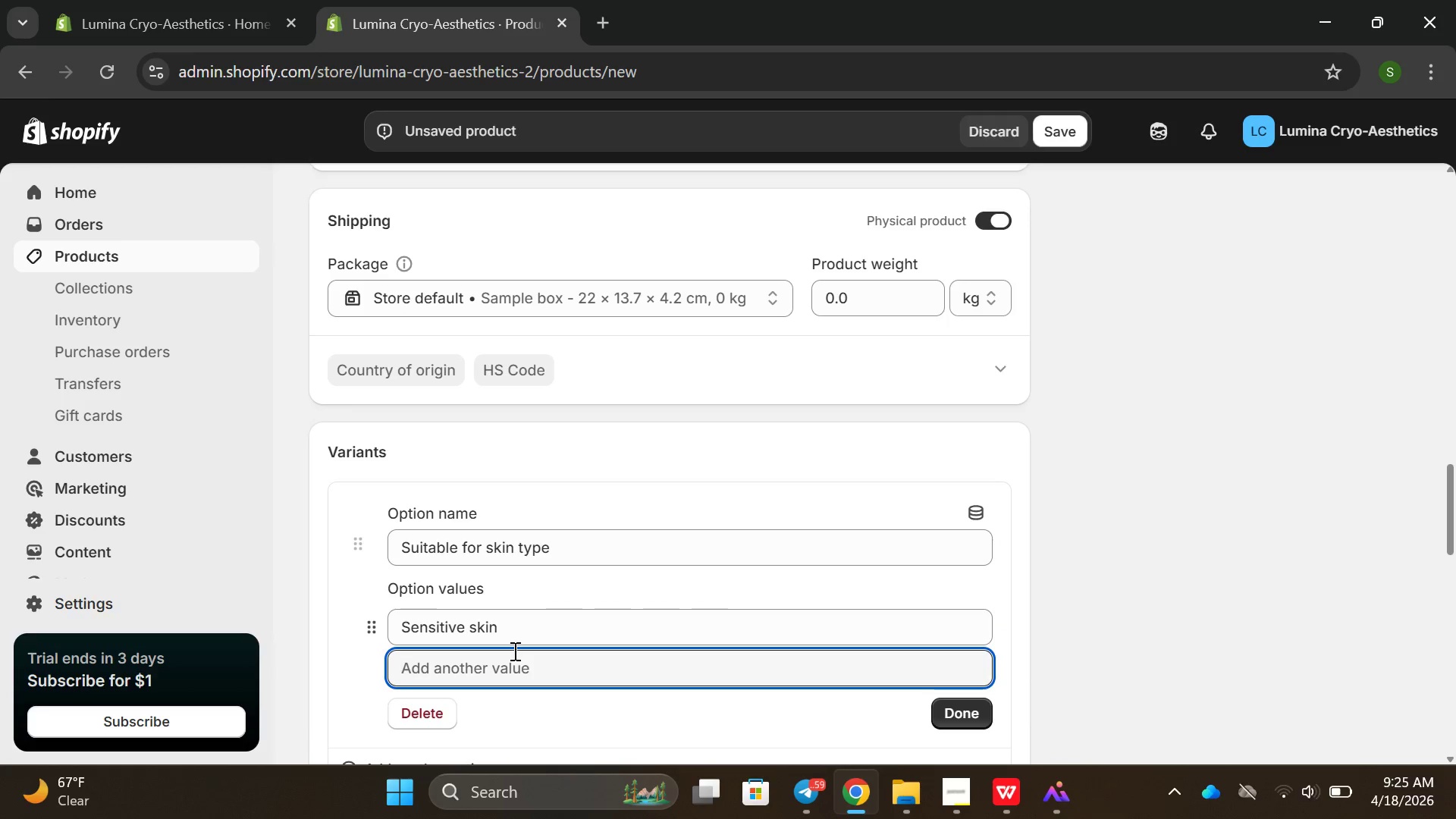 
type(Resru)
key(Backspace)
key(Backspace)
type(ir)
key(Backspace)
key(Backspace)
type(Sur)
key(Backspace)
key(Backspace)
key(Backspace)
key(Backspace)
type(sura)
key(Backspace)
key(Backspace)
type(rfacing G)
key(Backspace)
type(Formula)
 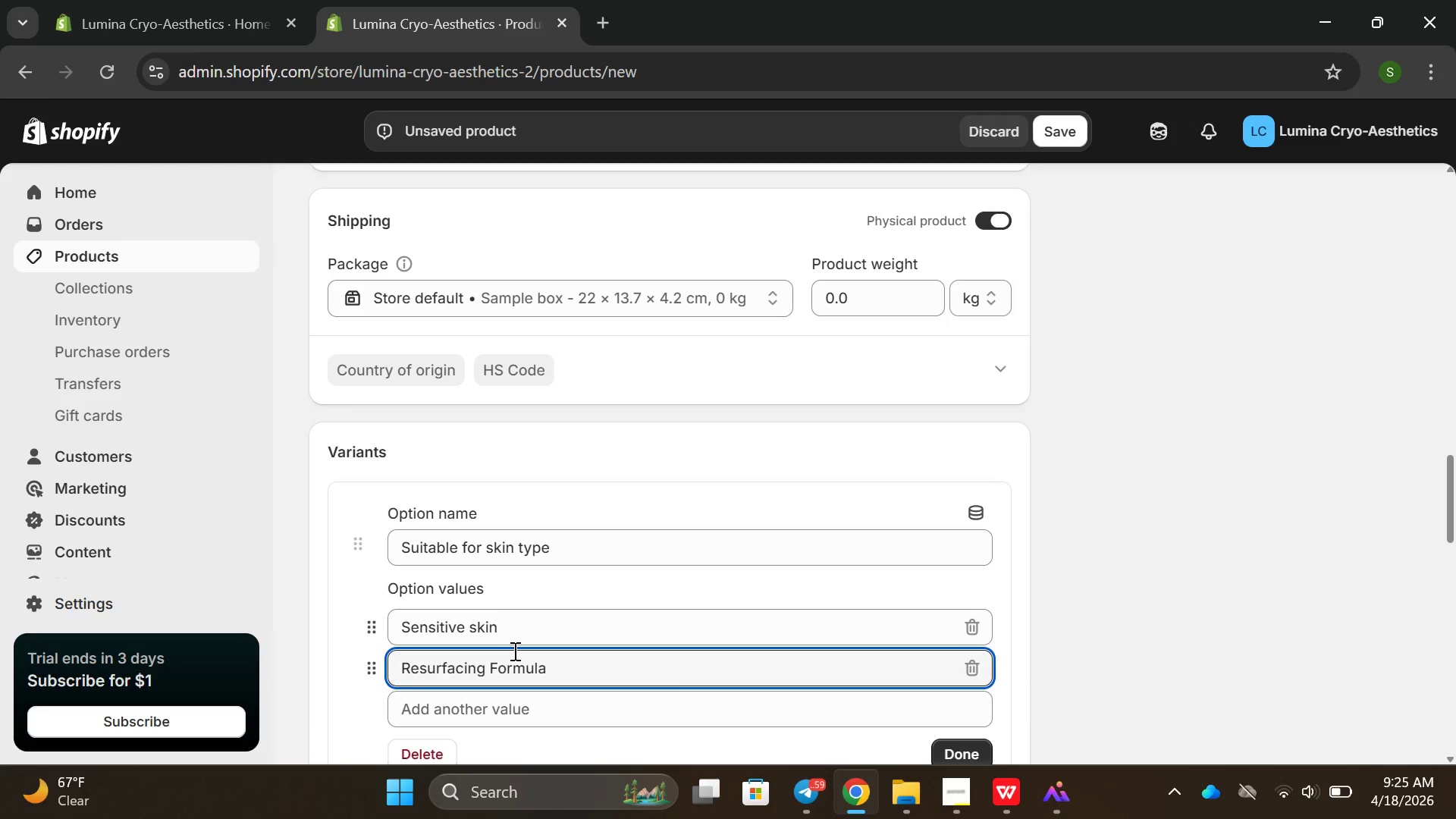 
wait(5.45)
 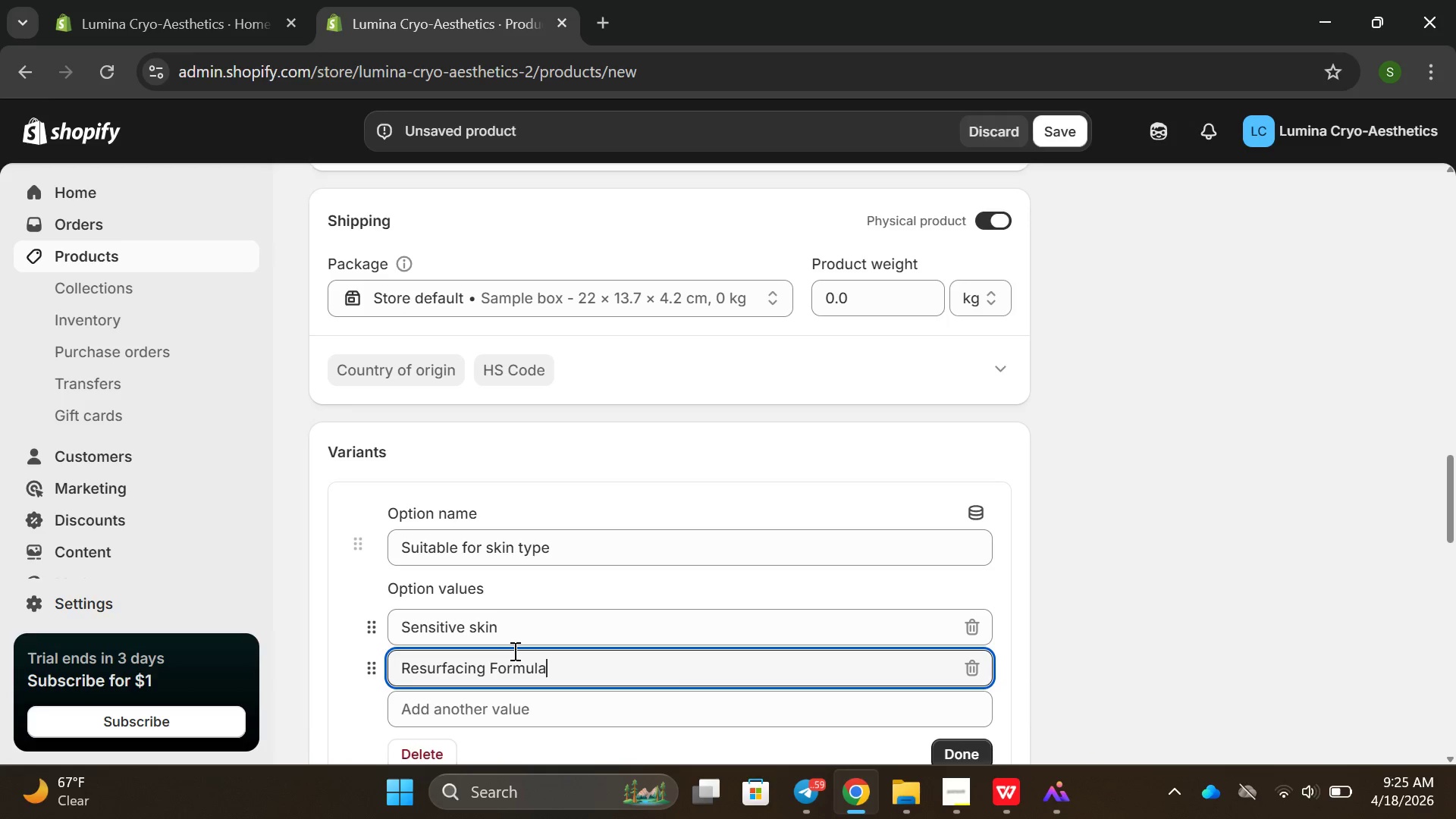 
left_click_drag(start_coordinate=[465, 549], to_coordinate=[461, 548])
 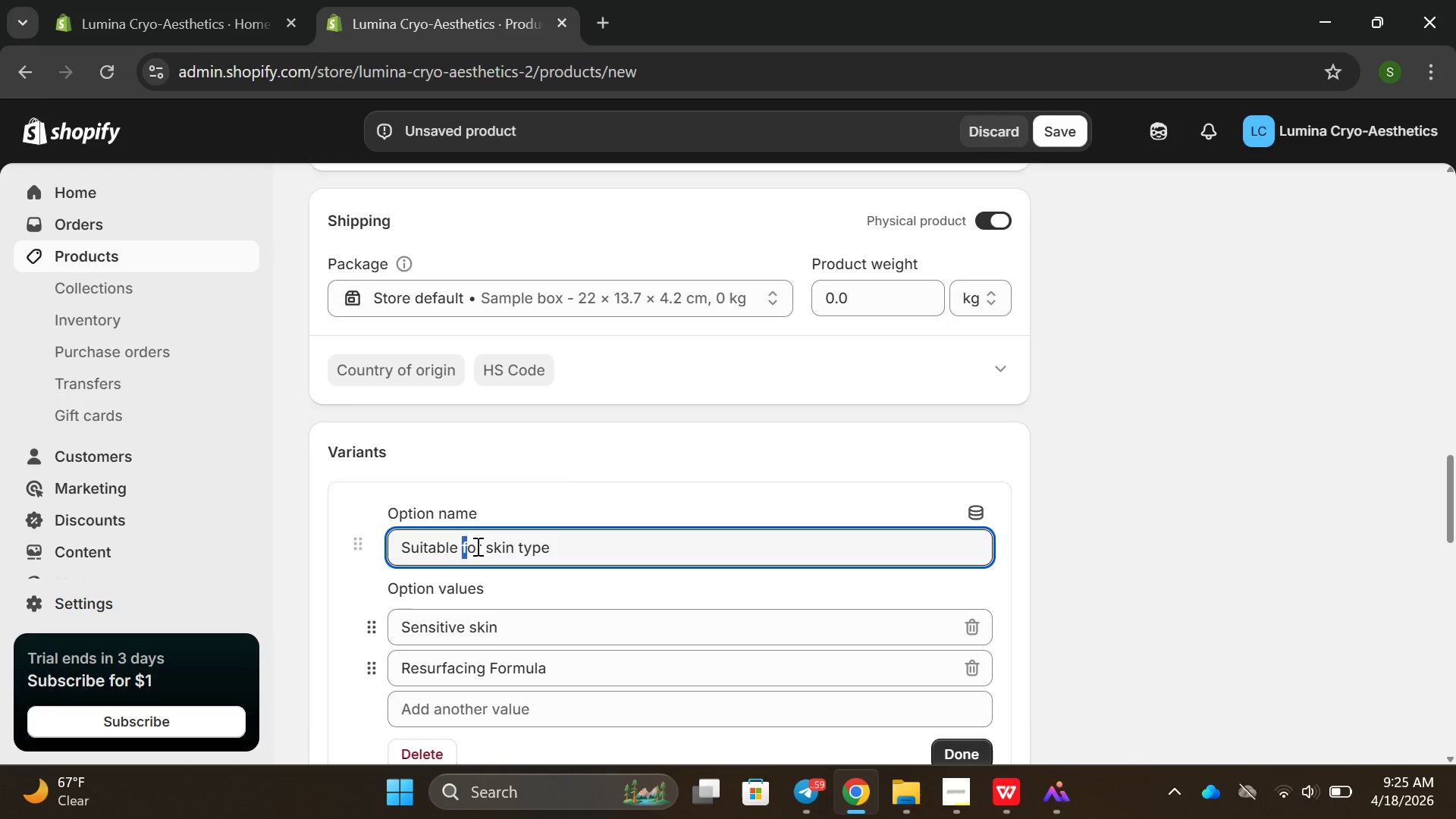 
left_click_drag(start_coordinate=[476, 546], to_coordinate=[400, 548])
 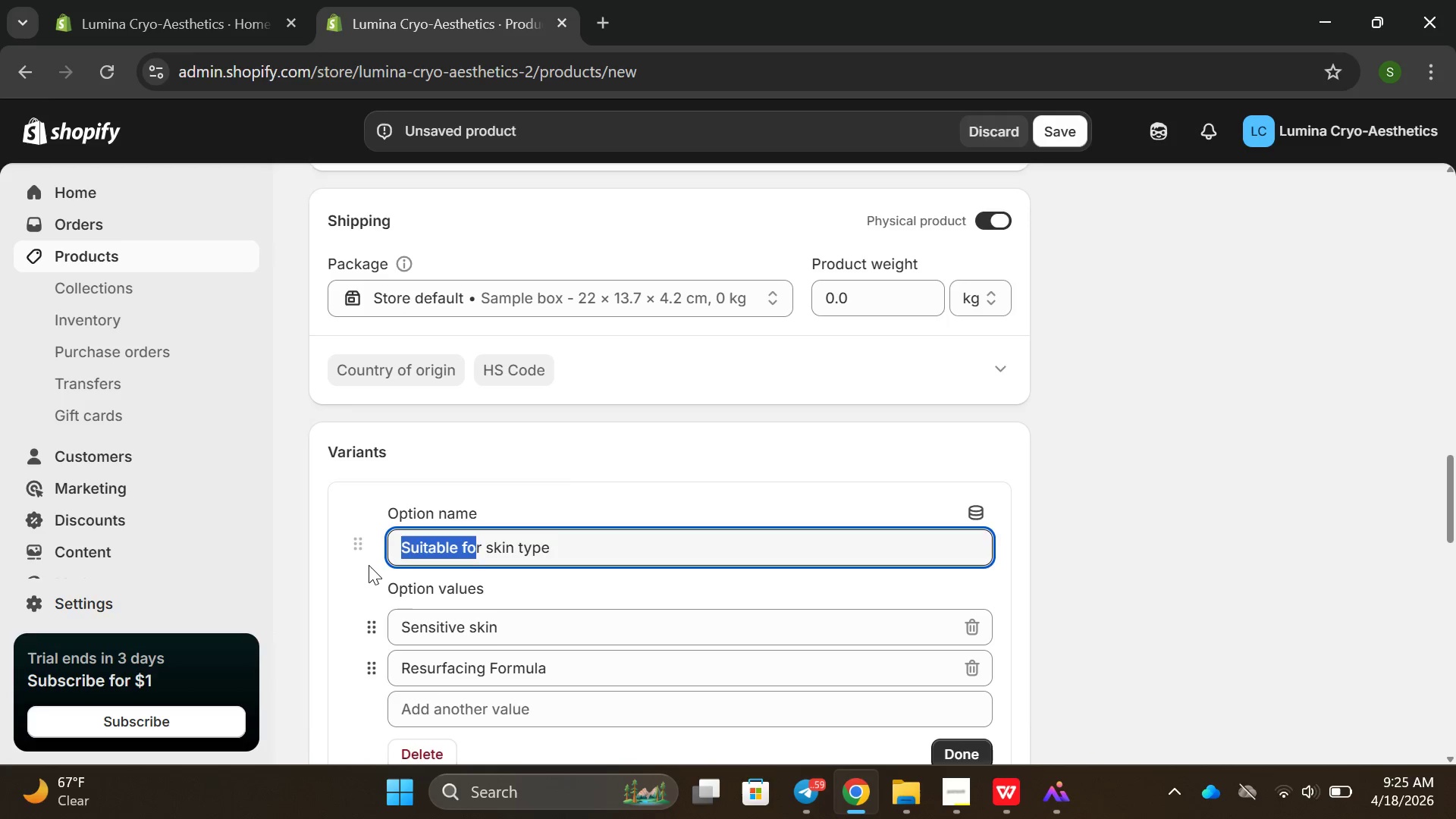 
key(Backspace)
 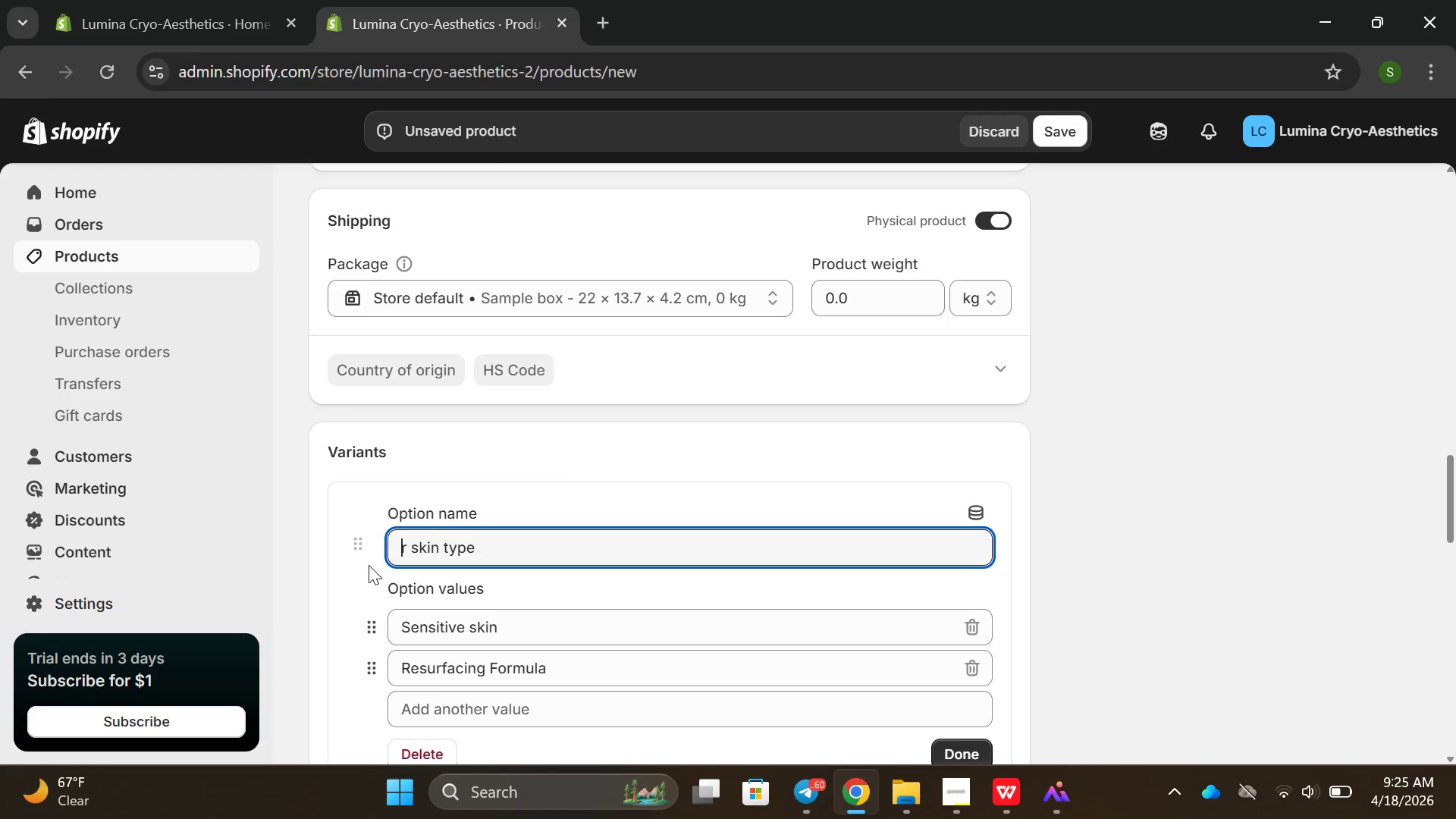 
key(ArrowRight)
 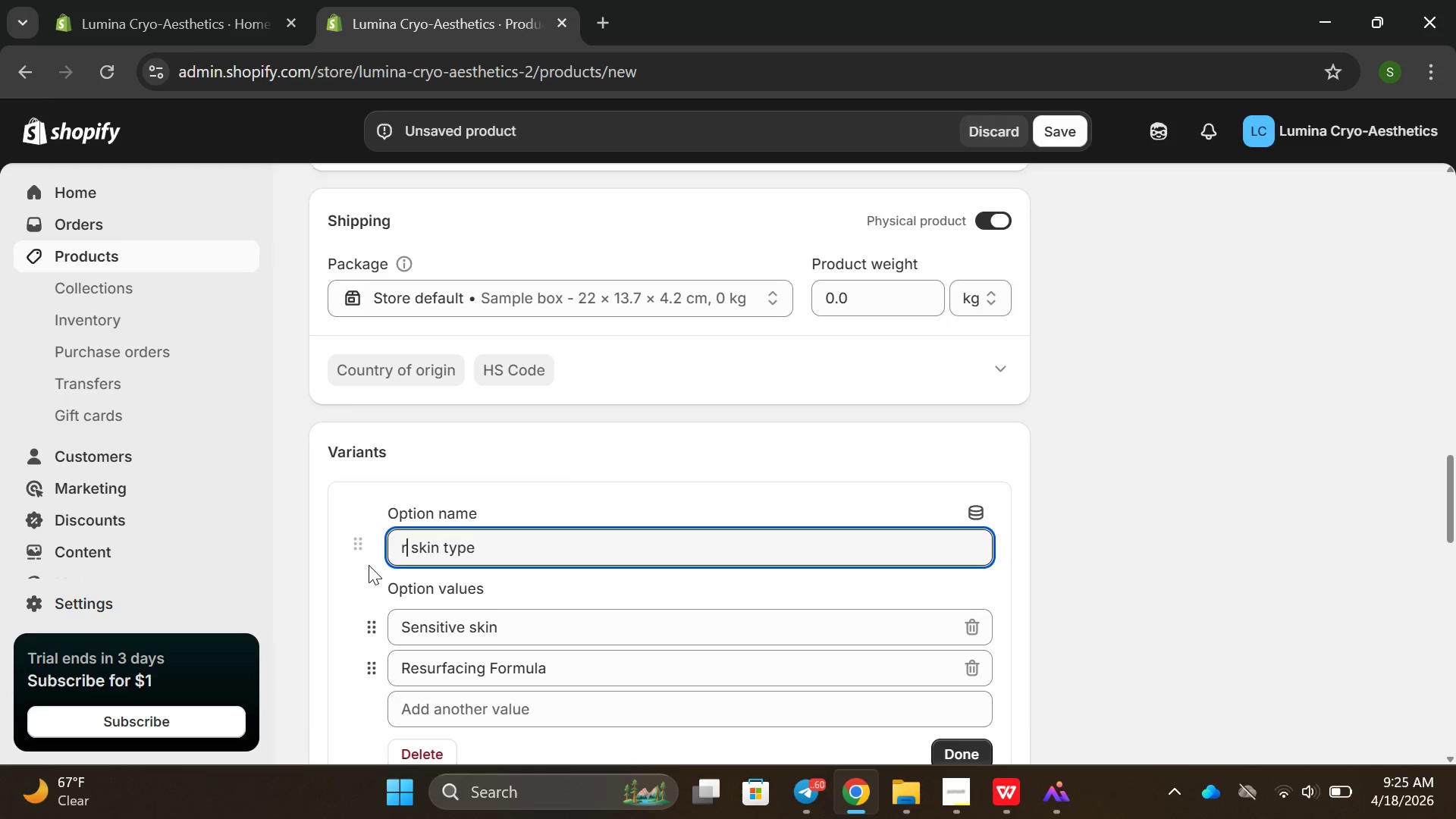 
key(Backspace)
 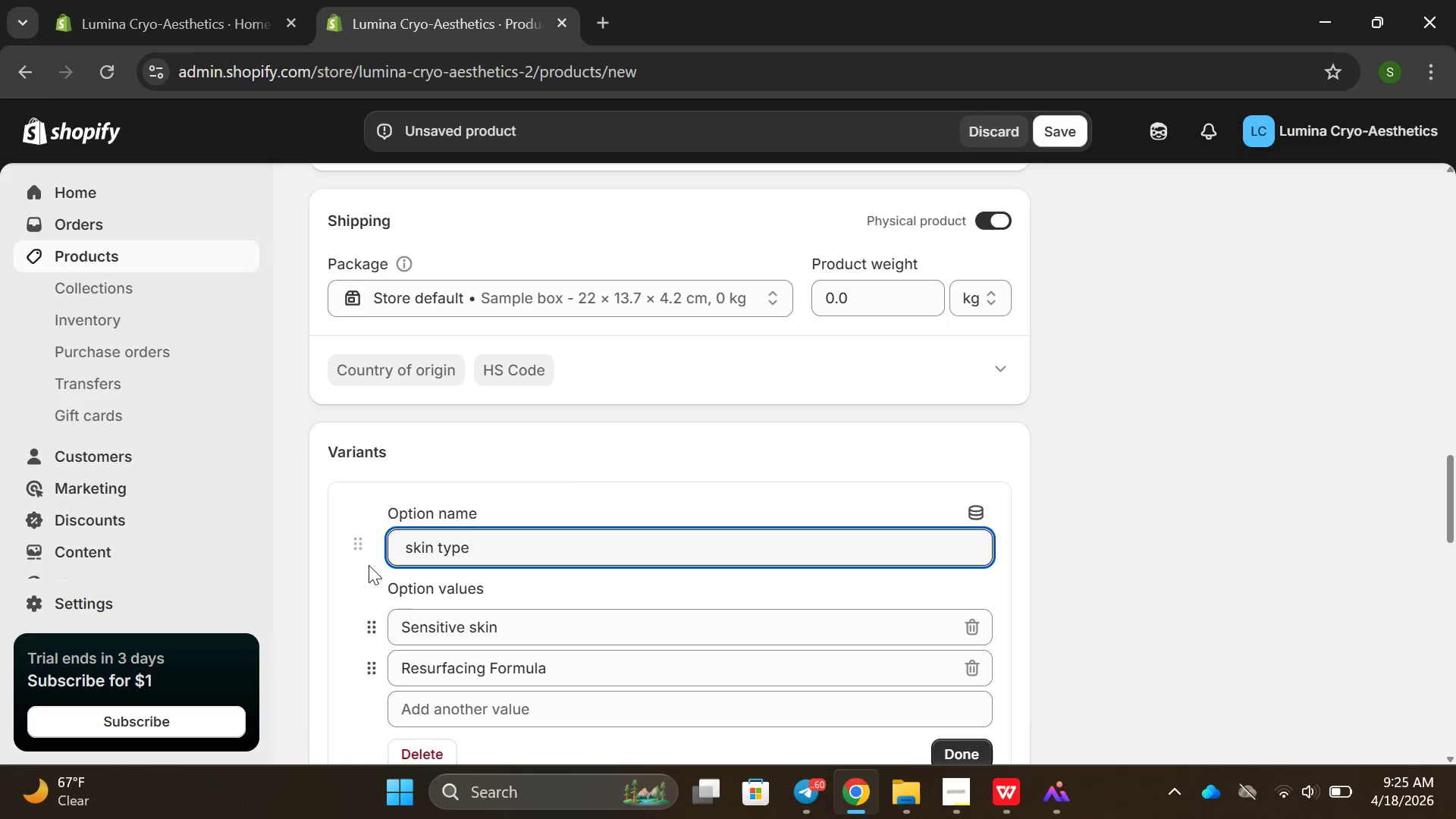 
key(Backspace)
 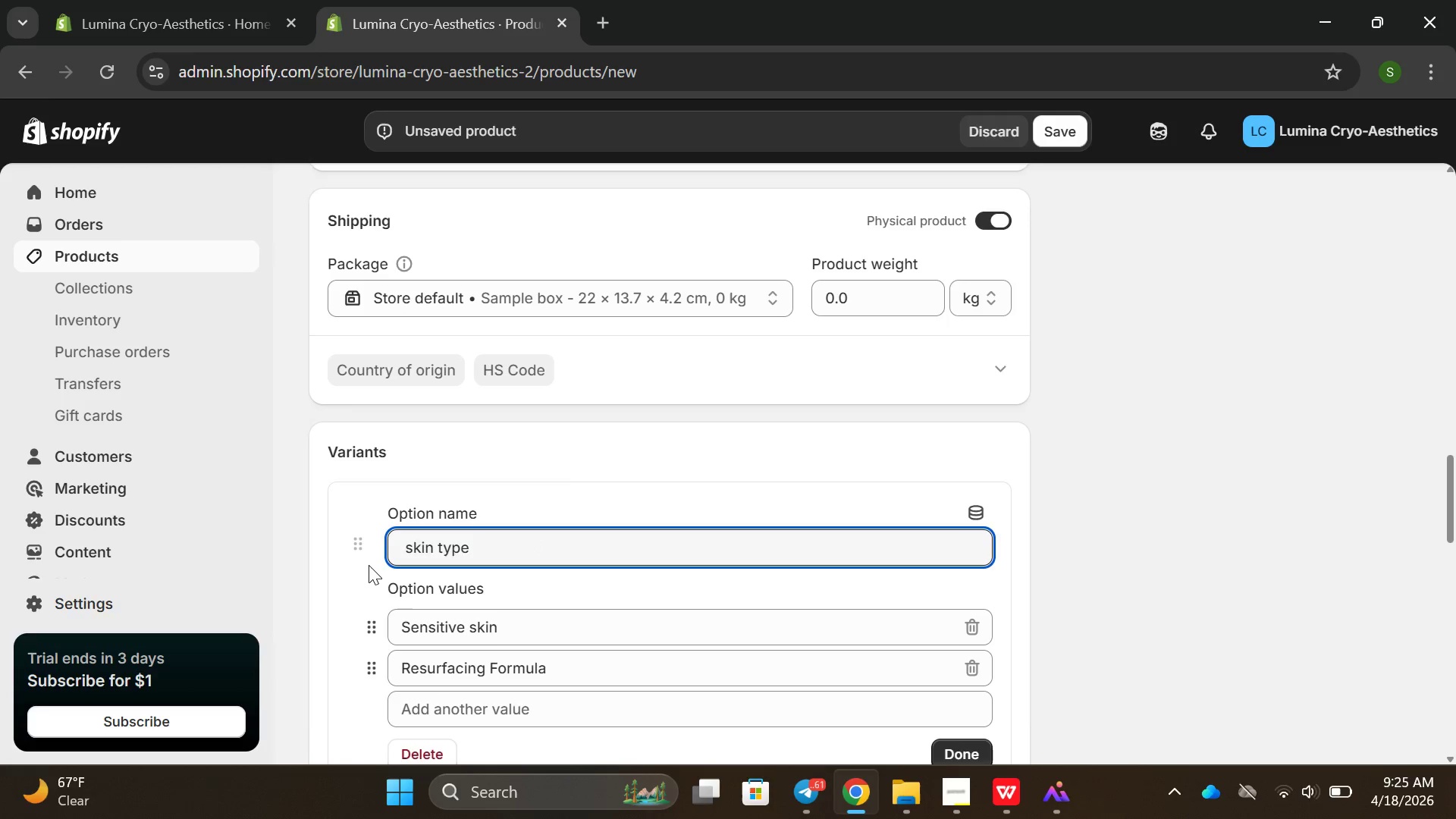 
key(ArrowRight)
 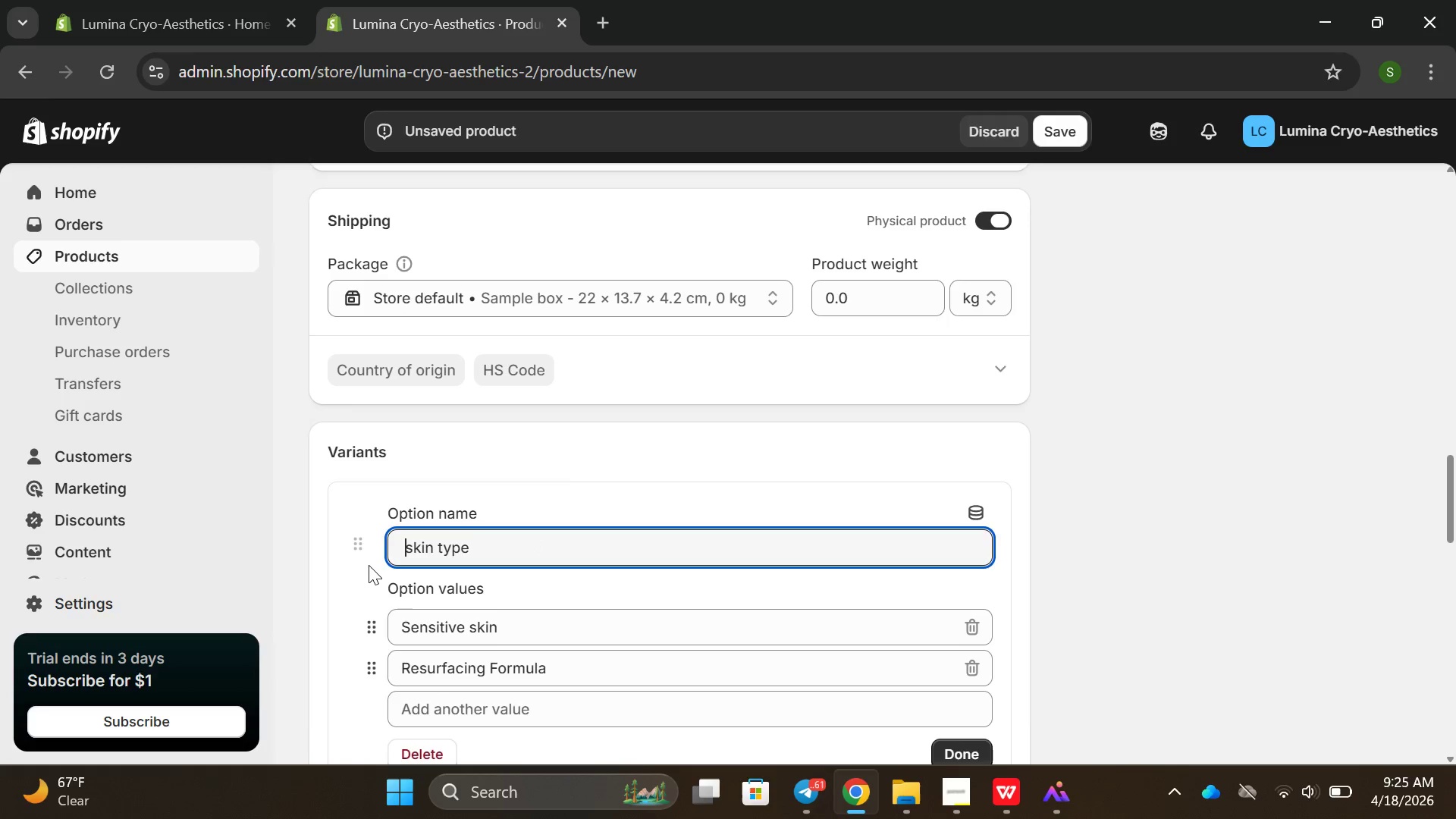 
key(ArrowRight)
 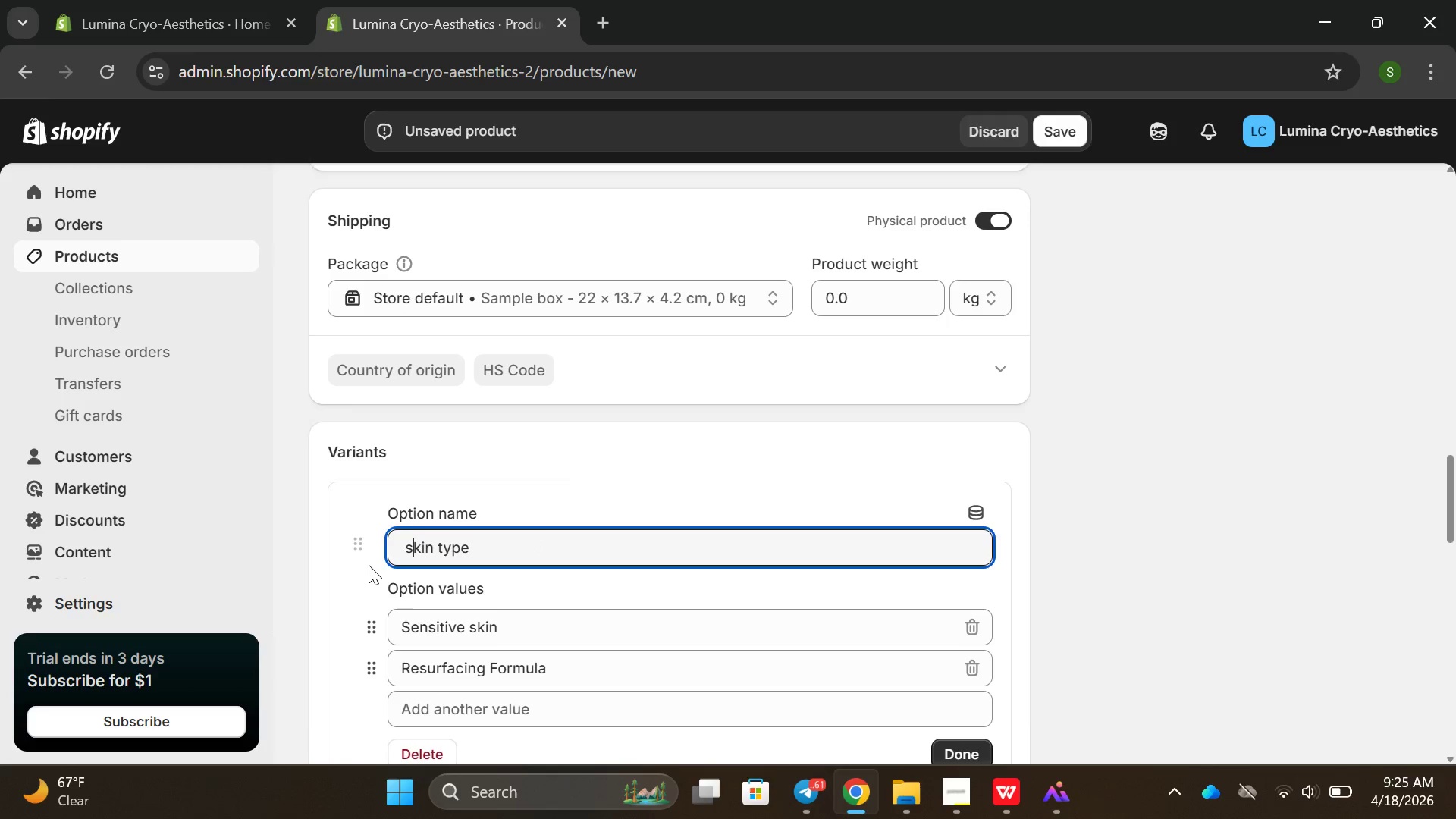 
key(ArrowRight)
 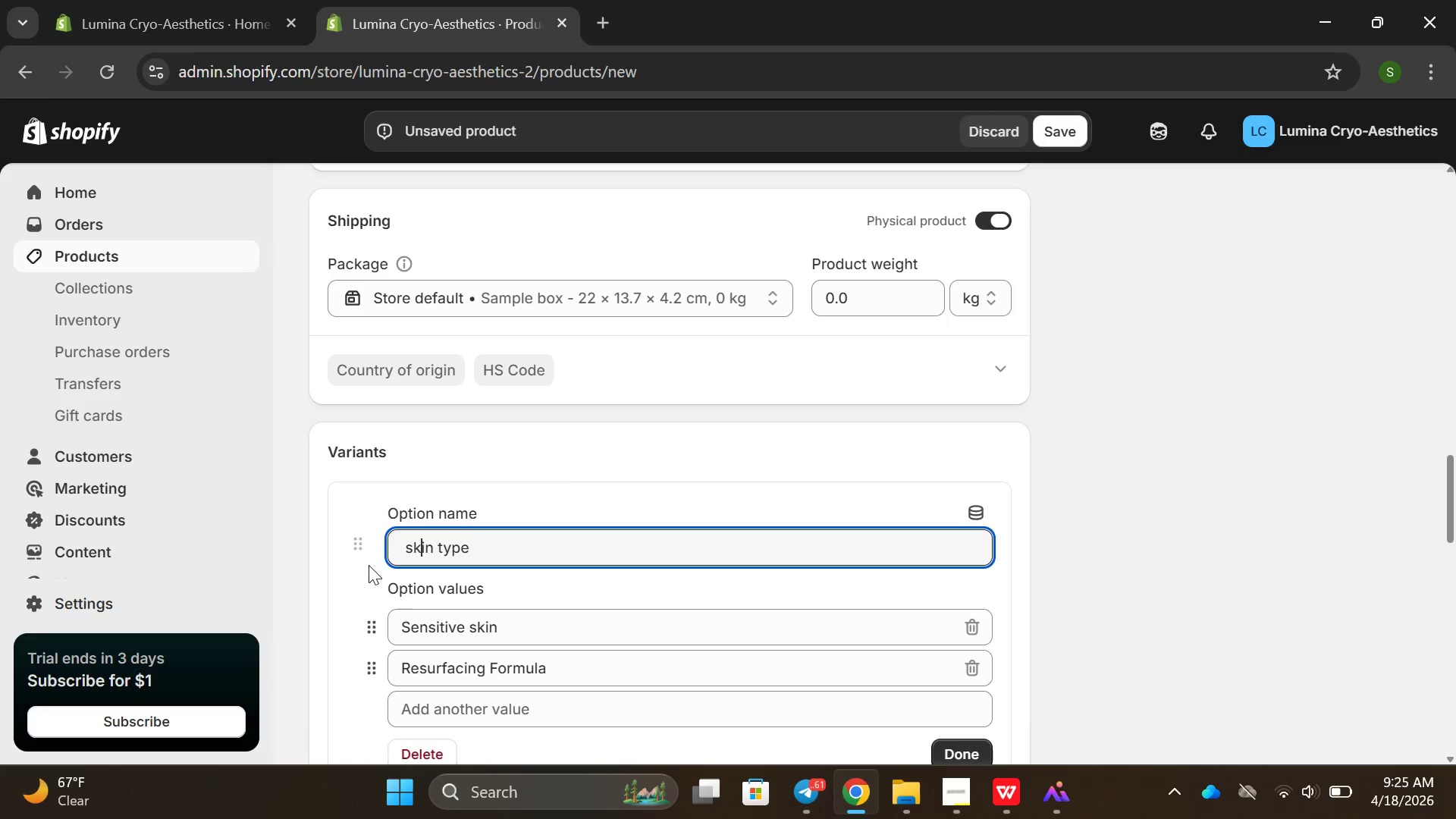 
key(ArrowLeft)
 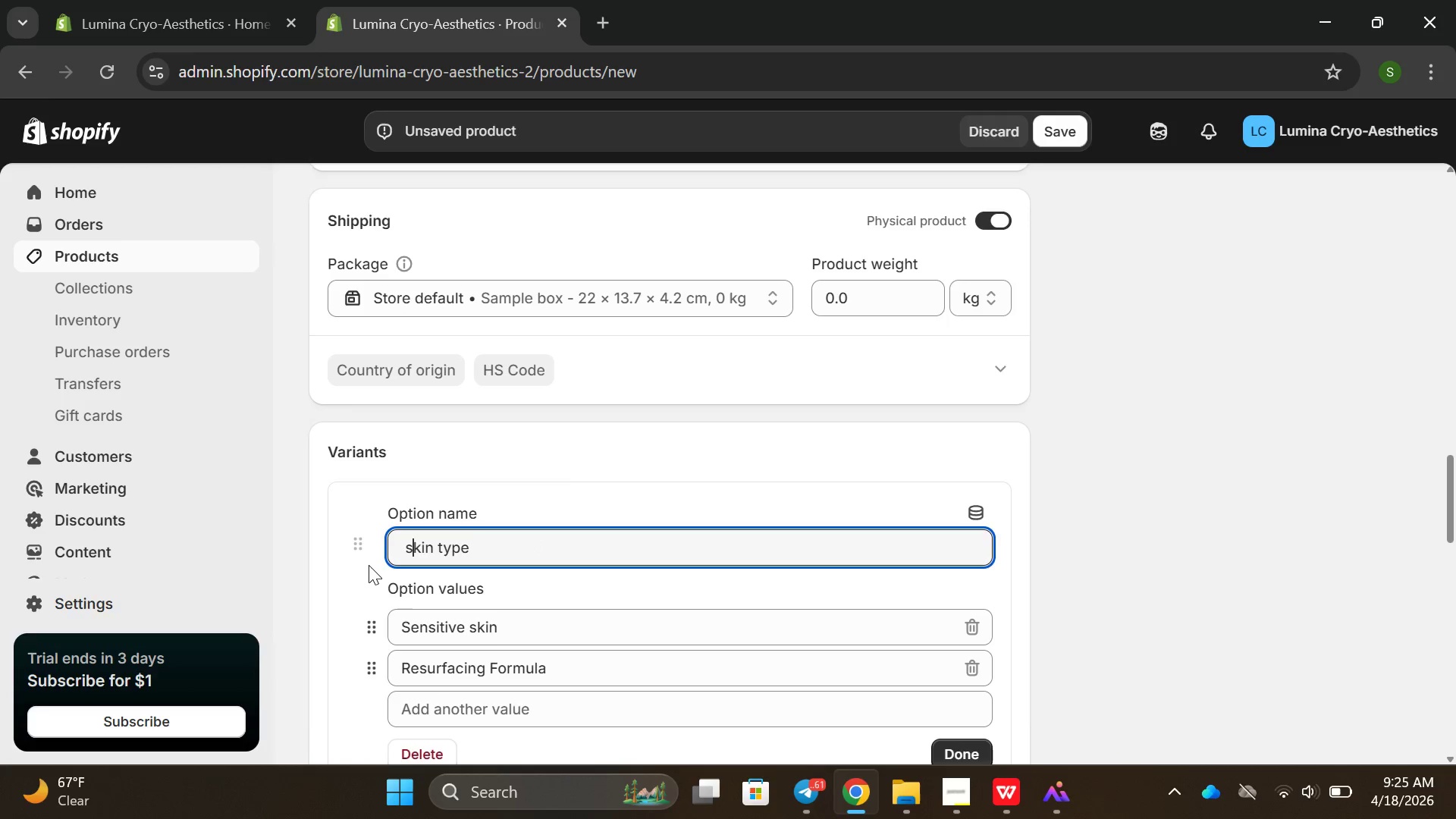 
key(Backspace)
 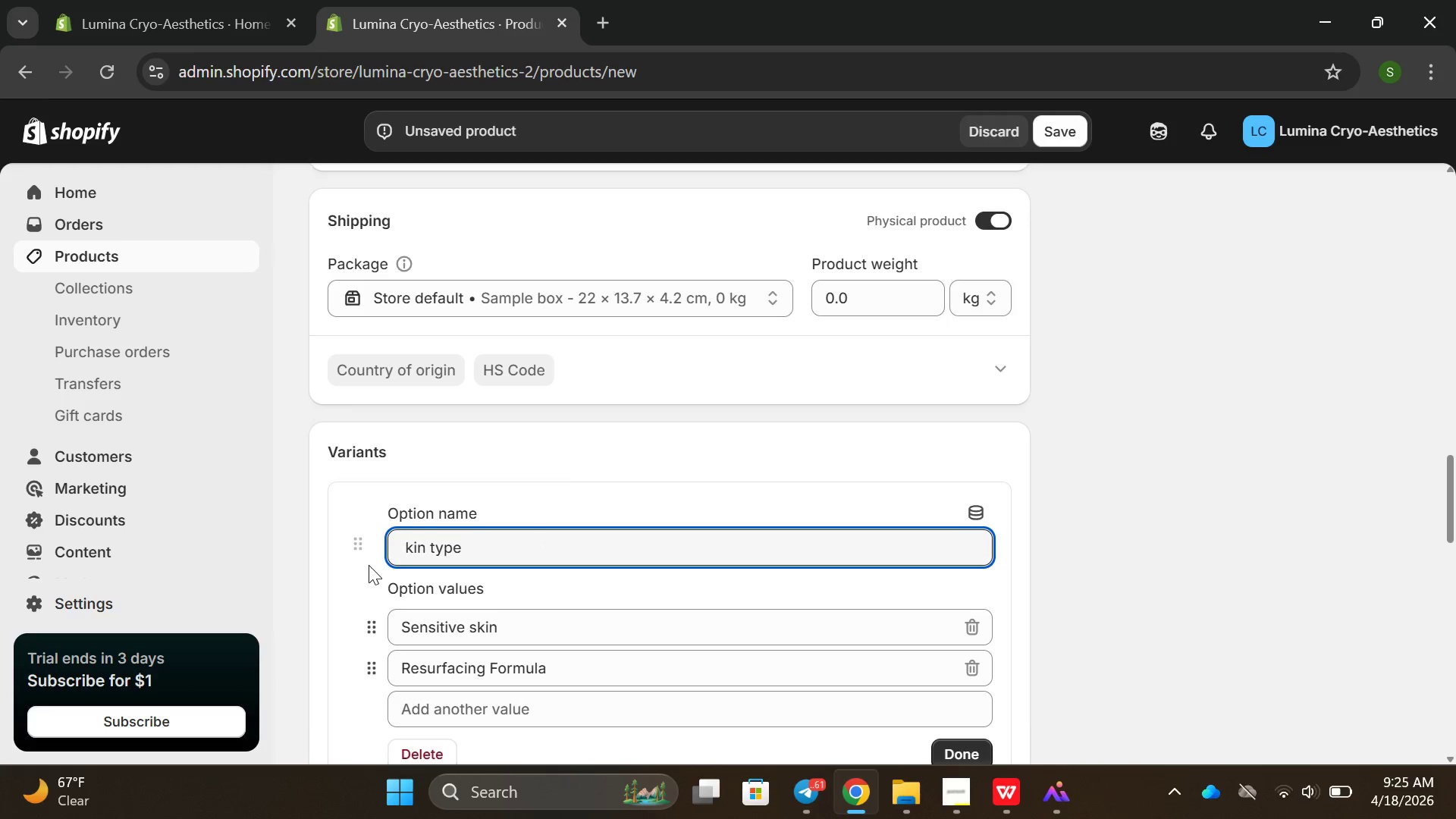 
key(CapsLock)
 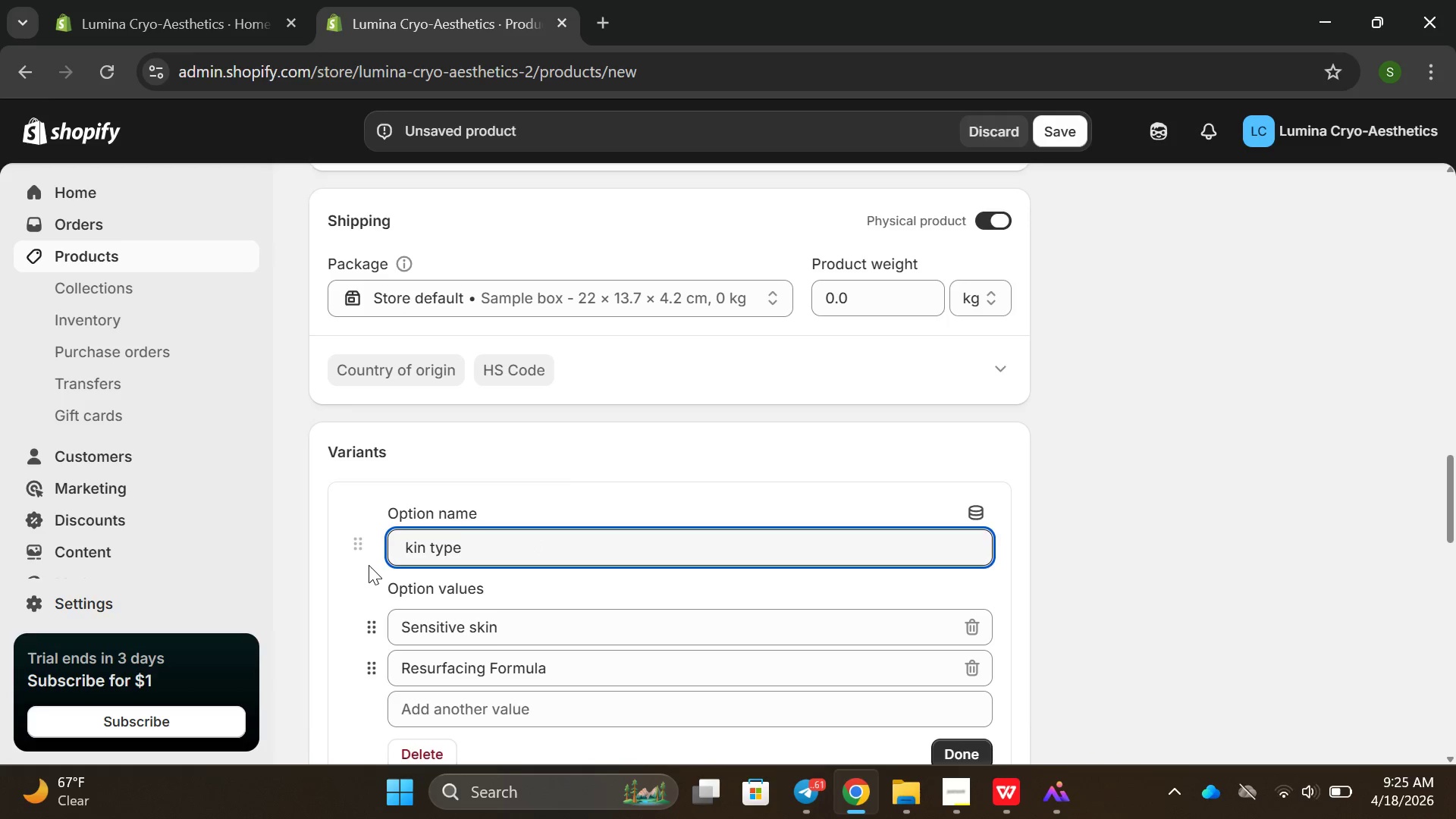 
key(Shift+ShiftRight)
 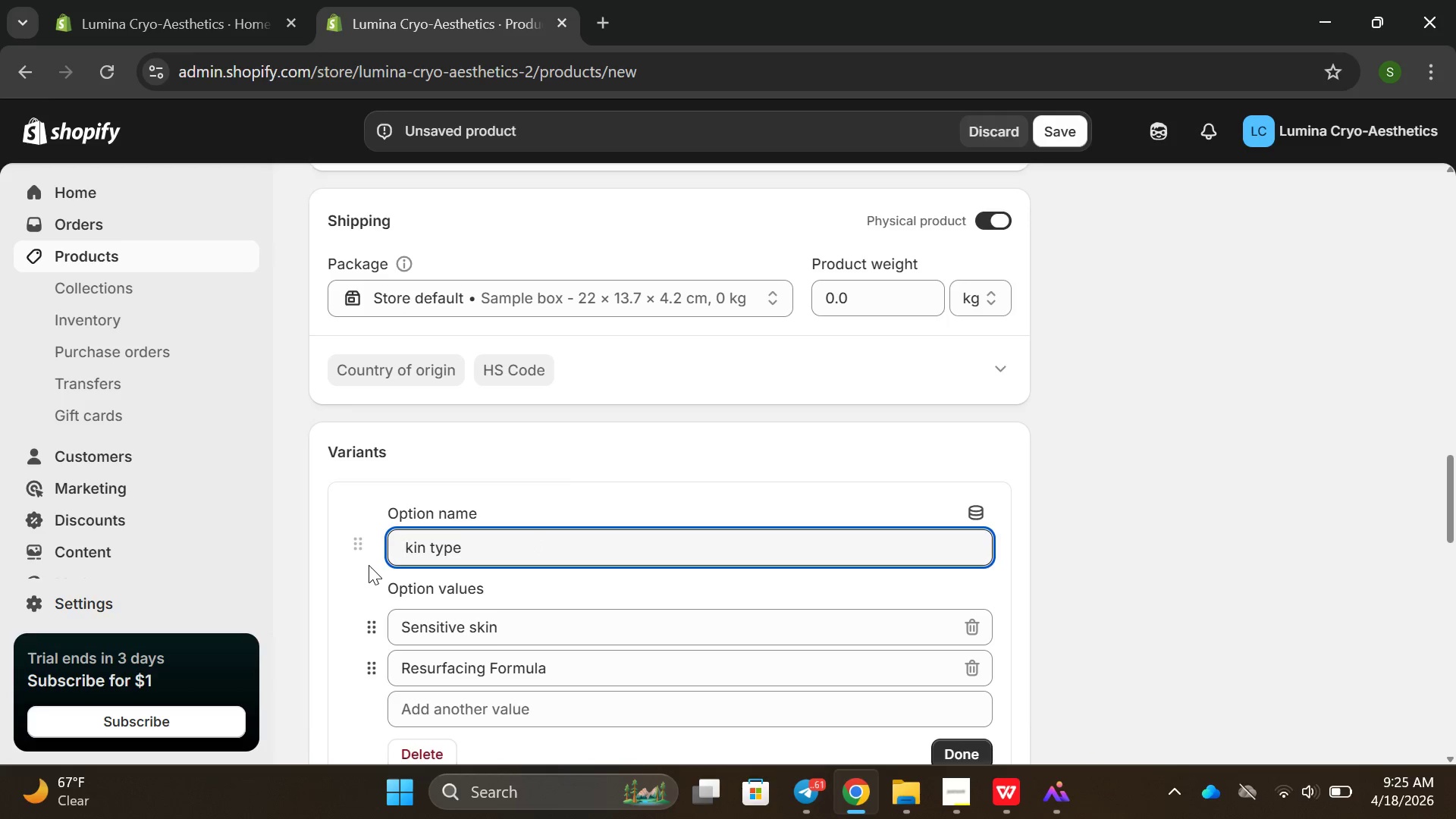 
key(CapsLock)
 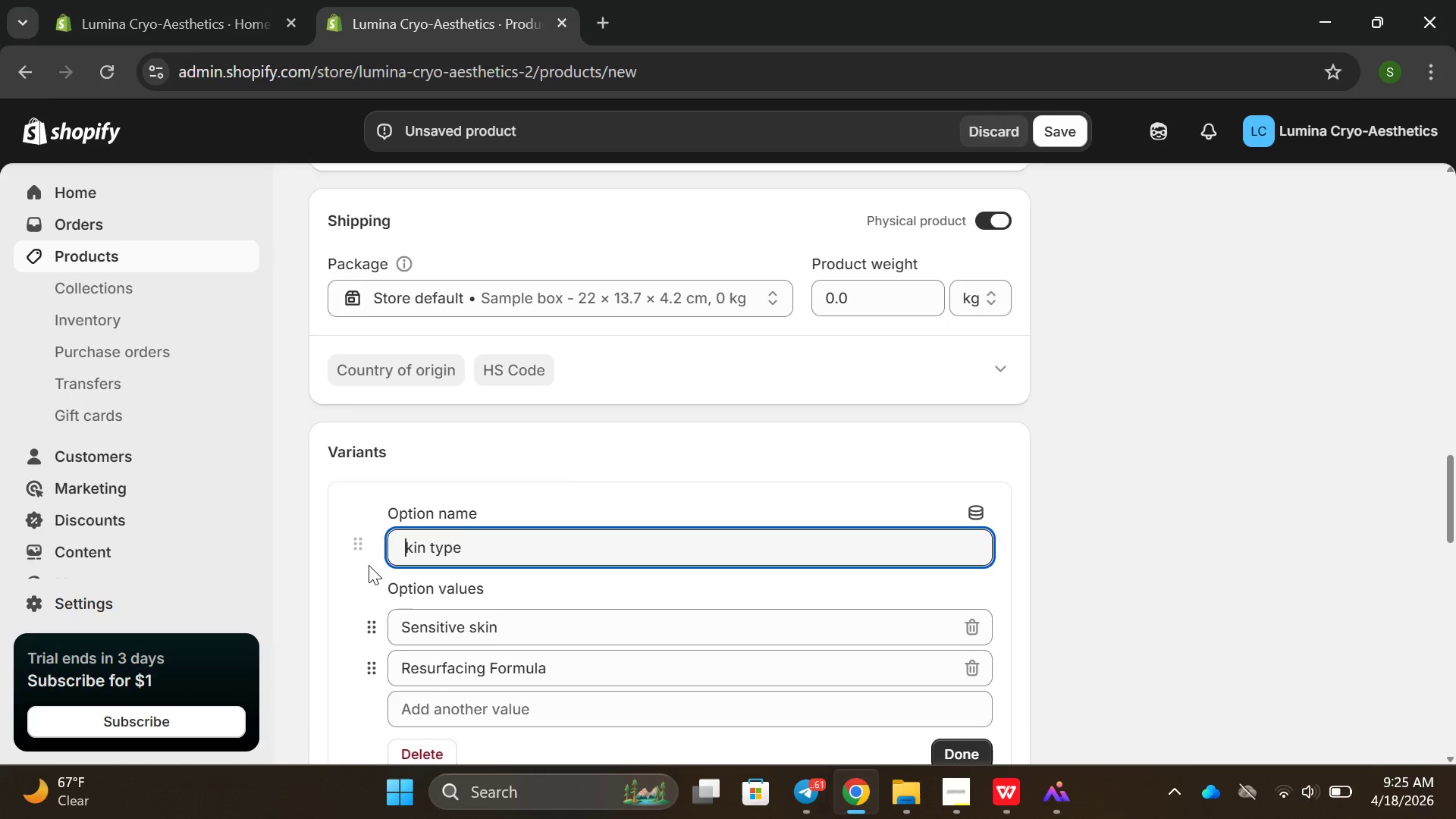 
key(Shift+ShiftRight)
 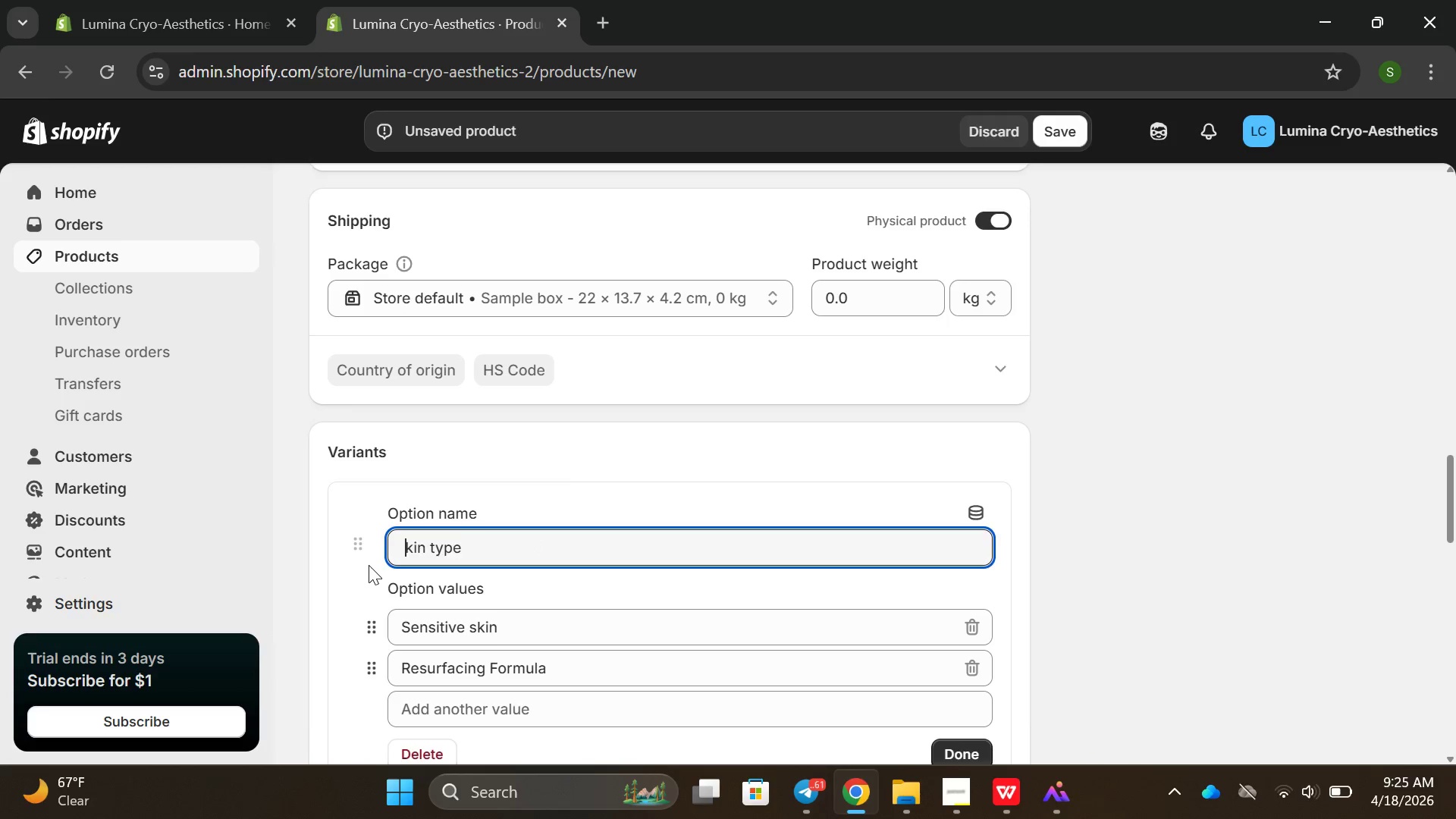 
key(Shift+S)
 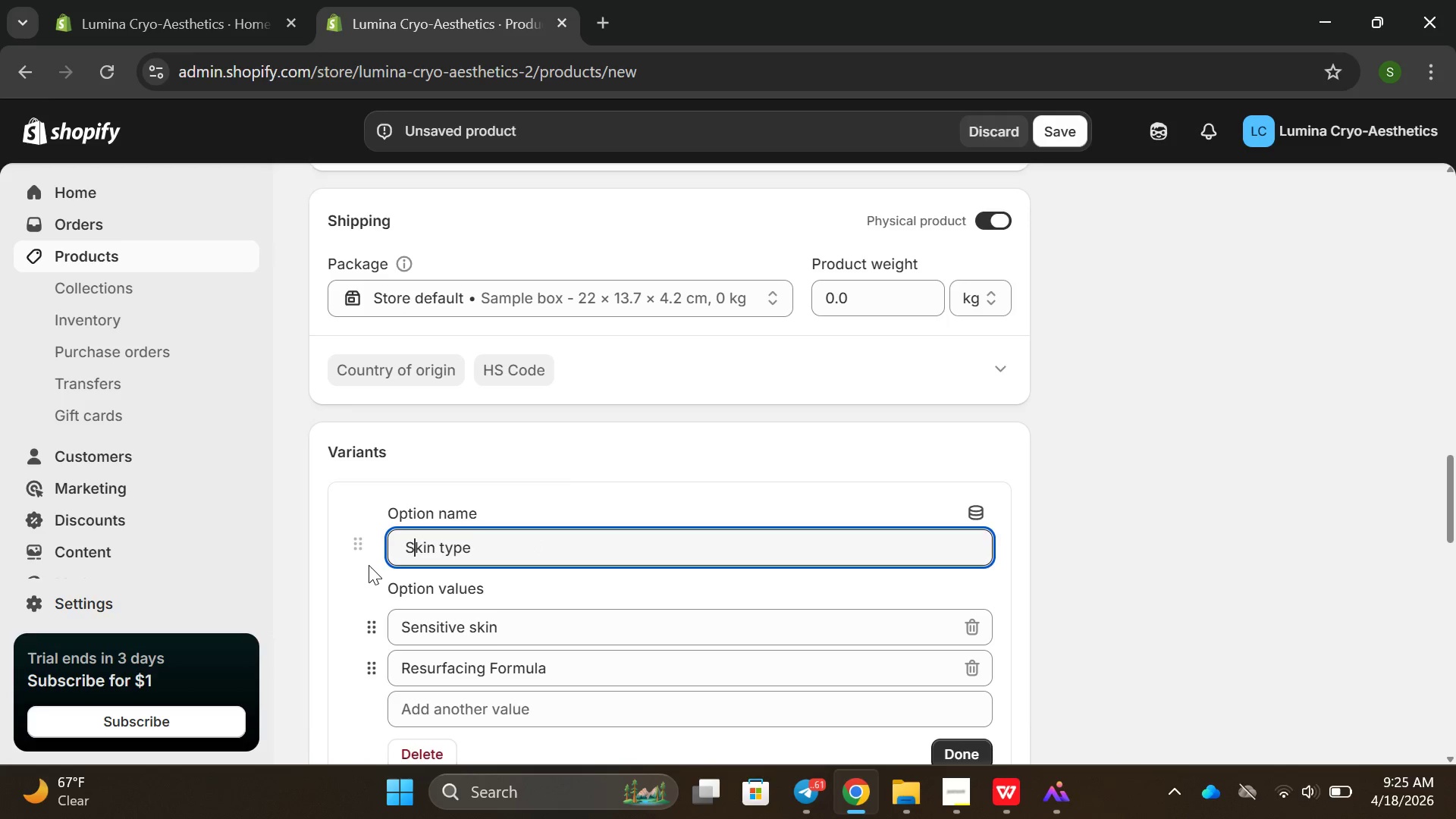 
key(ArrowRight)
 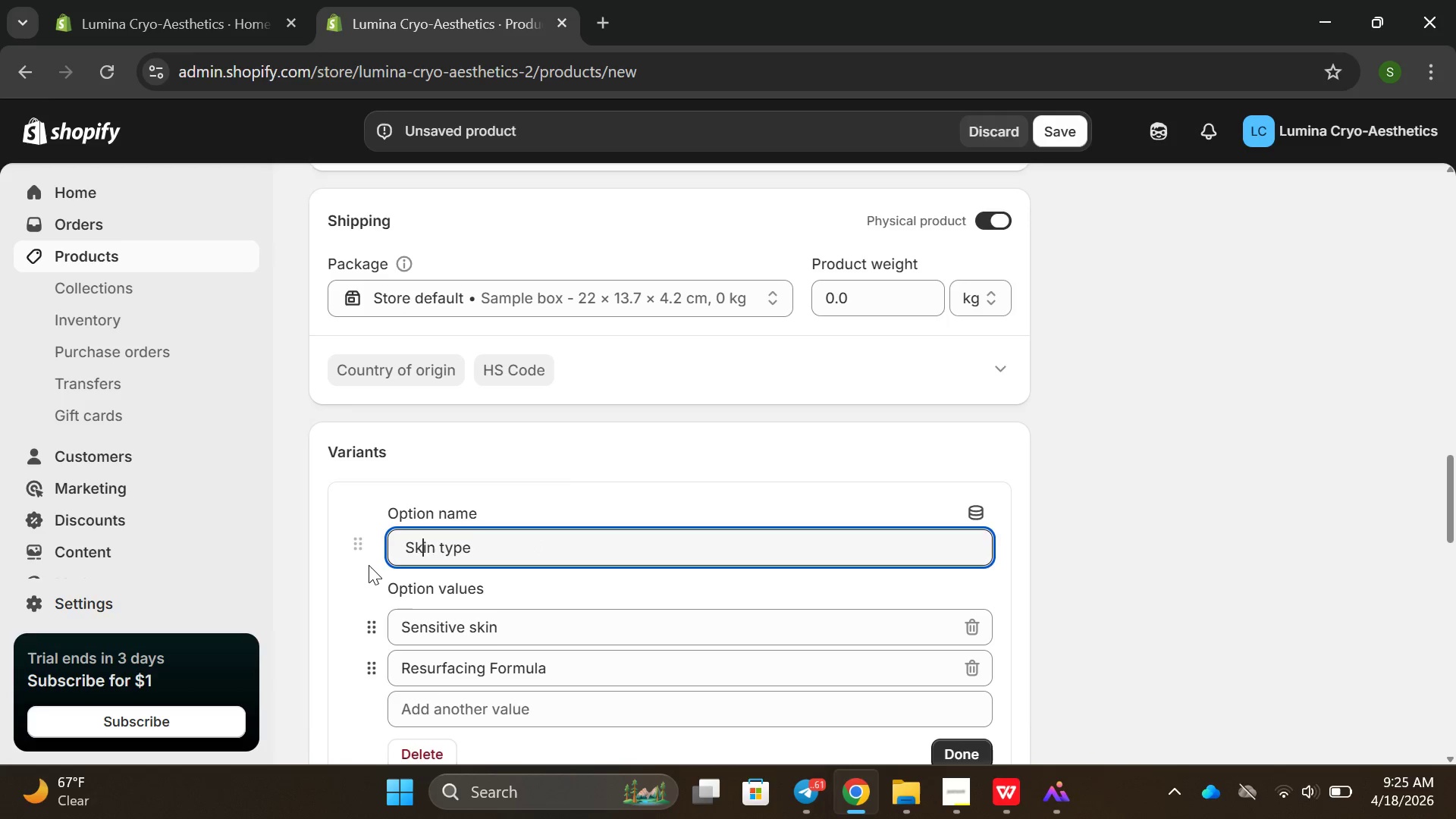 
key(ArrowRight)
 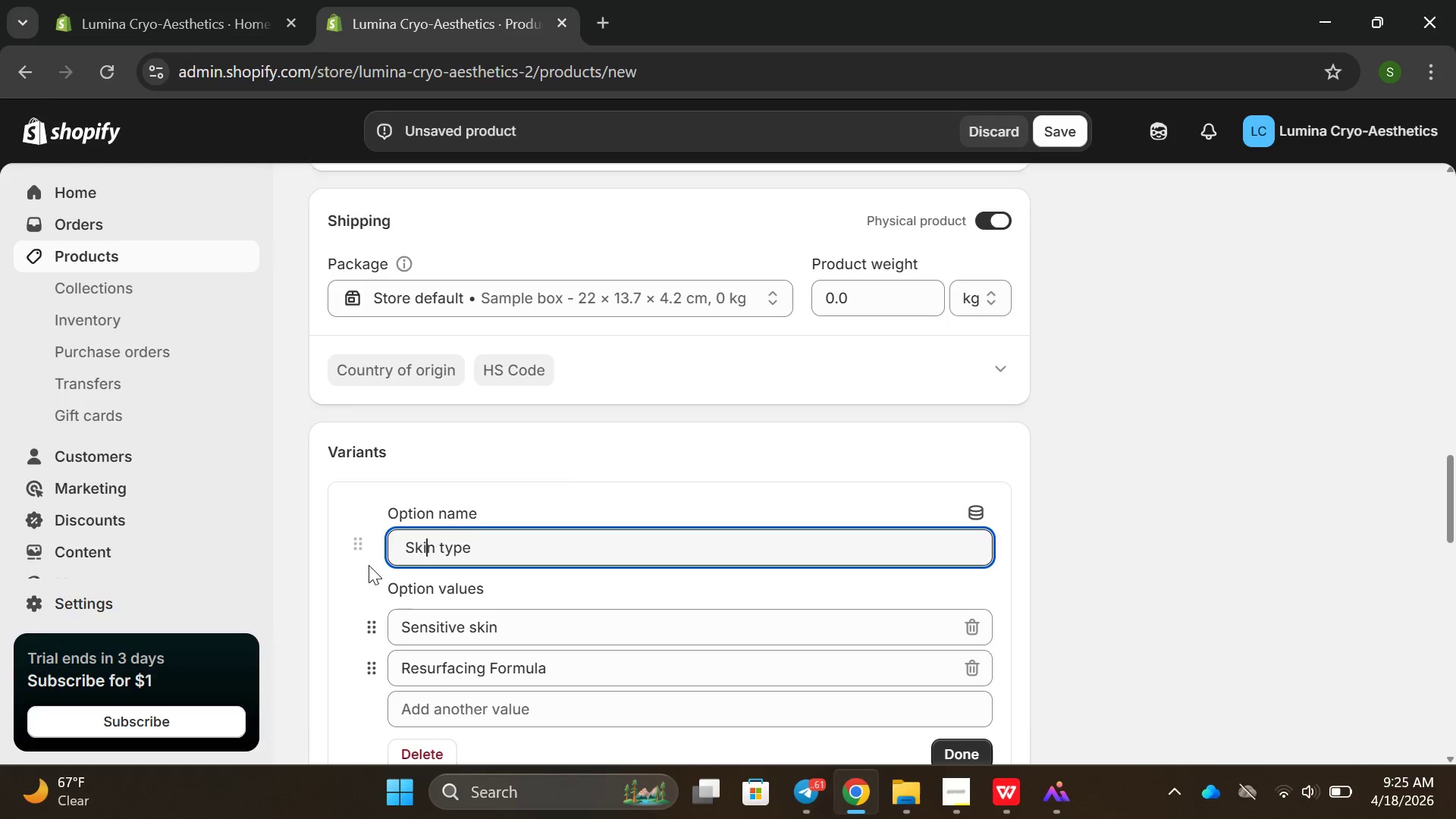 
key(ArrowRight)
 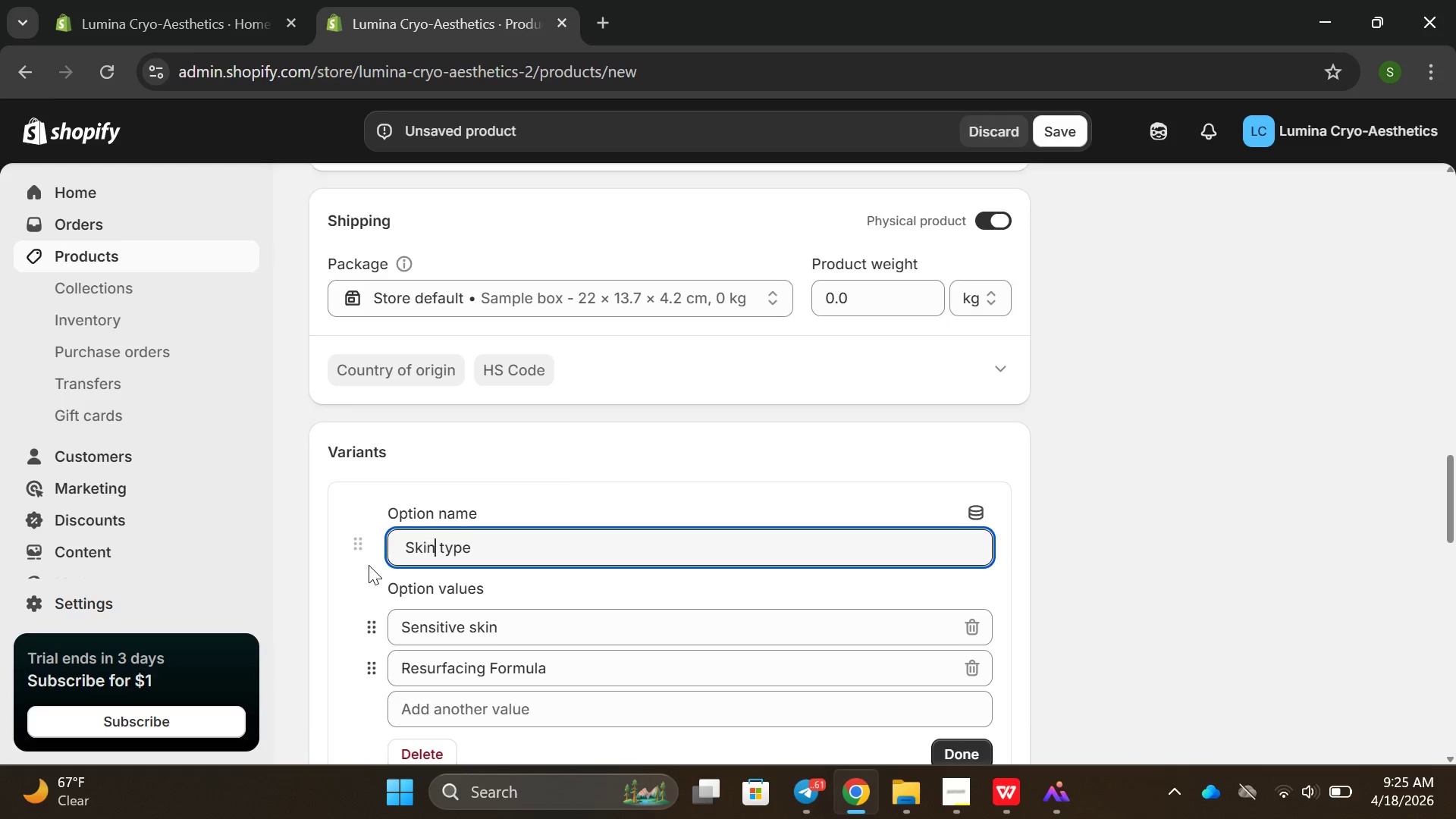 
key(ArrowRight)
 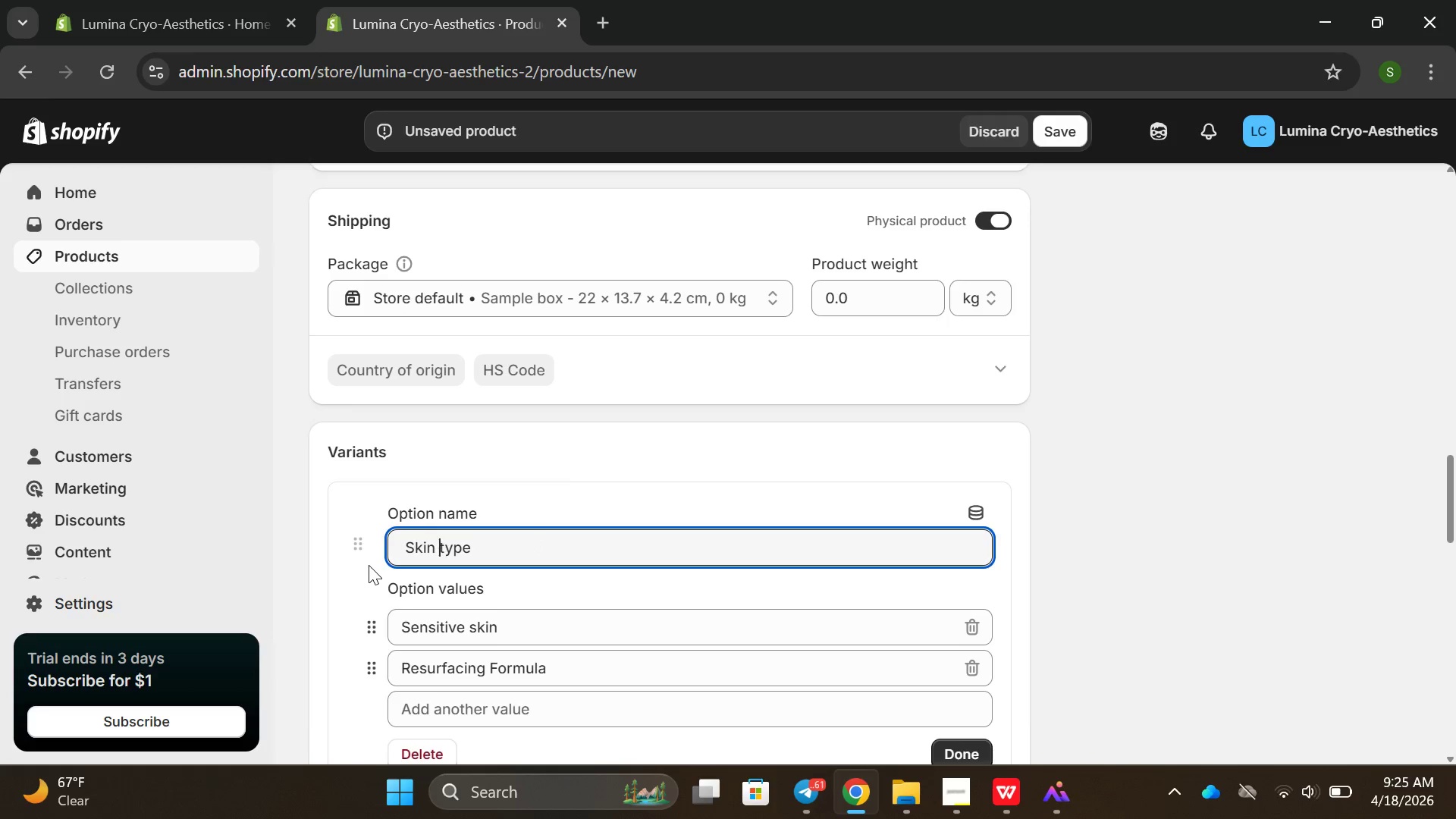 
key(ArrowRight)
 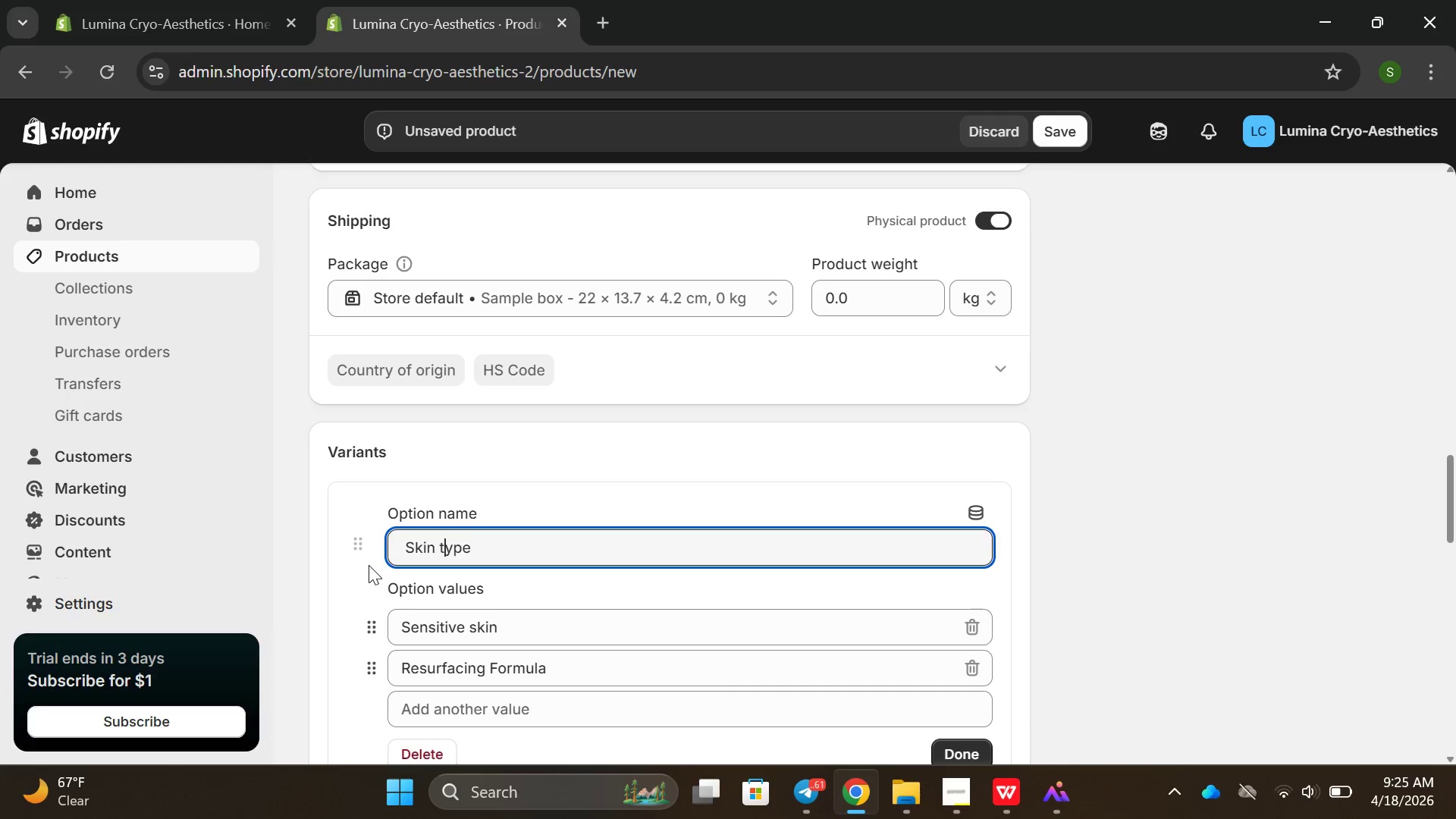 
key(Backspace)
 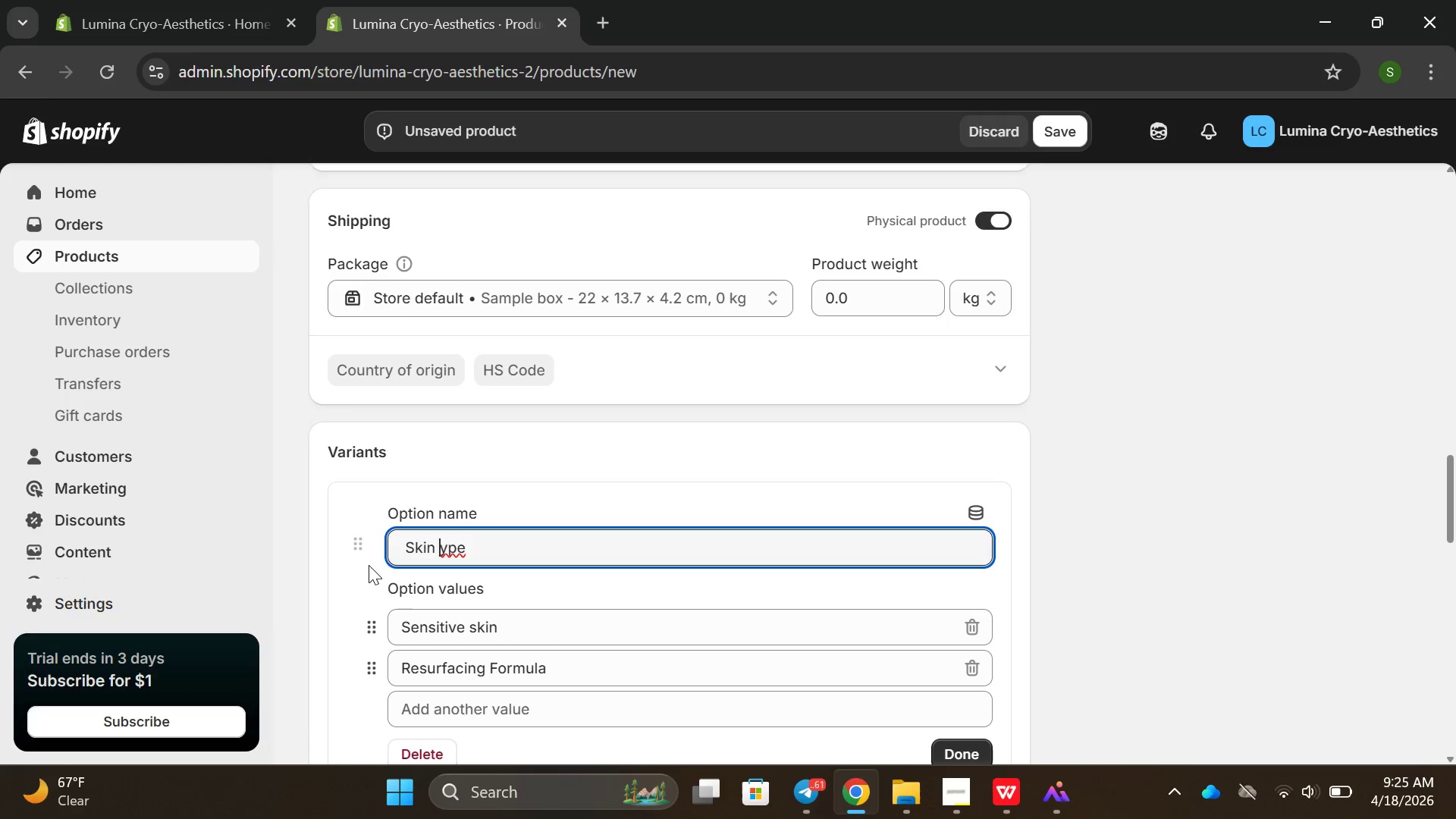 
key(Shift+ShiftRight)
 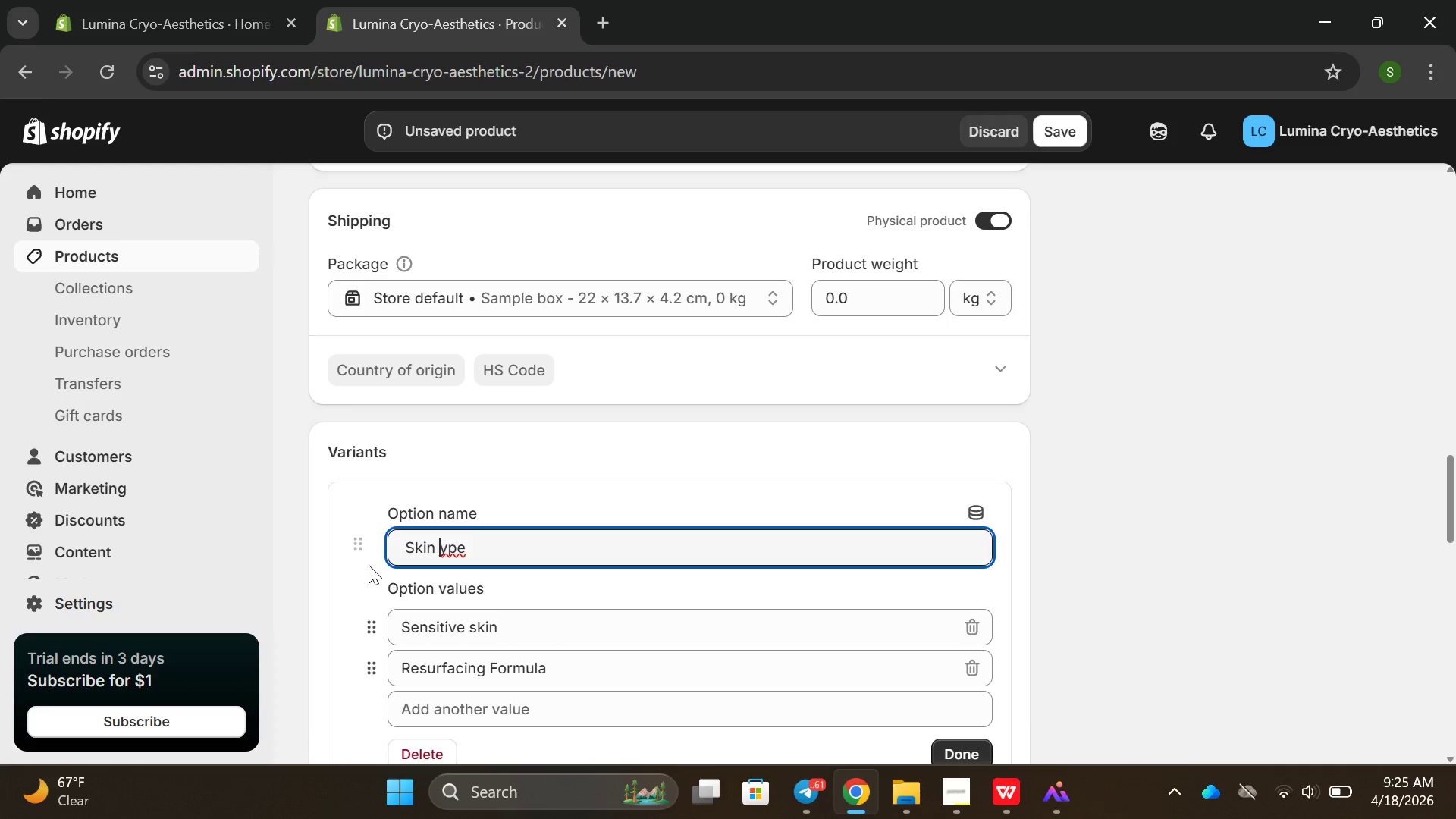 
key(T)
 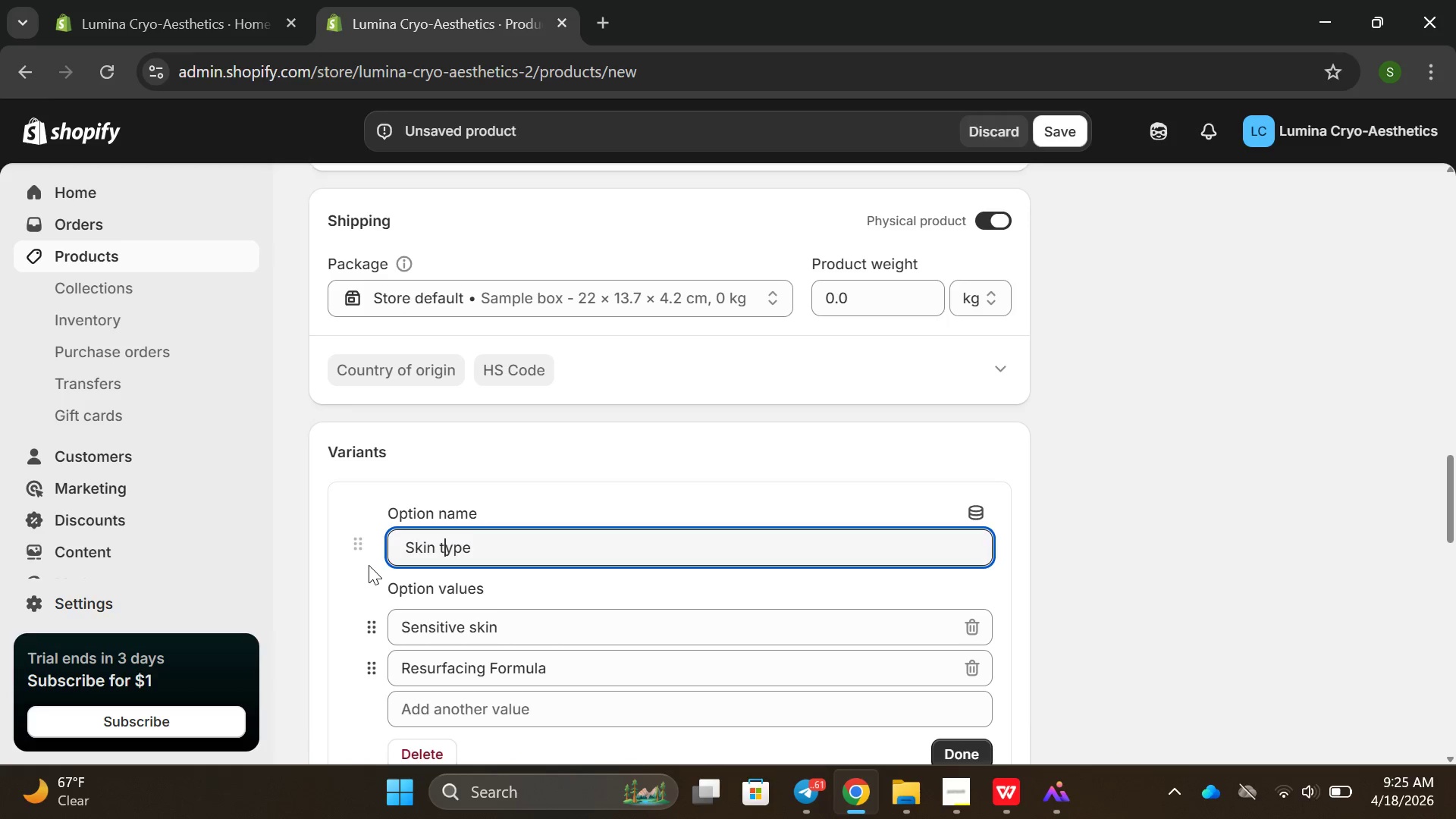 
key(Backspace)
 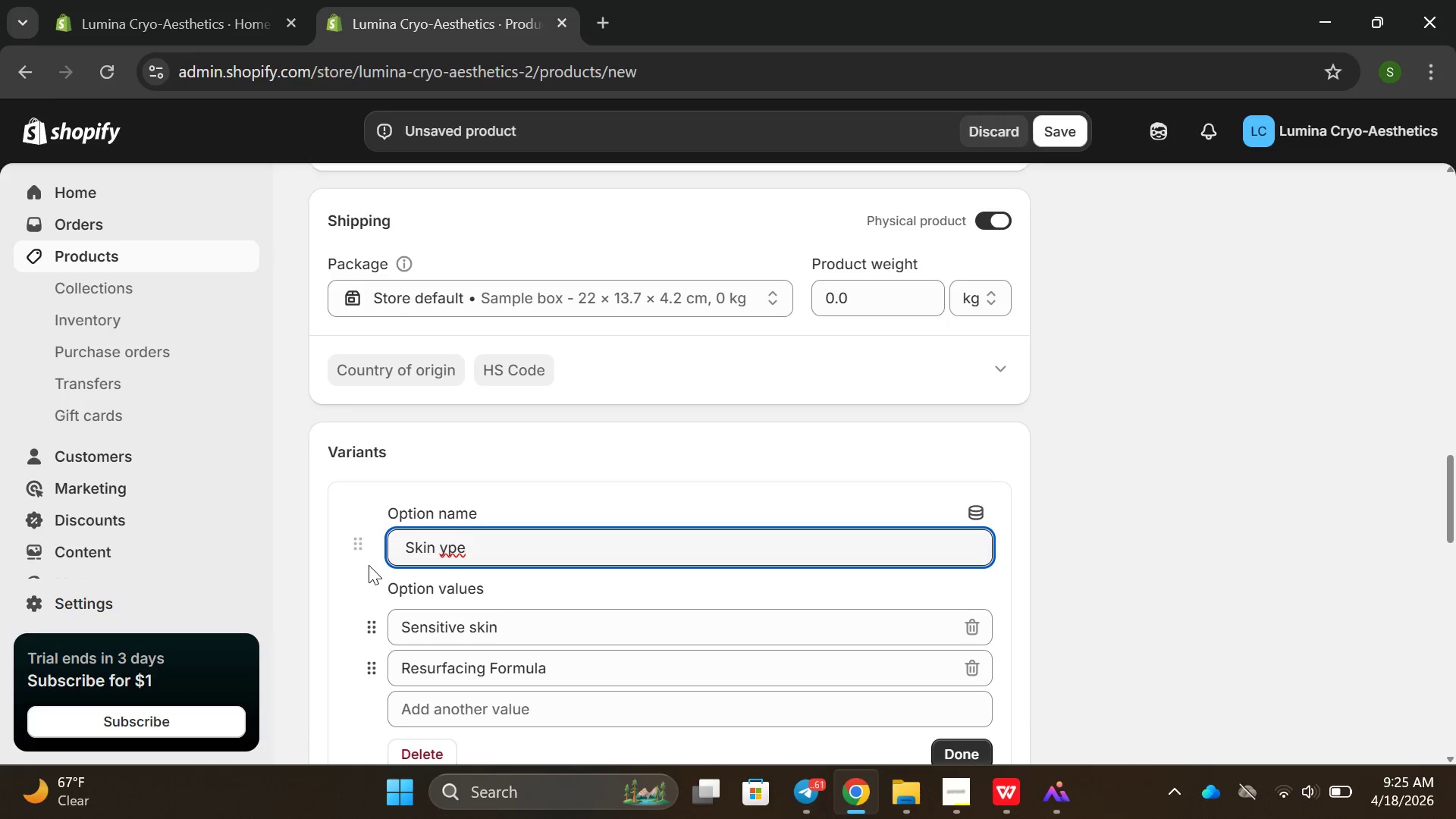 
key(Shift+ShiftRight)
 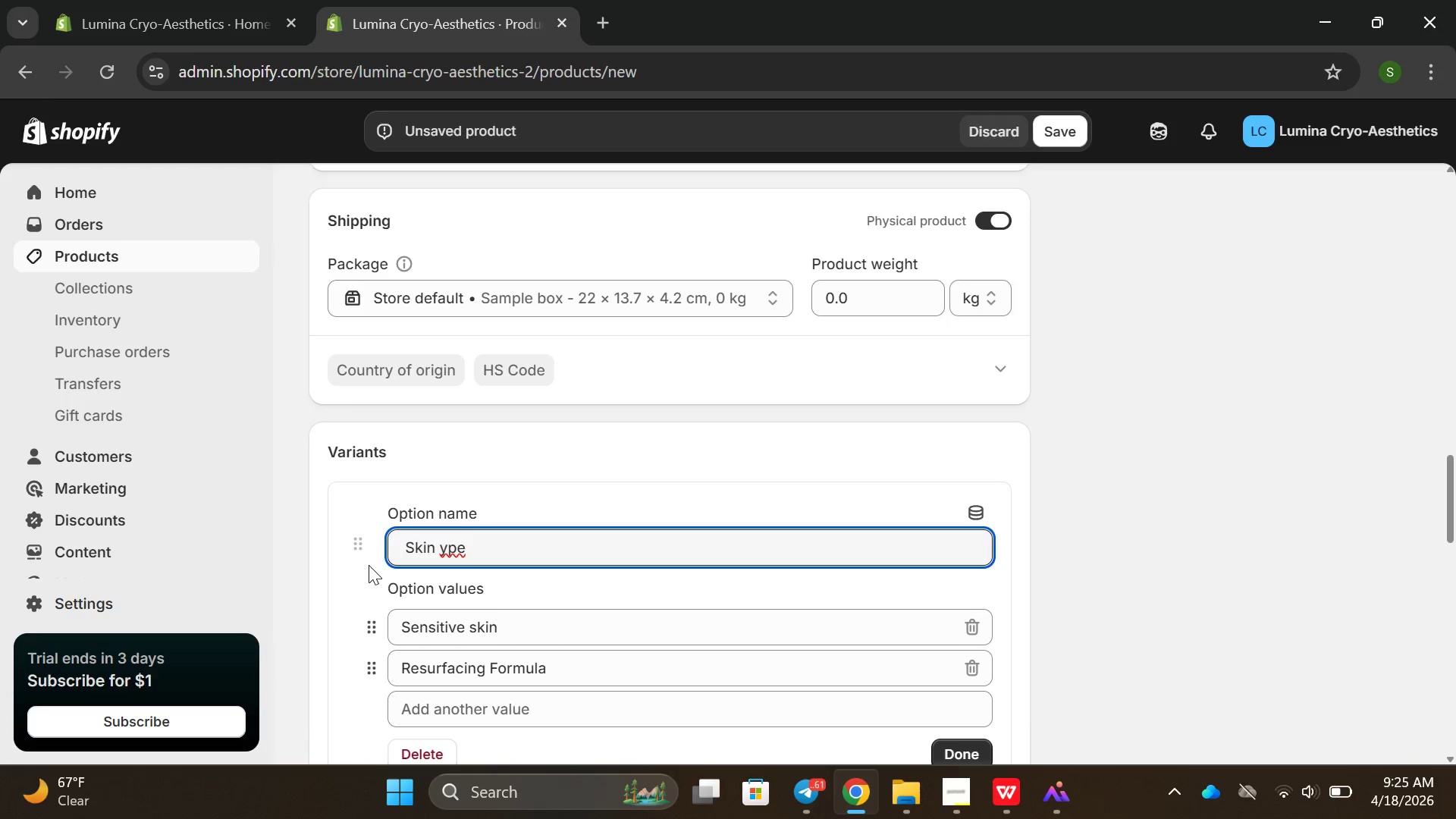 
key(Shift+T)
 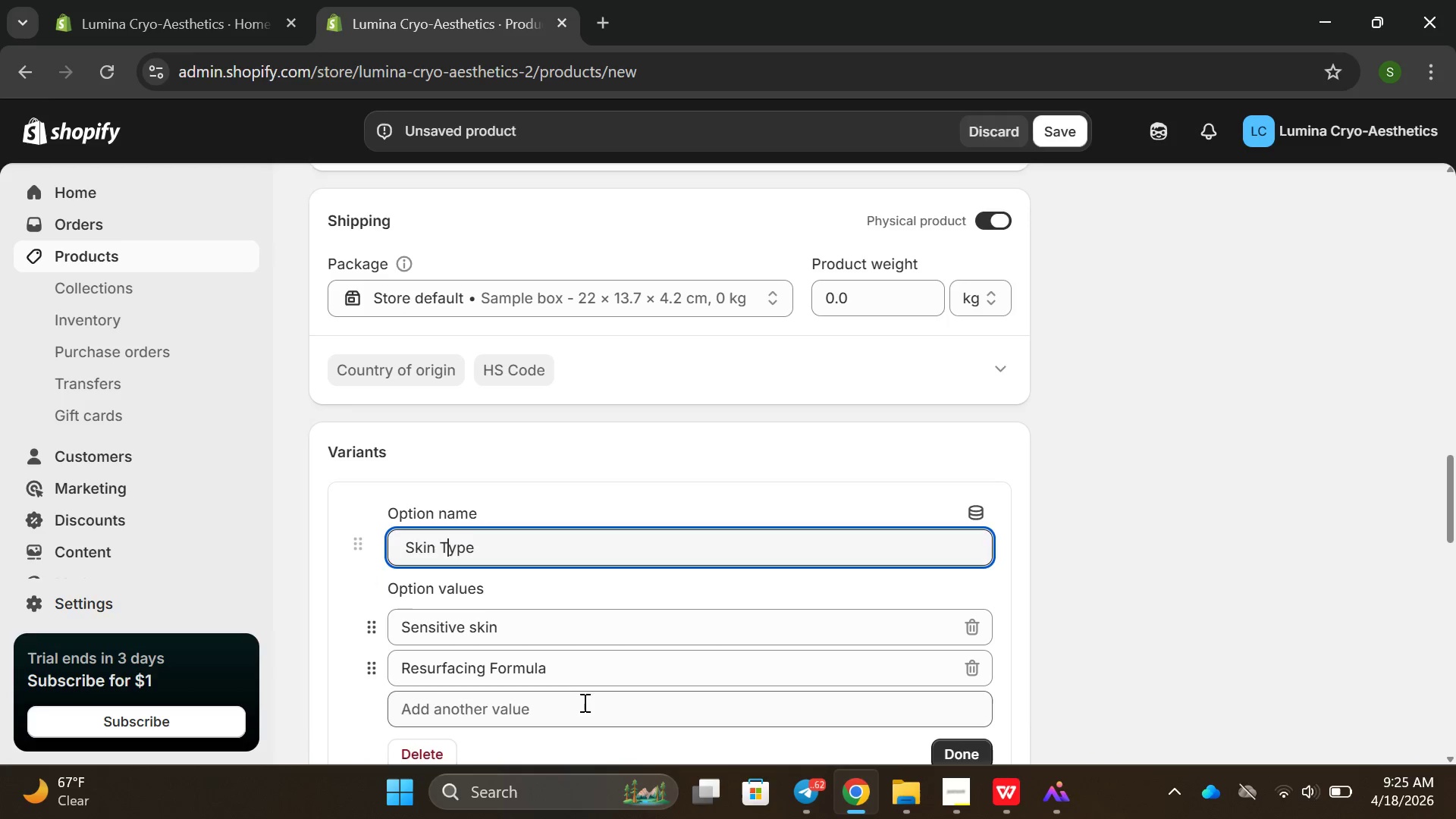 
scroll: coordinate [564, 674], scroll_direction: down, amount: 1.0
 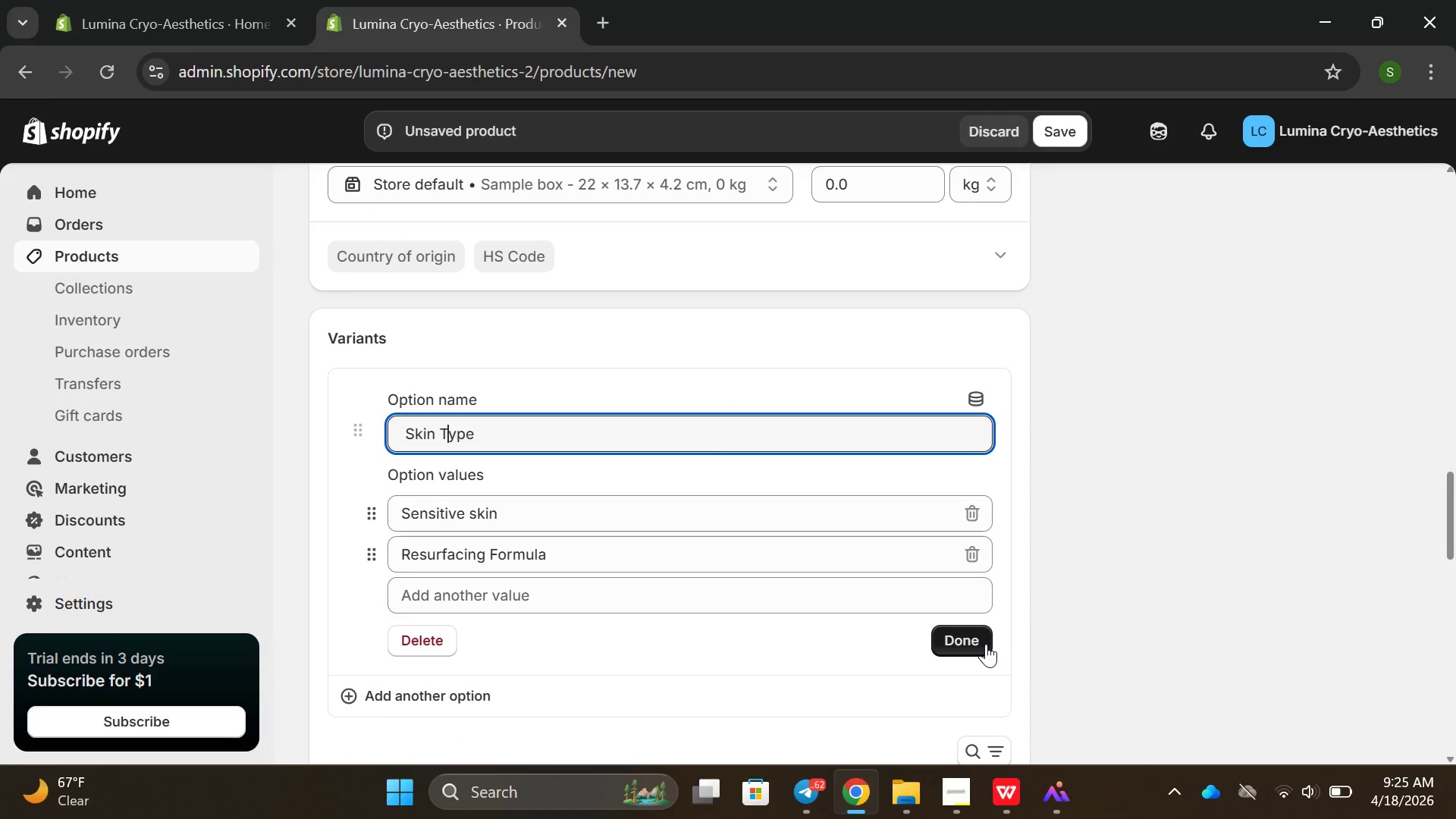 
left_click([984, 645])
 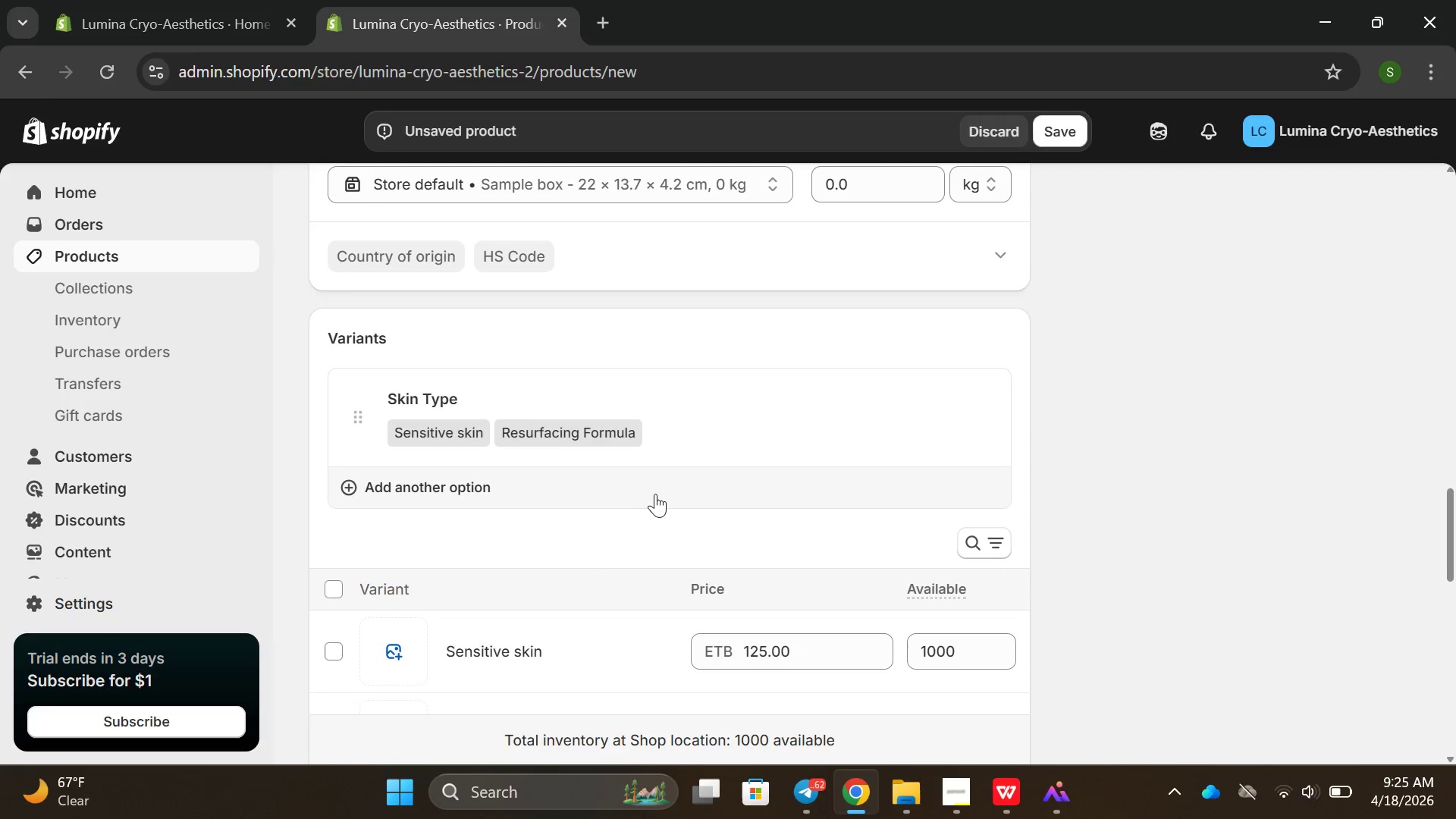 
scroll: coordinate [656, 494], scroll_direction: down, amount: 1.0
 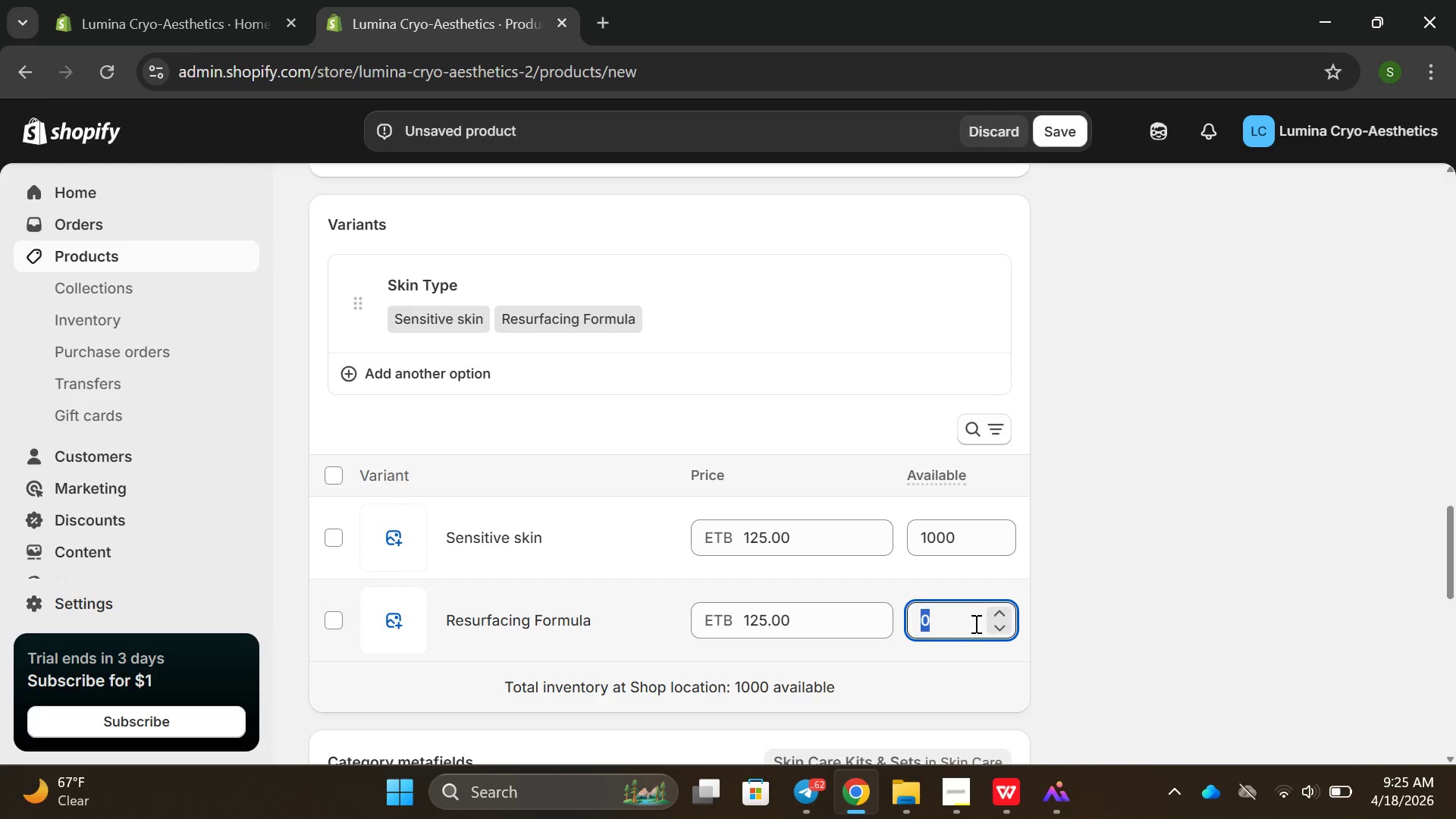 
key(Backspace)
type(100)
key(Backspace)
key(Backspace)
type(200)
 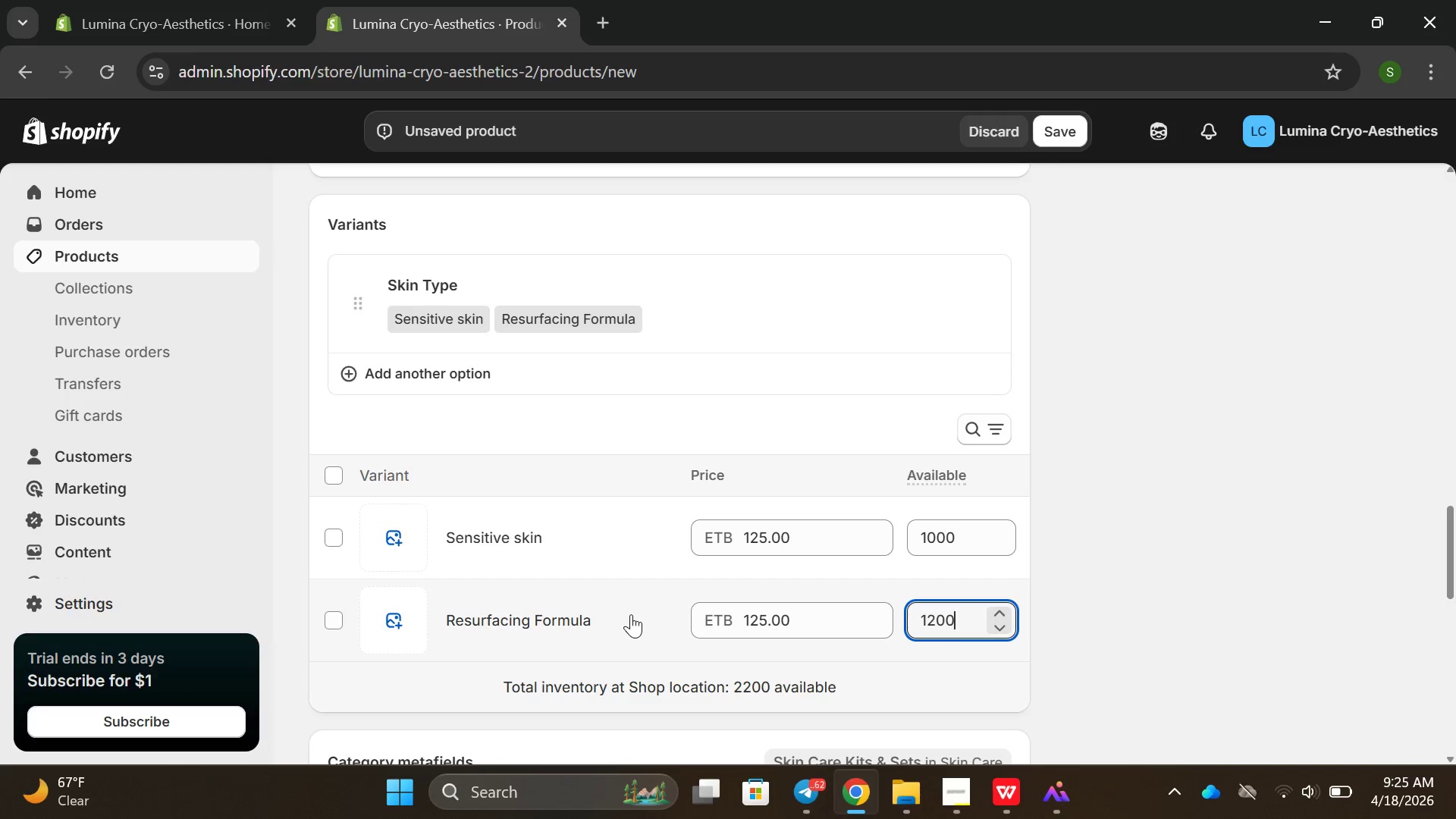 
scroll: coordinate [719, 488], scroll_direction: down, amount: 9.0
 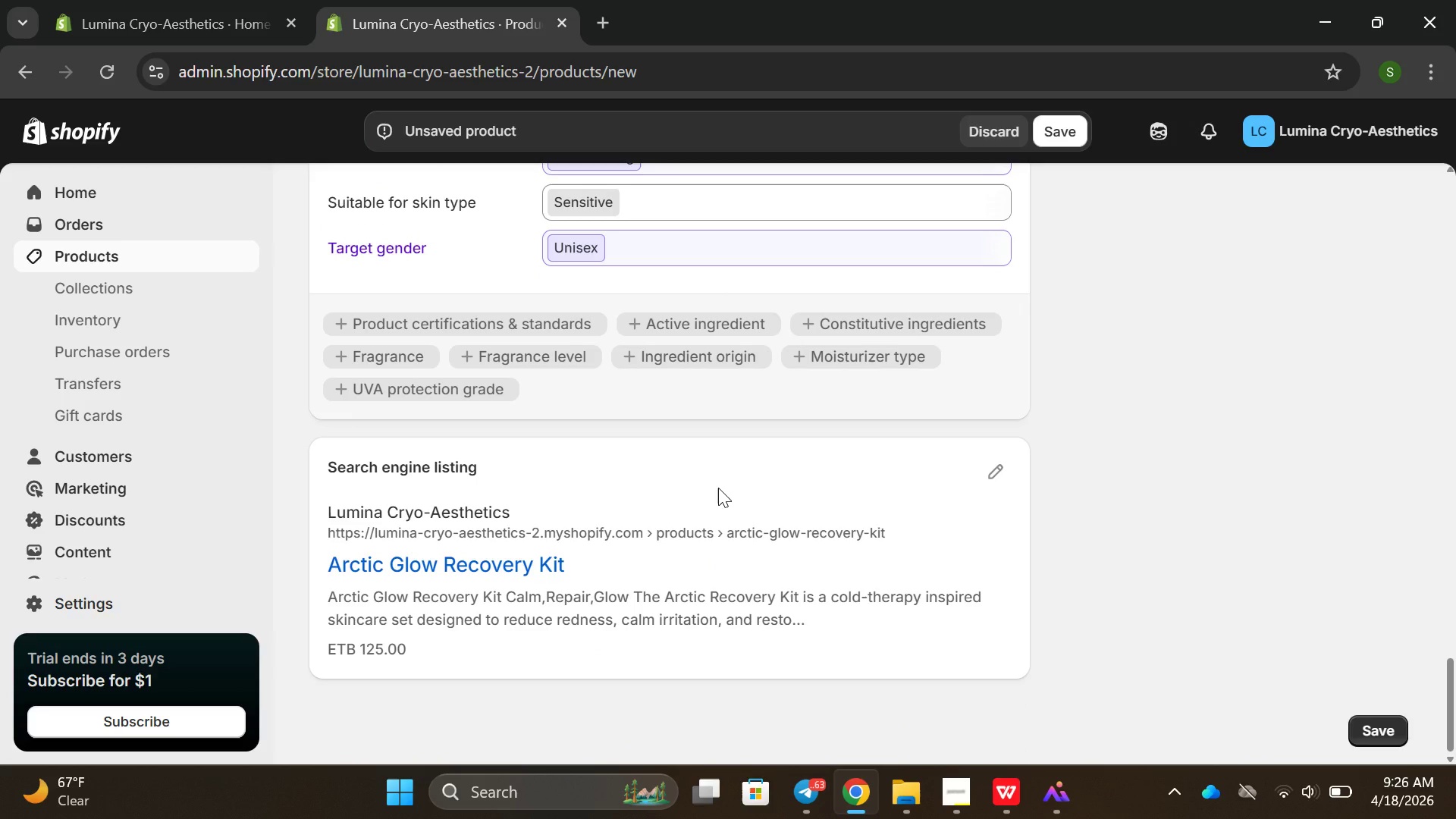 
wait(6.06)
 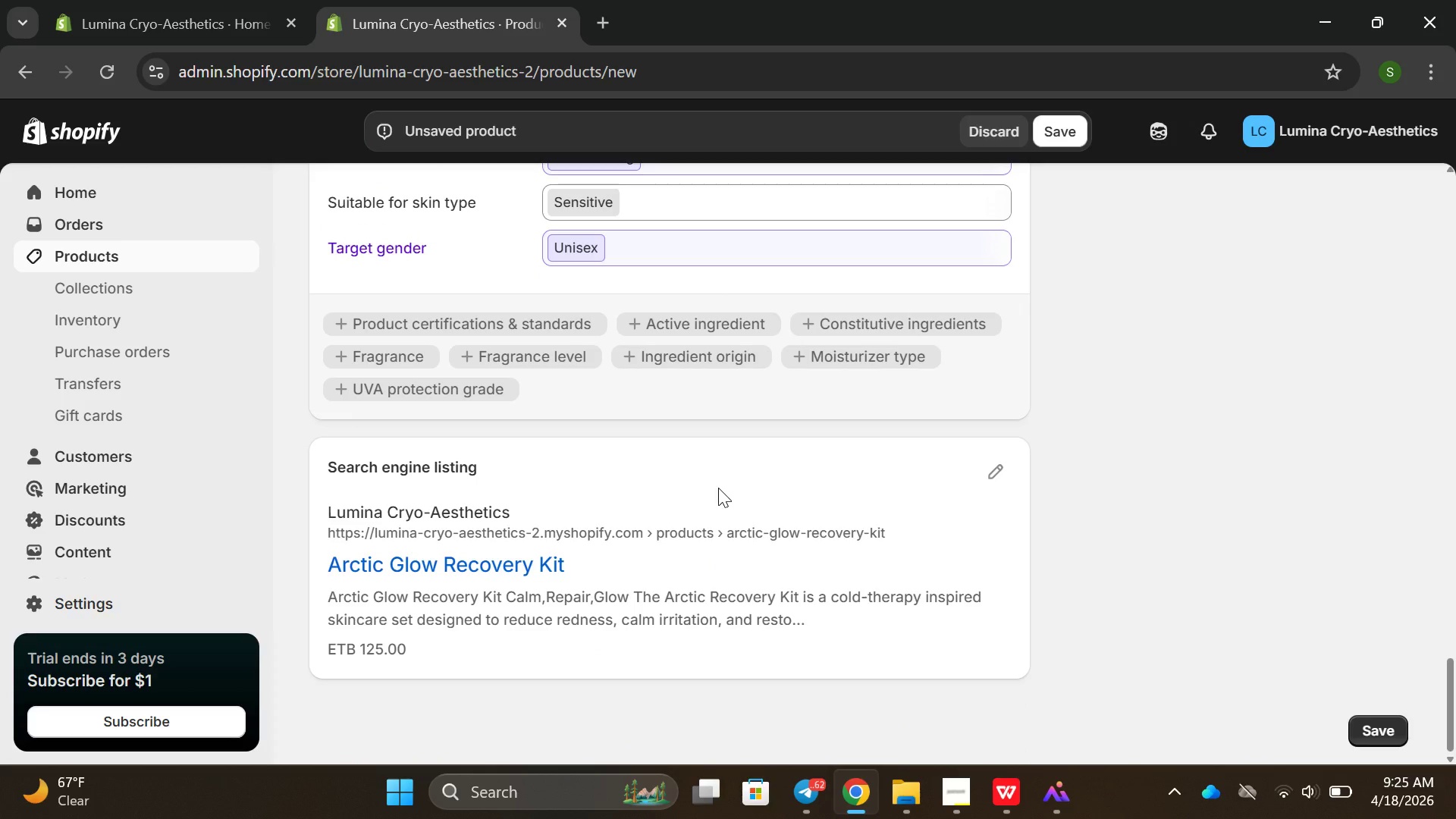 
scroll: coordinate [652, 483], scroll_direction: up, amount: 9.0
 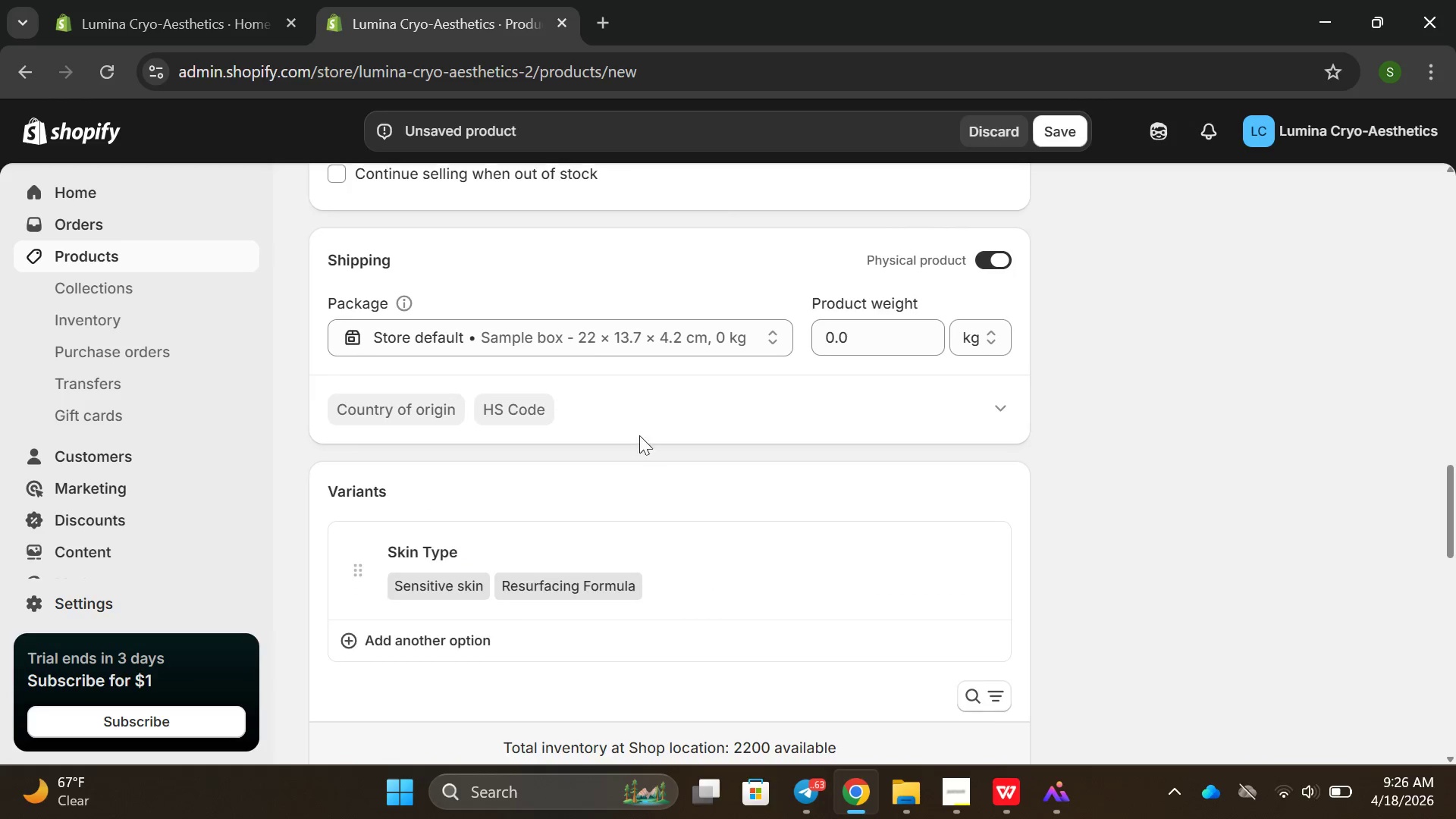 
scroll: coordinate [628, 395], scroll_direction: down, amount: 5.0
 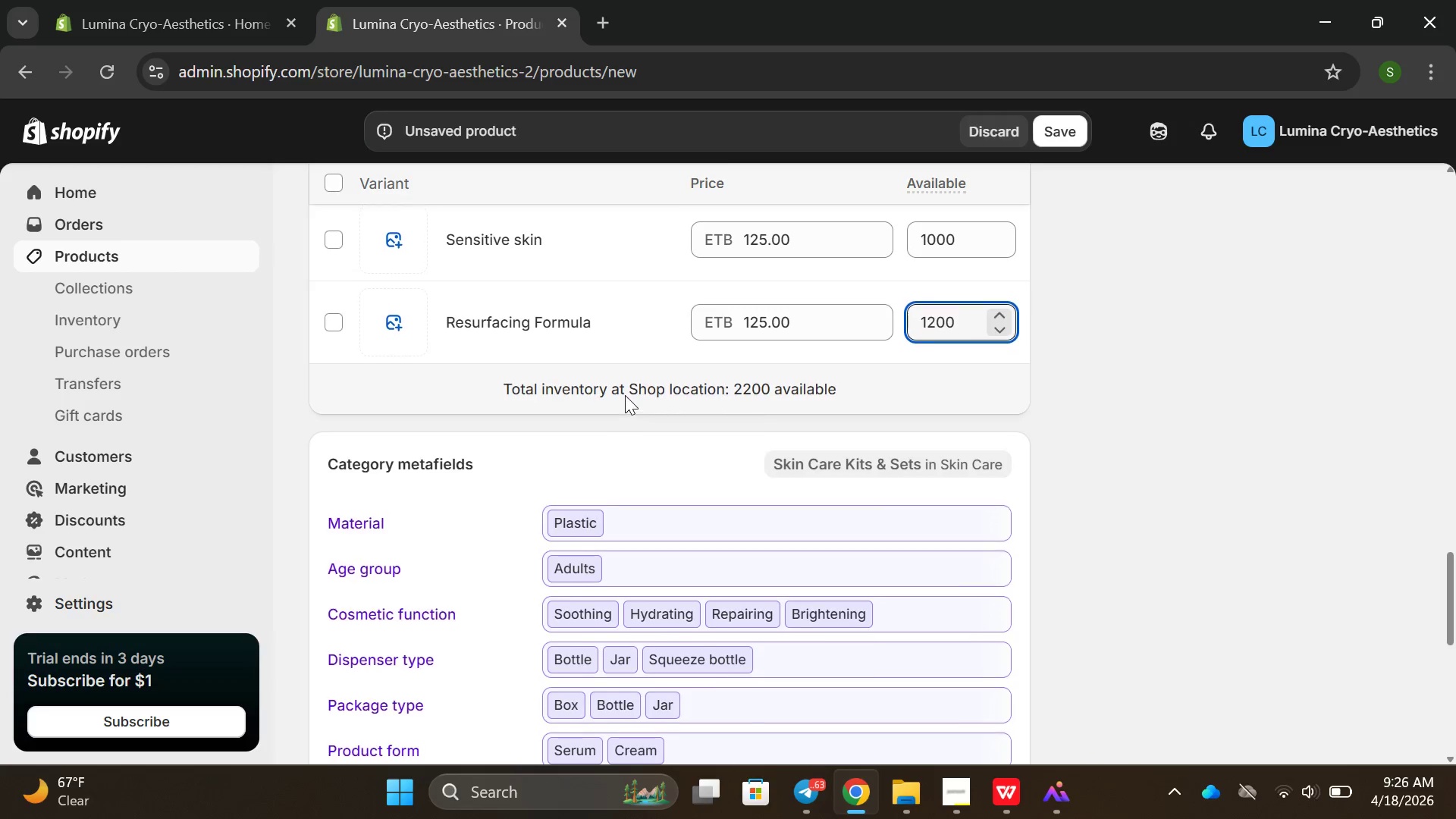 
scroll: coordinate [507, 476], scroll_direction: up, amount: 9.0
 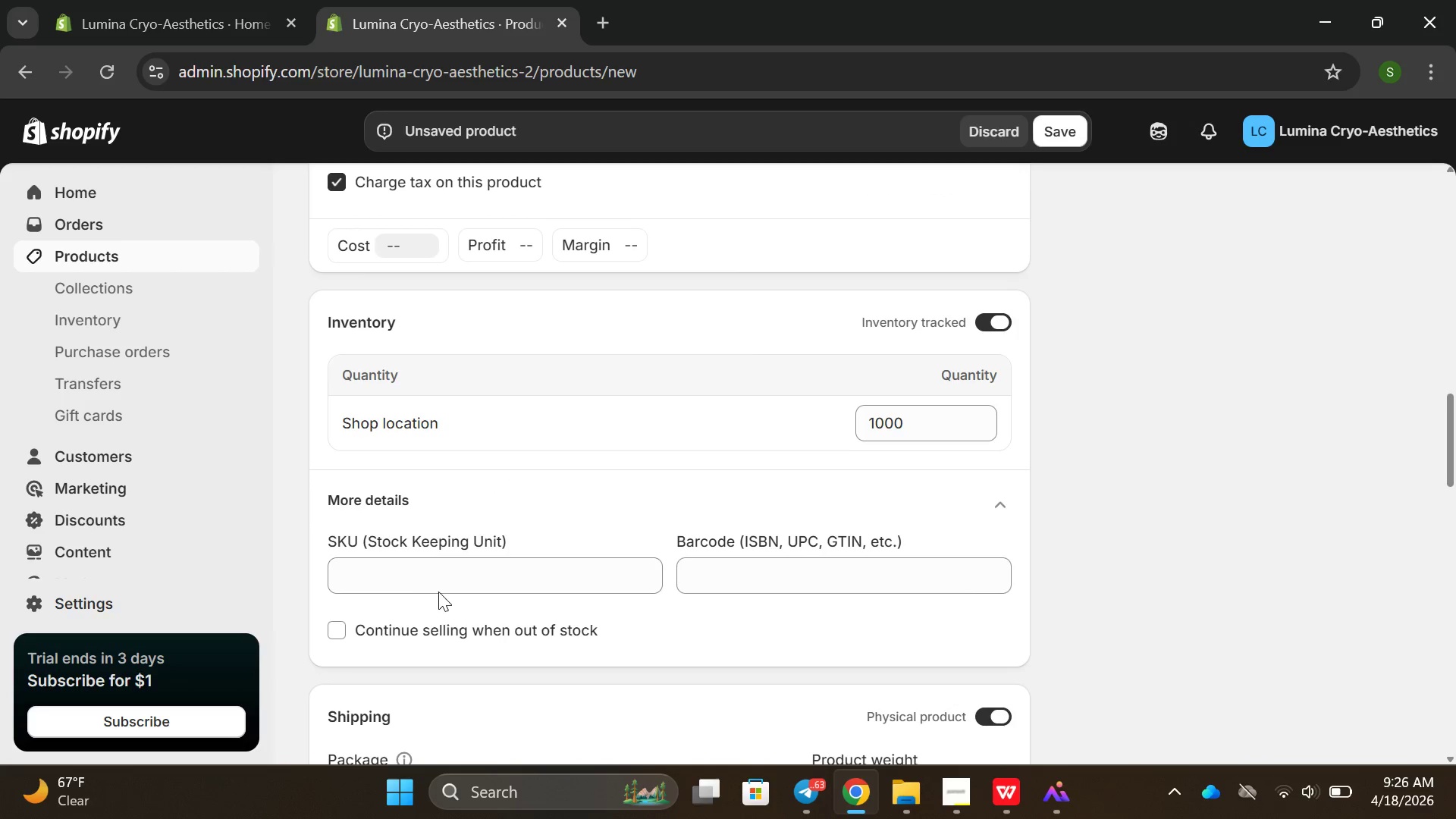 
left_click([403, 577])
 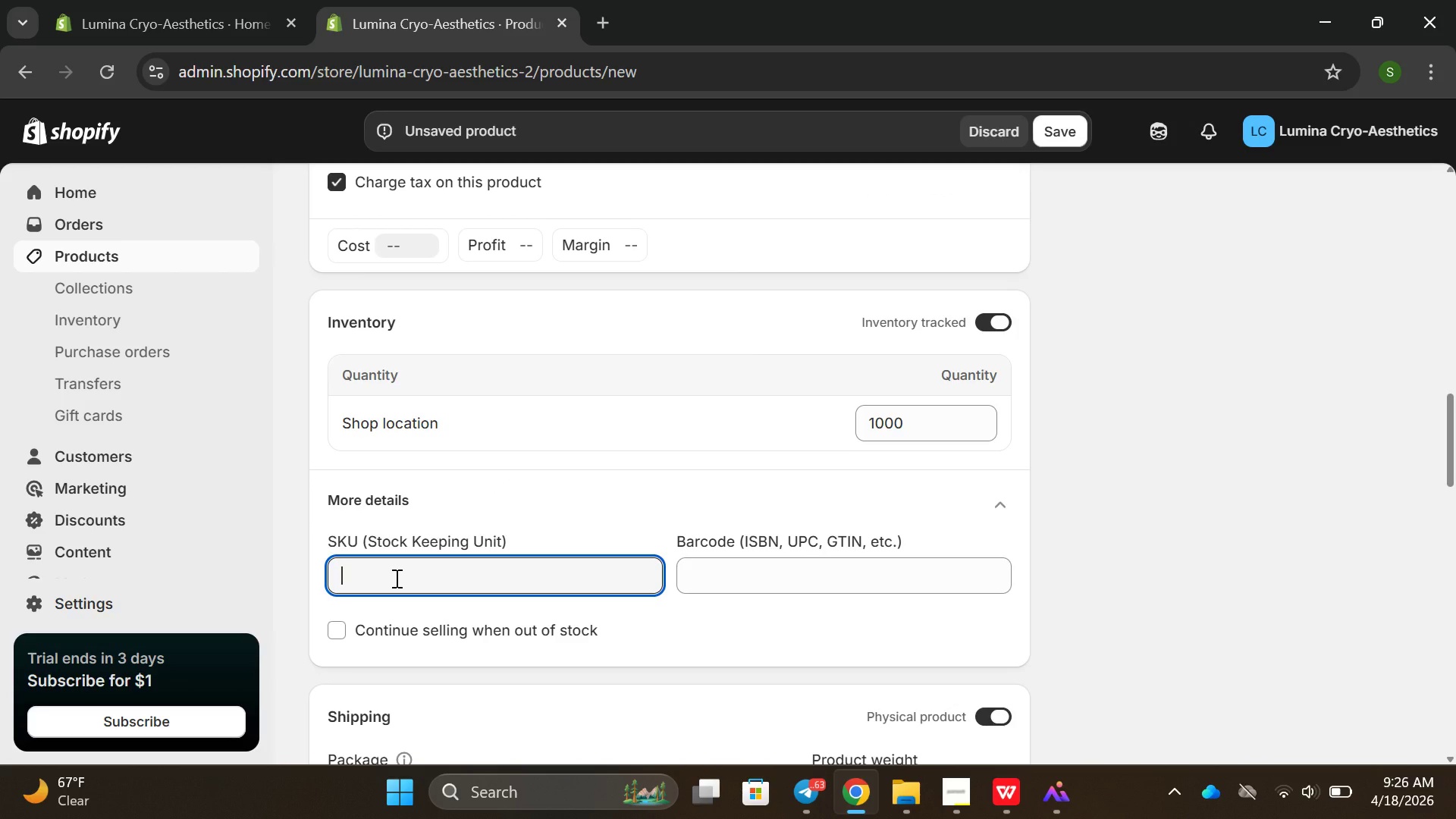 
right_click([395, 578])
 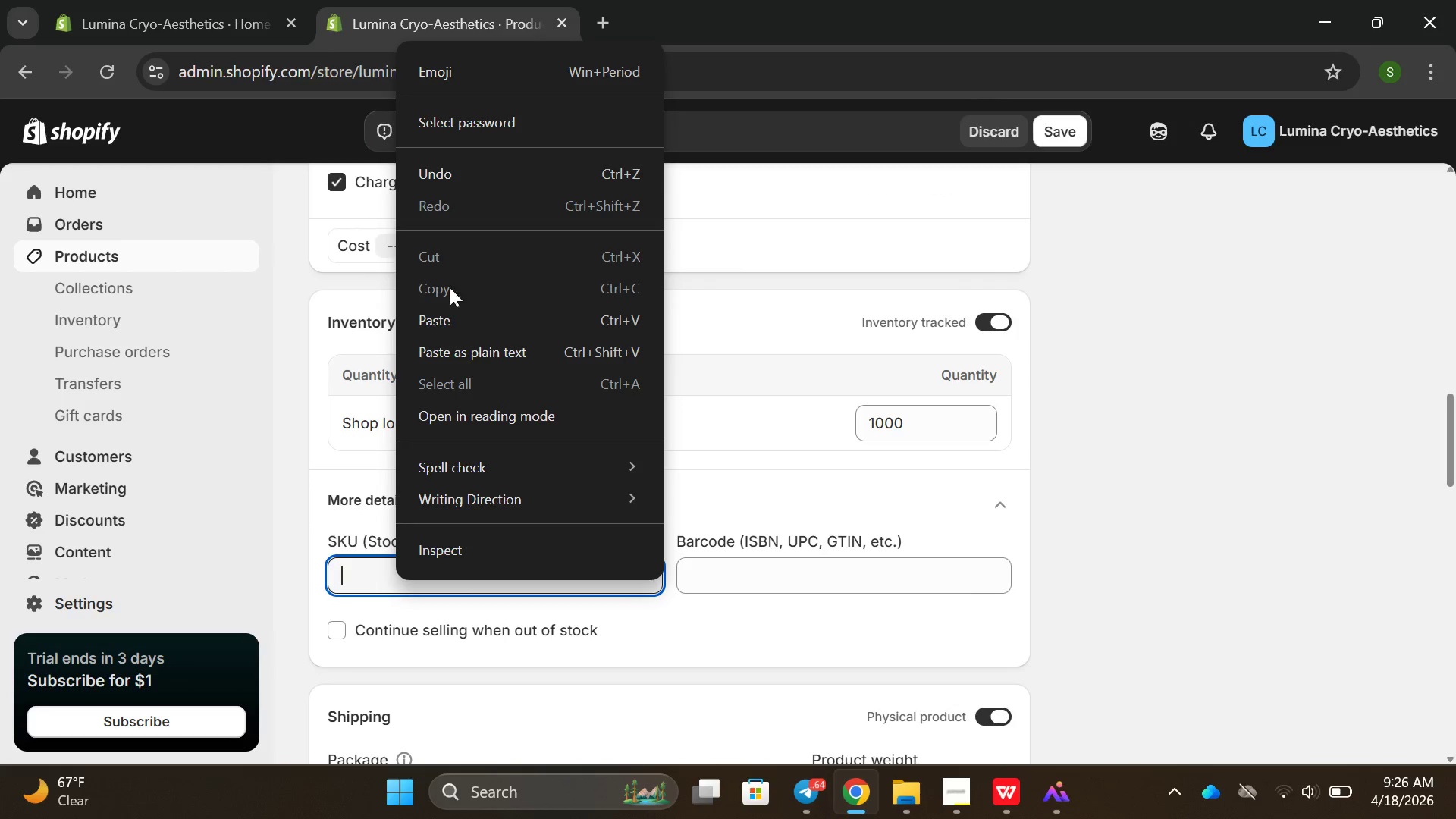 
left_click([457, 318])
 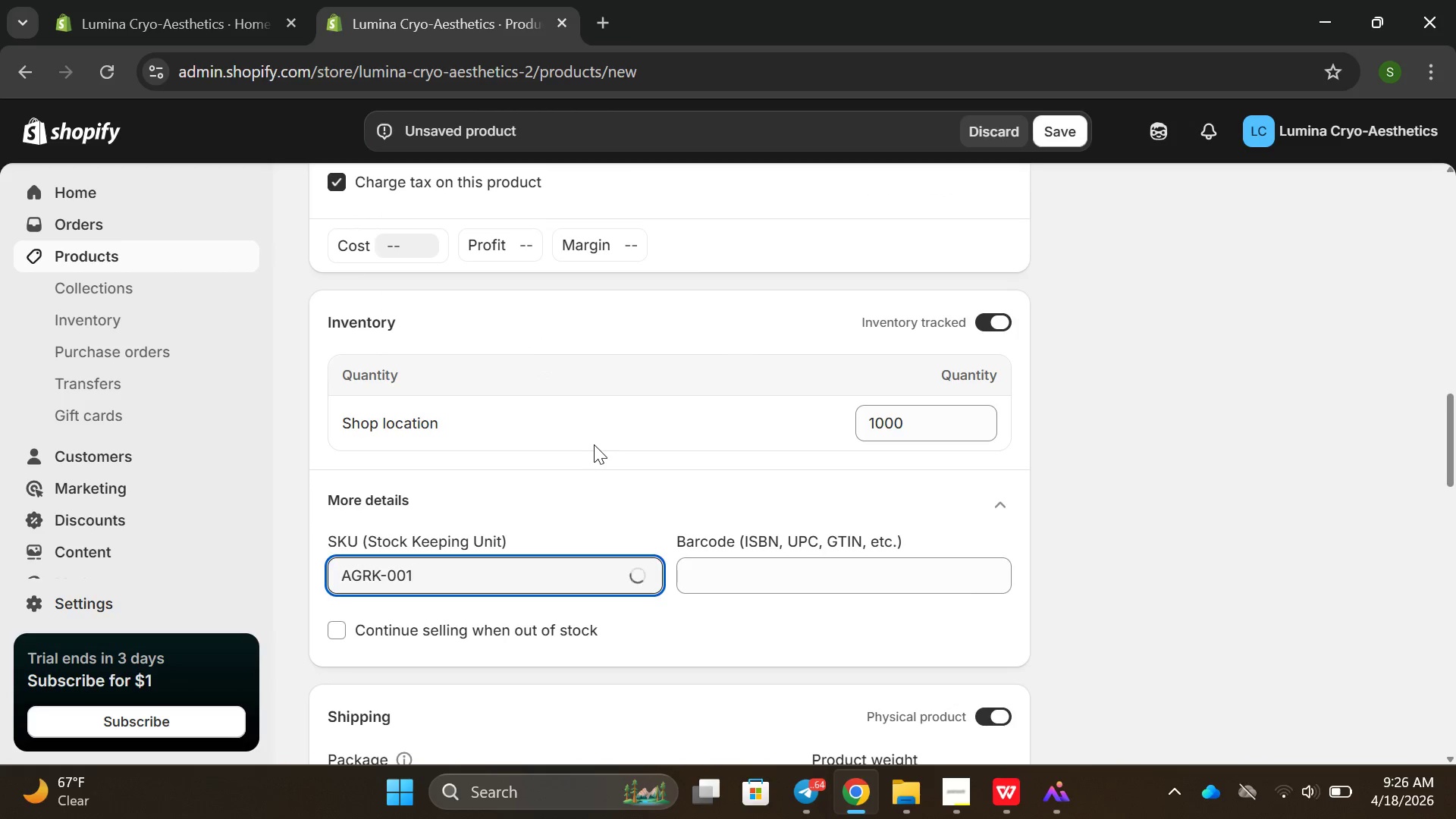 
scroll: coordinate [598, 446], scroll_direction: down, amount: 6.0
 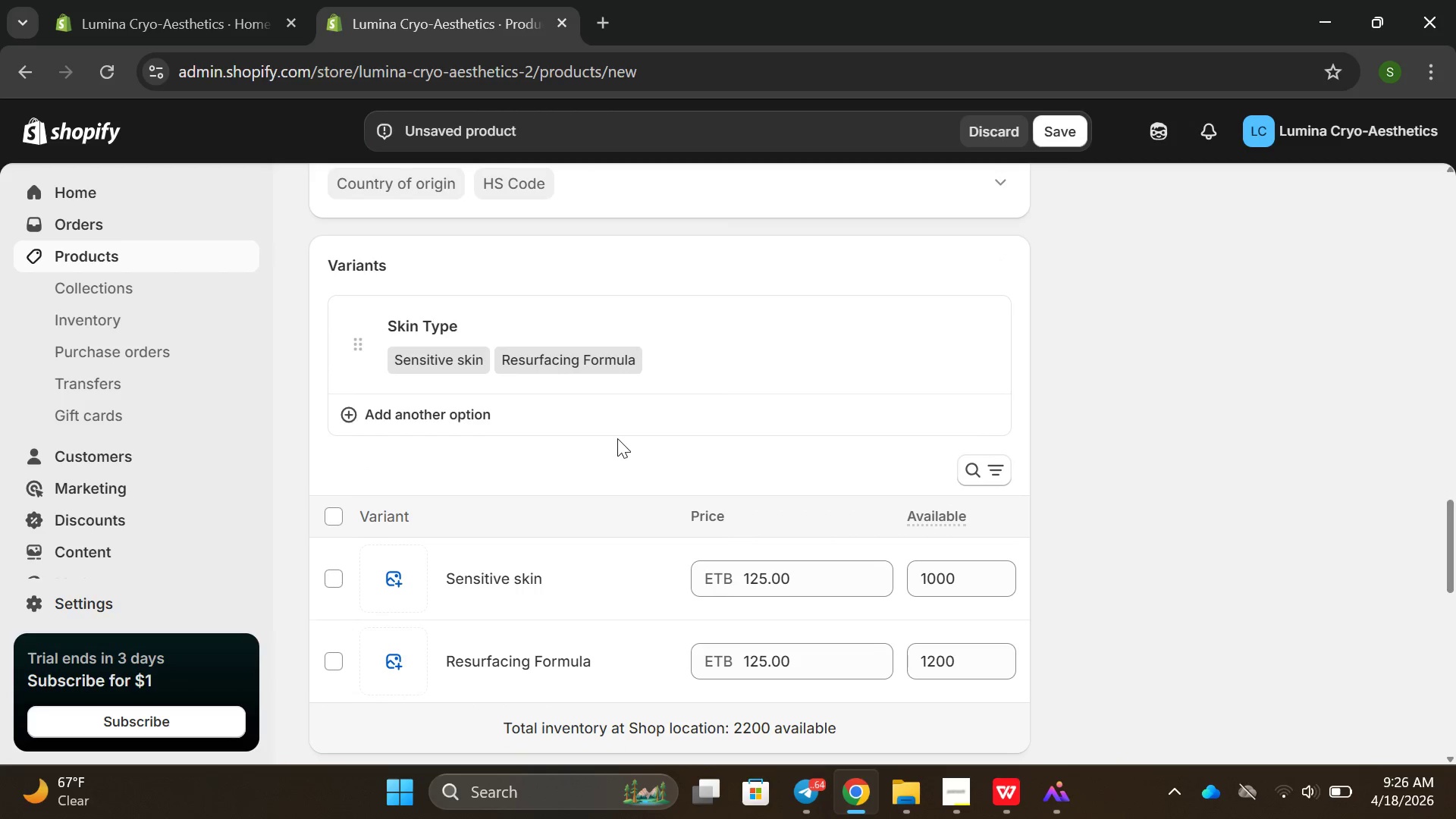 
scroll: coordinate [672, 428], scroll_direction: up, amount: 6.0
 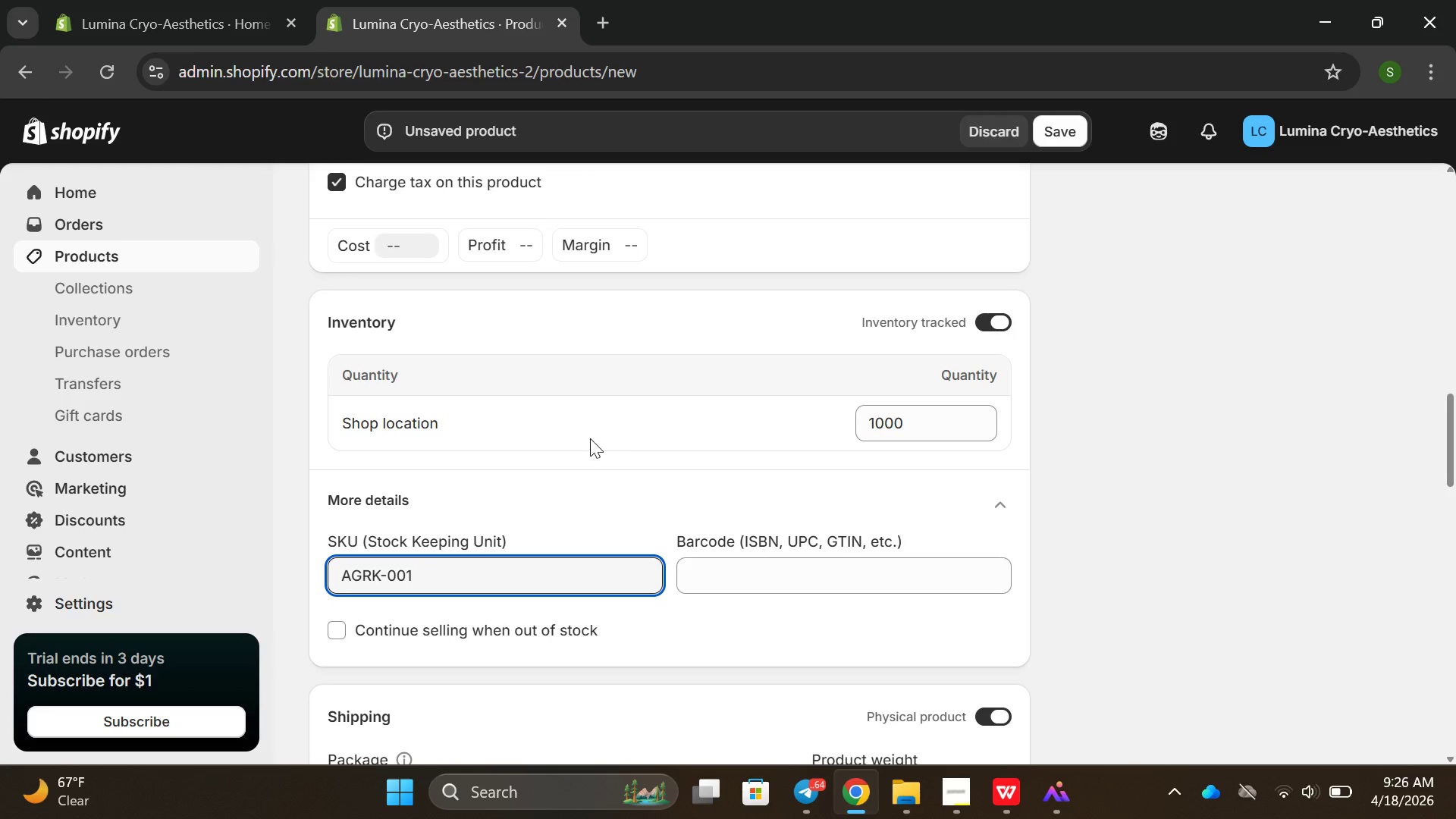 
left_click([579, 425])
 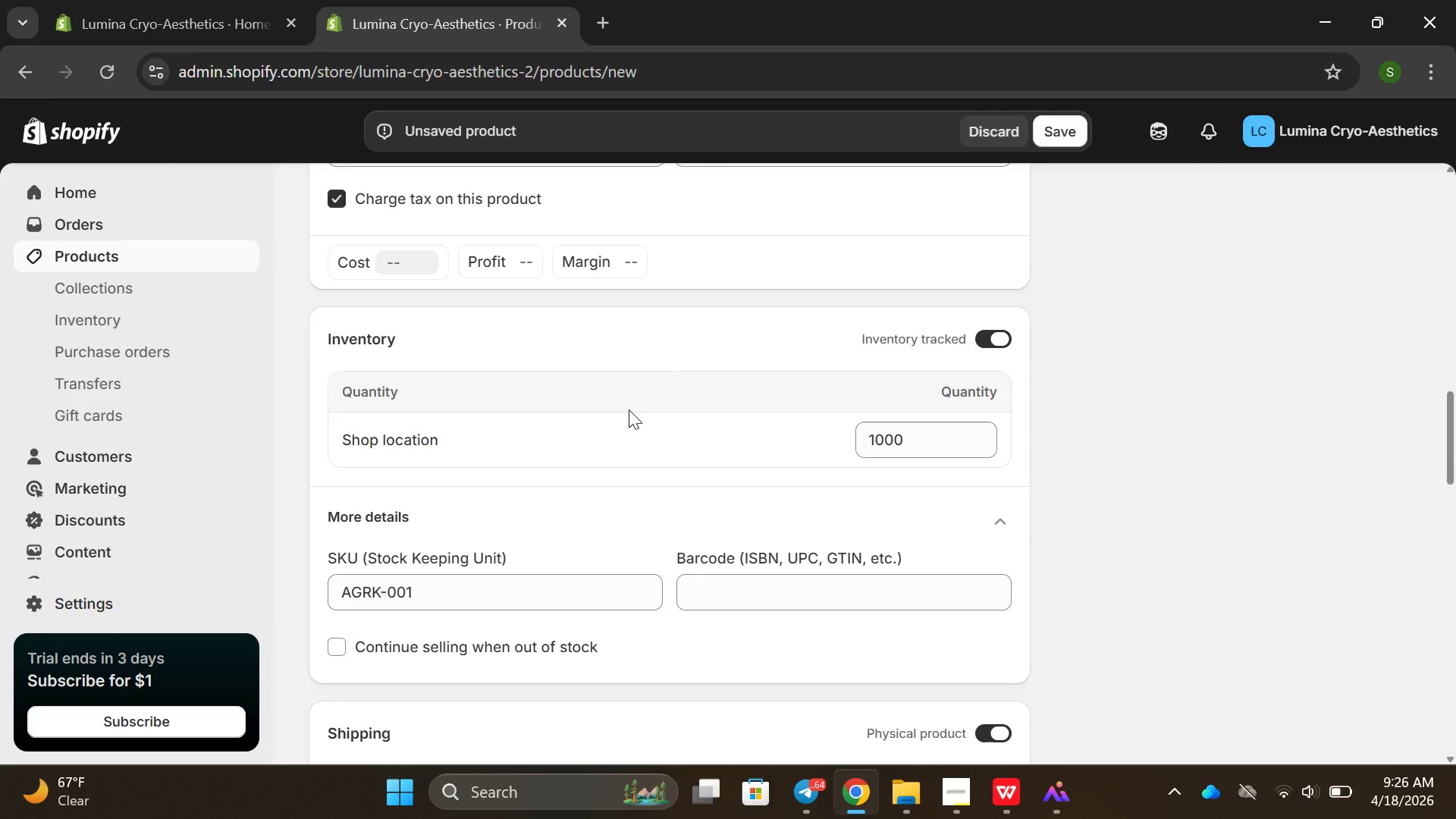 
scroll: coordinate [629, 410], scroll_direction: up, amount: 2.0
 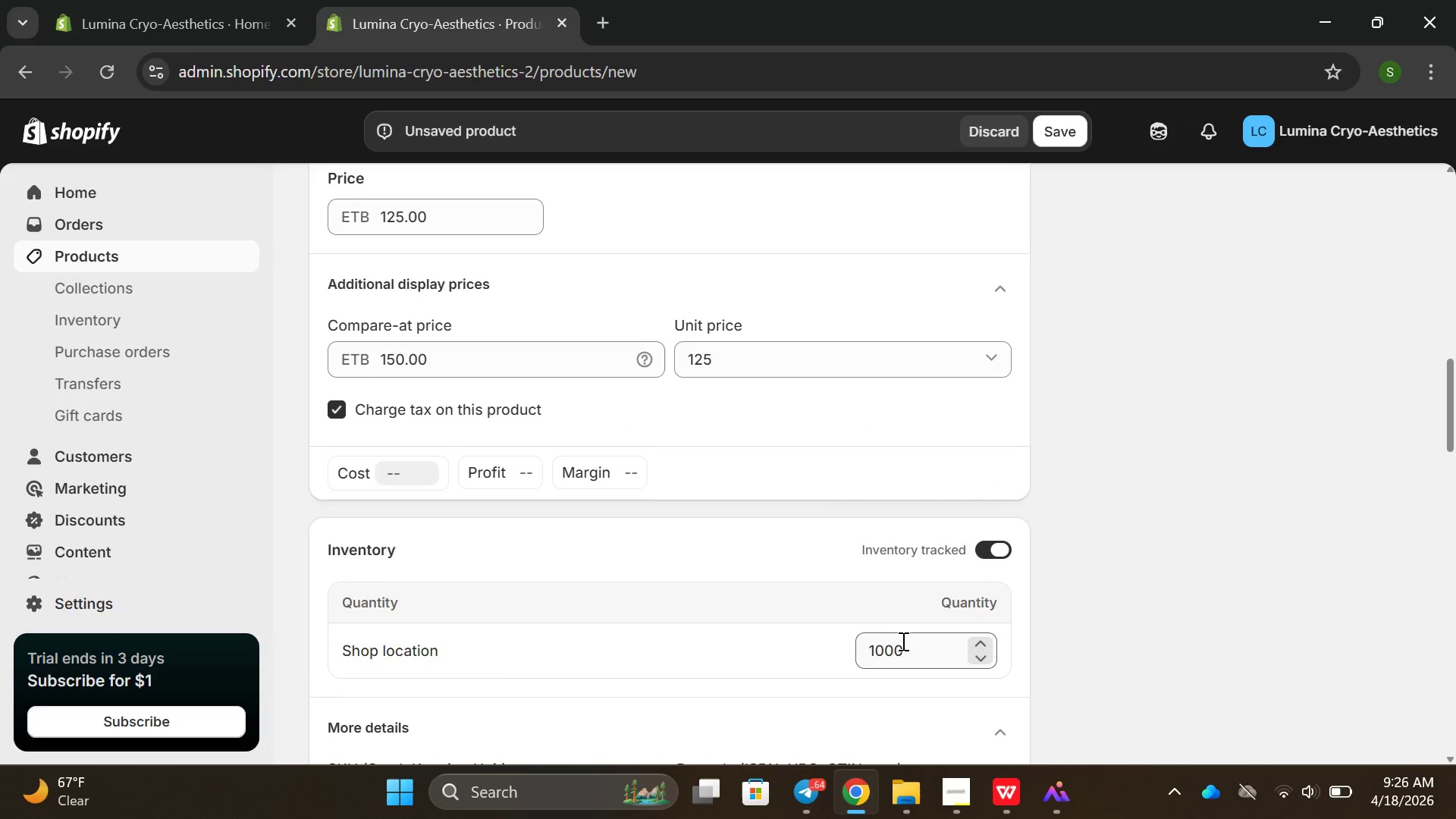 
left_click_drag(start_coordinate=[915, 651], to_coordinate=[823, 650])
 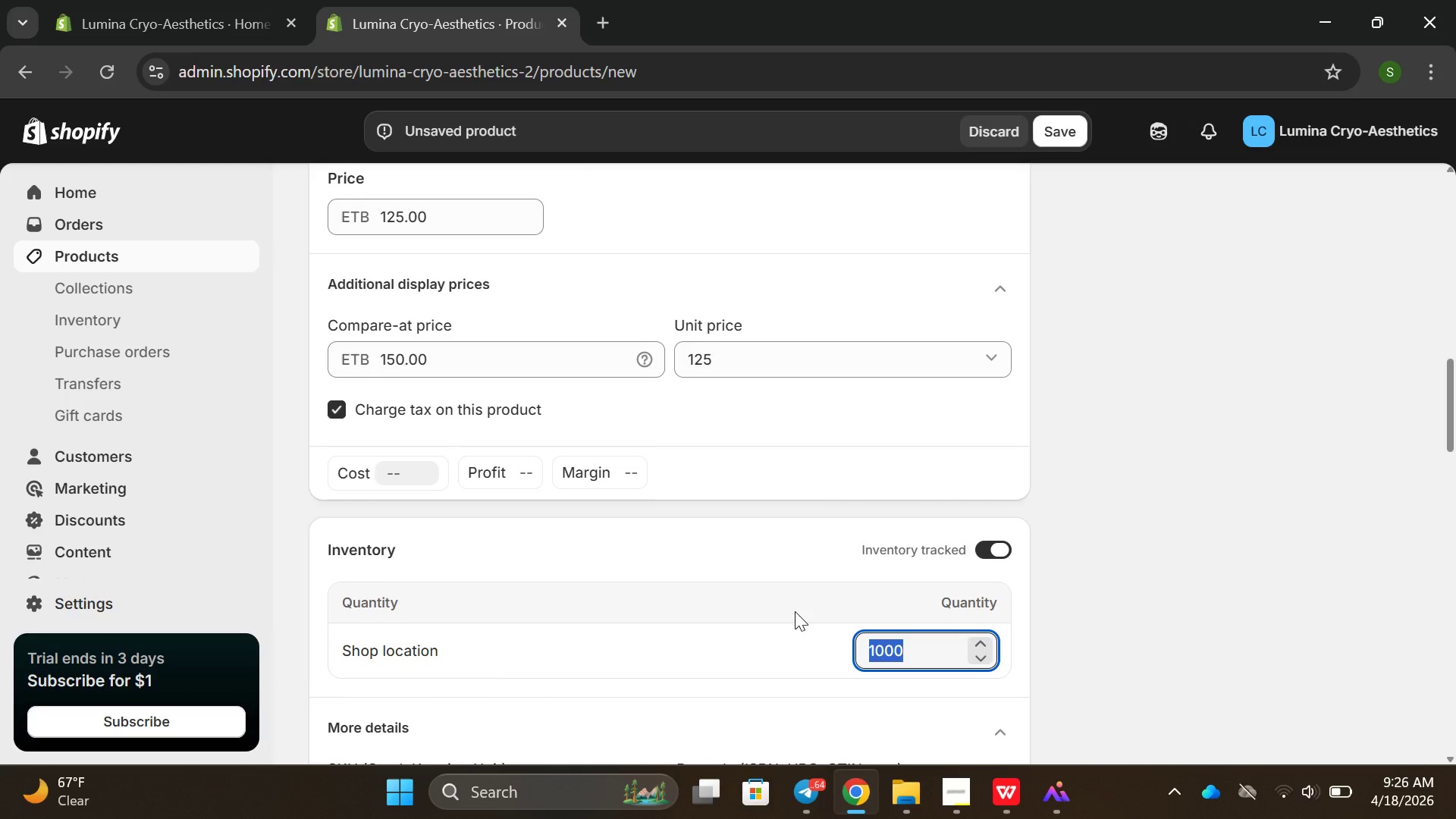 
key(Backspace)
 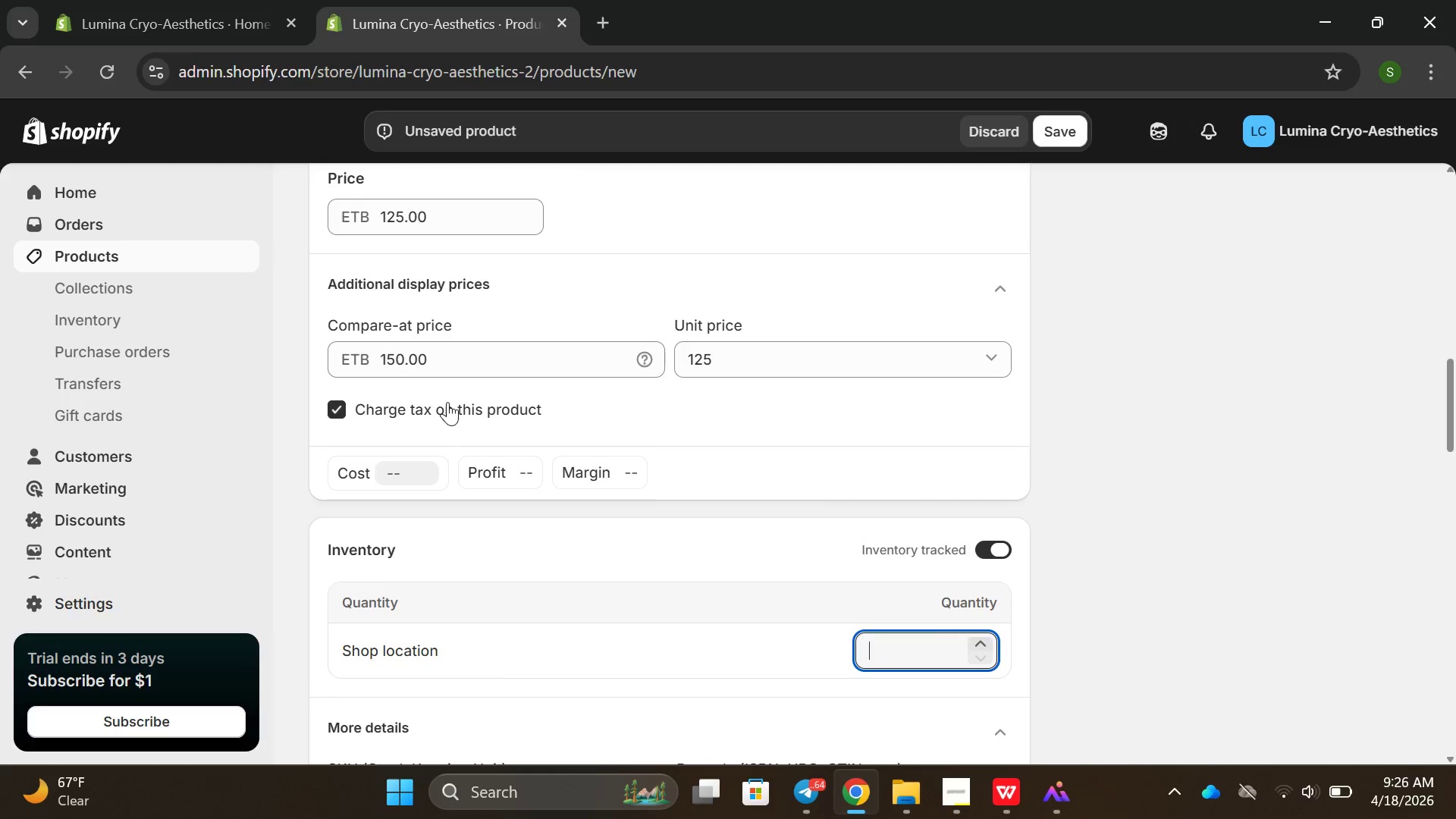 
scroll: coordinate [441, 415], scroll_direction: up, amount: 5.0
 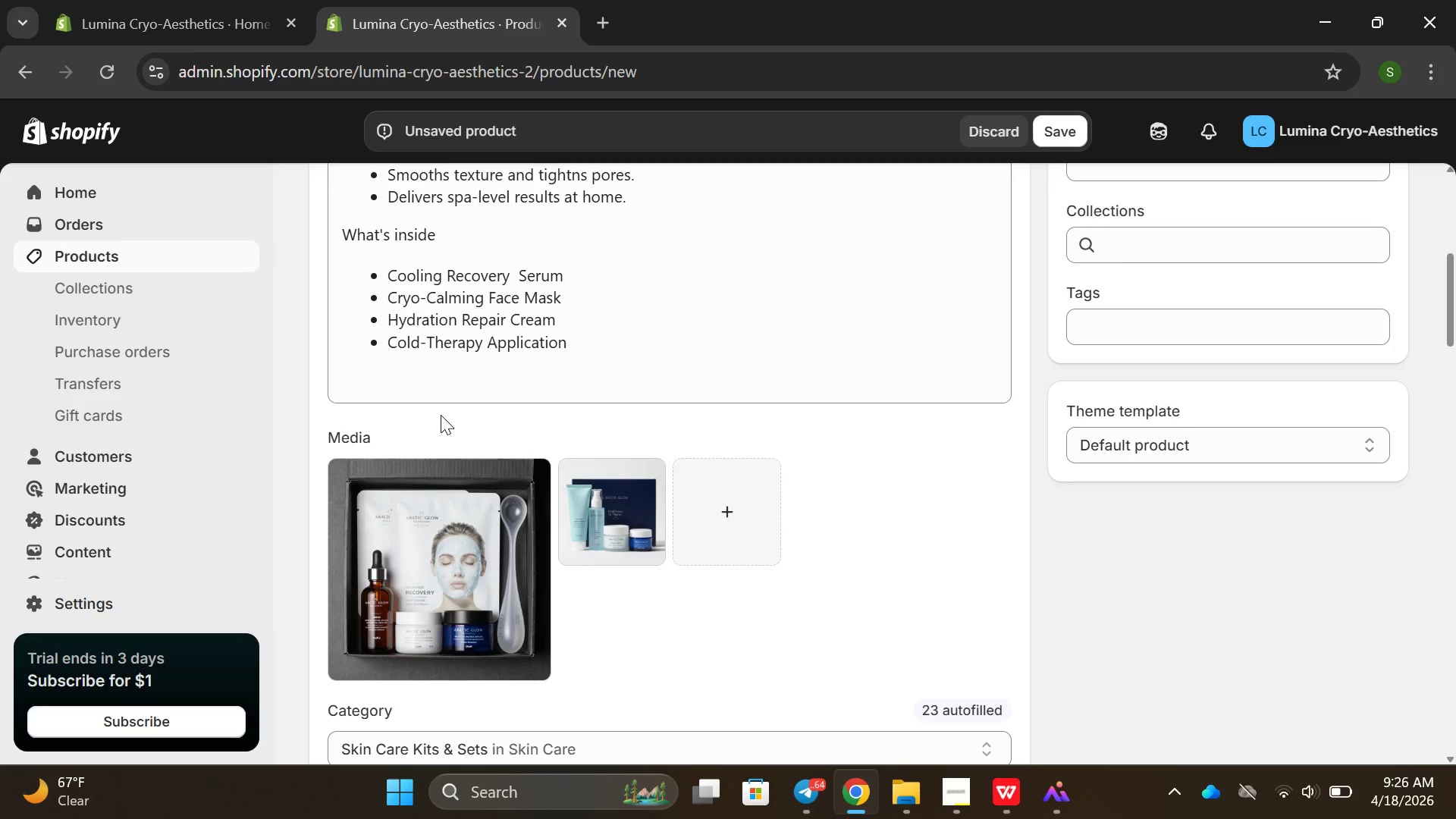 
scroll: coordinate [447, 434], scroll_direction: down, amount: 23.0
 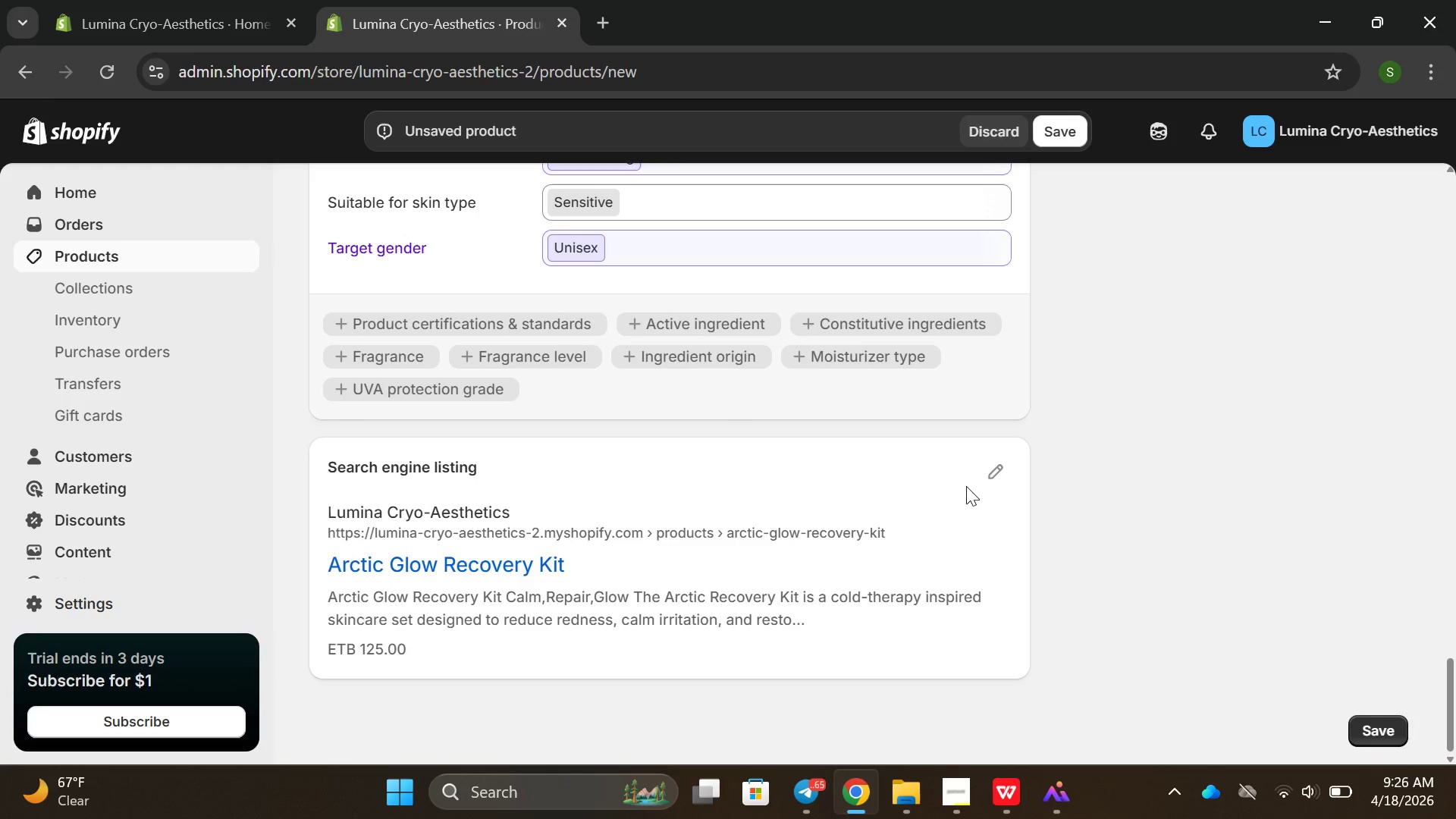 
left_click_drag(start_coordinate=[976, 477], to_coordinate=[981, 475])
 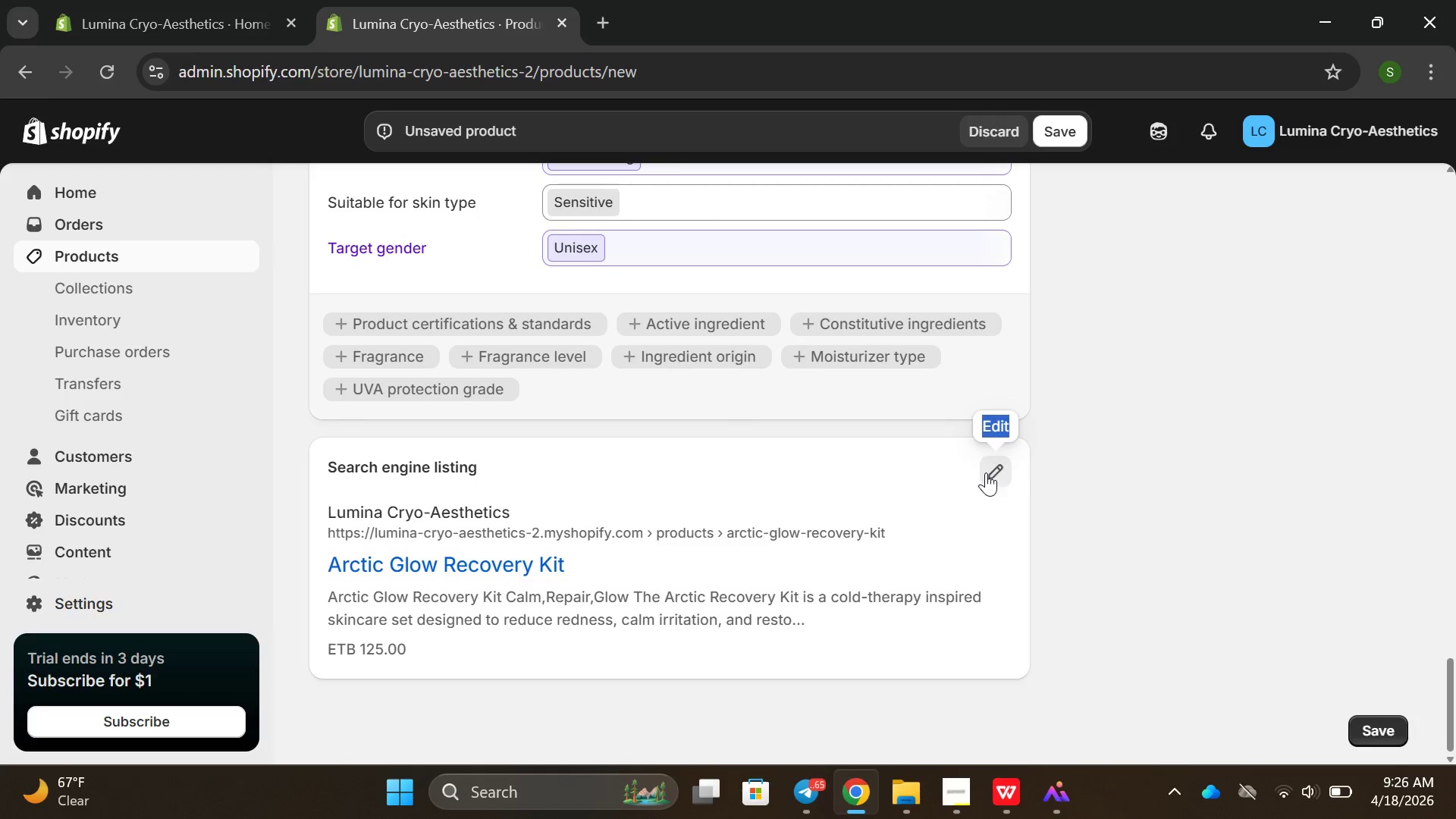 
left_click([986, 472])
 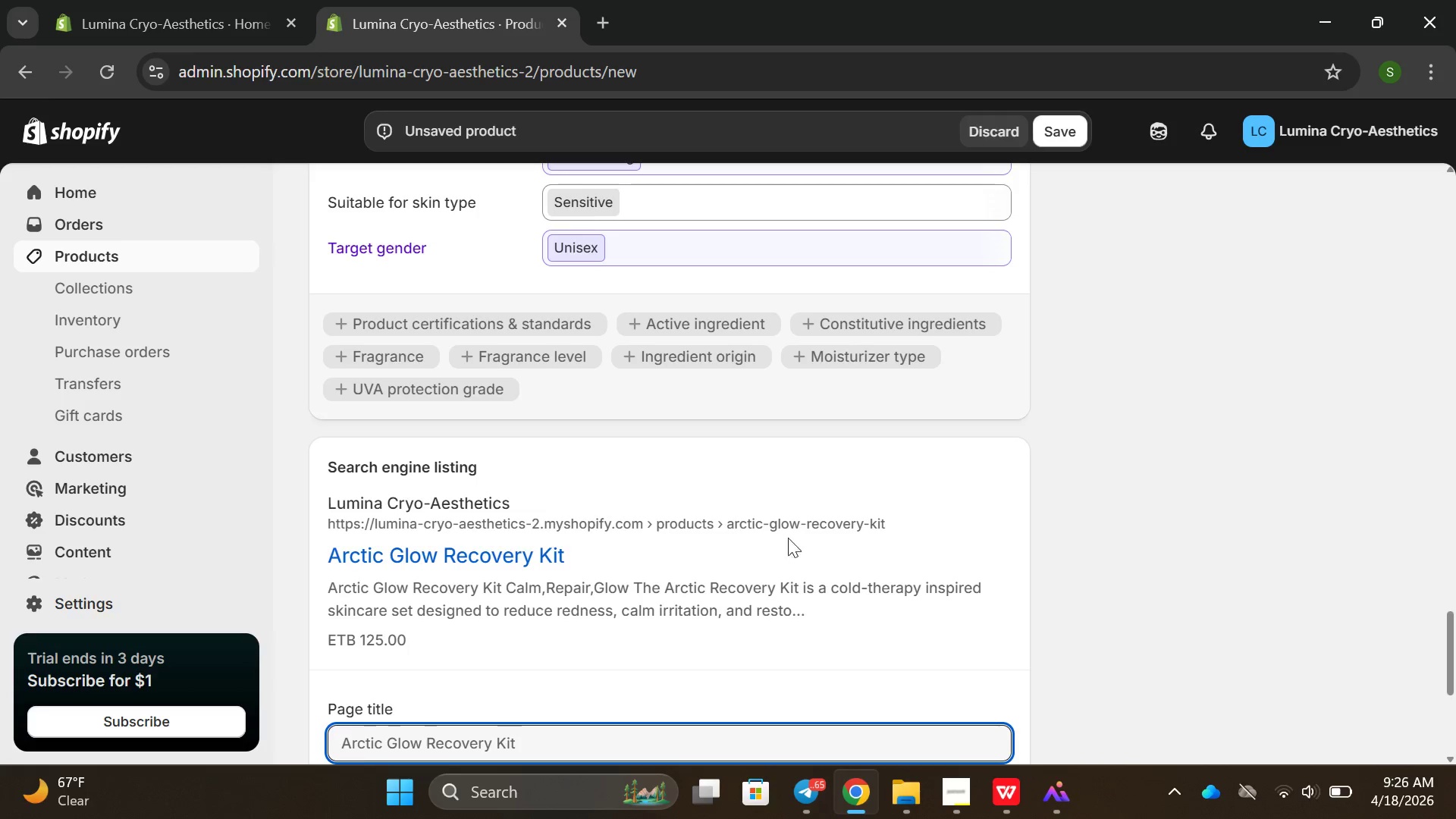 
scroll: coordinate [741, 501], scroll_direction: down, amount: 3.0
 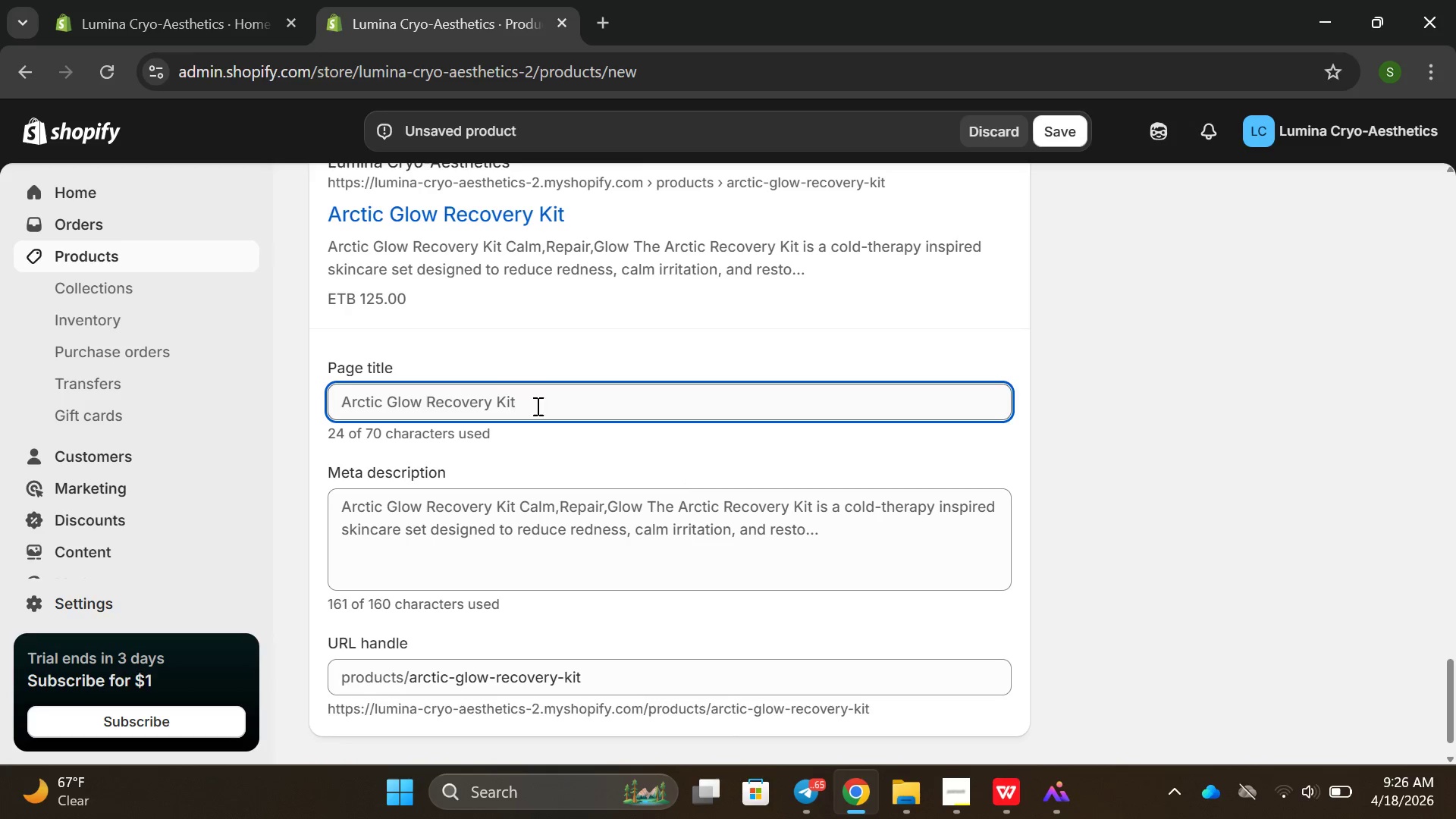 
left_click([536, 406])
 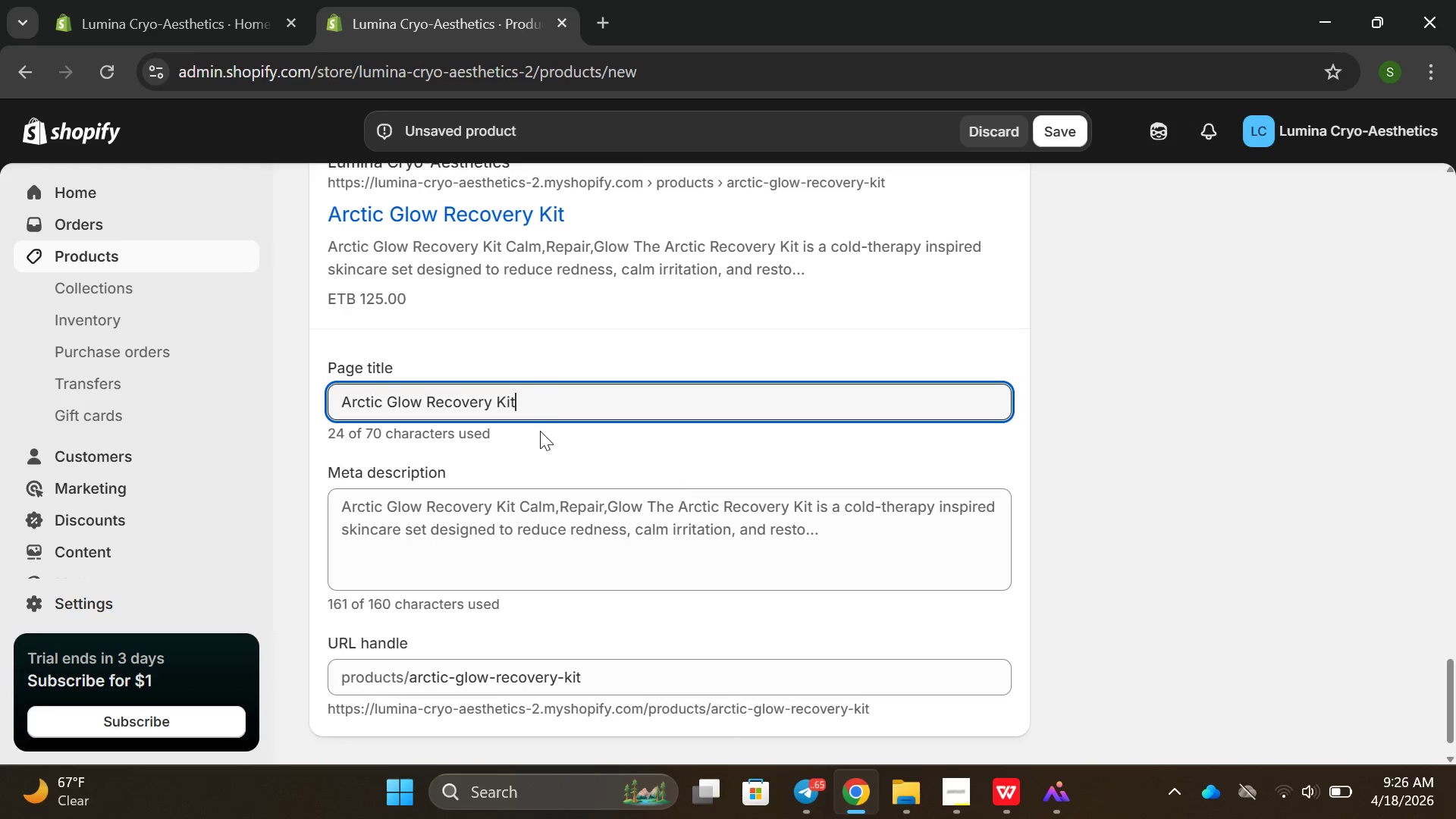 
scroll: coordinate [540, 431], scroll_direction: down, amount: 1.0
 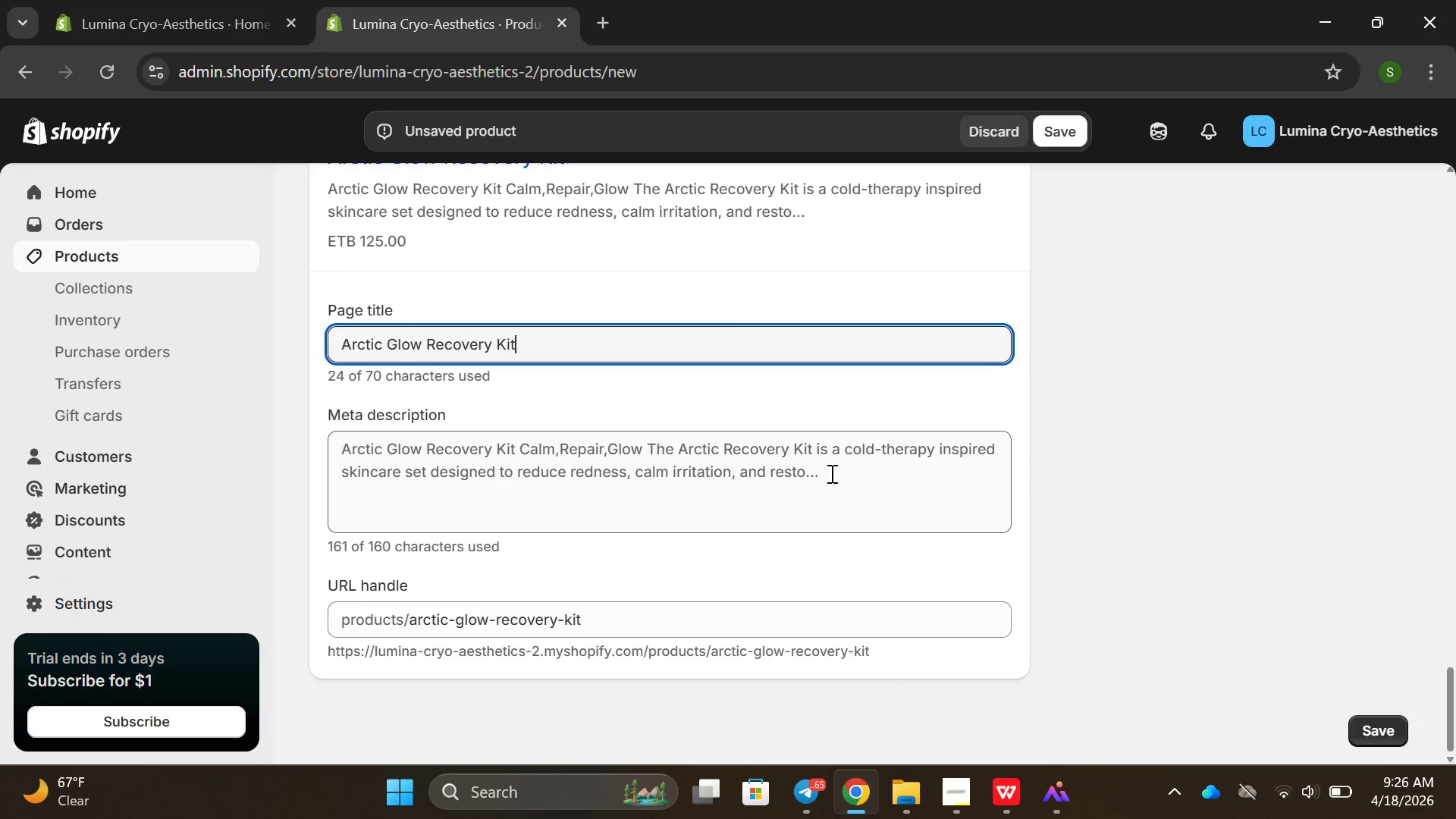 
left_click([830, 473])
 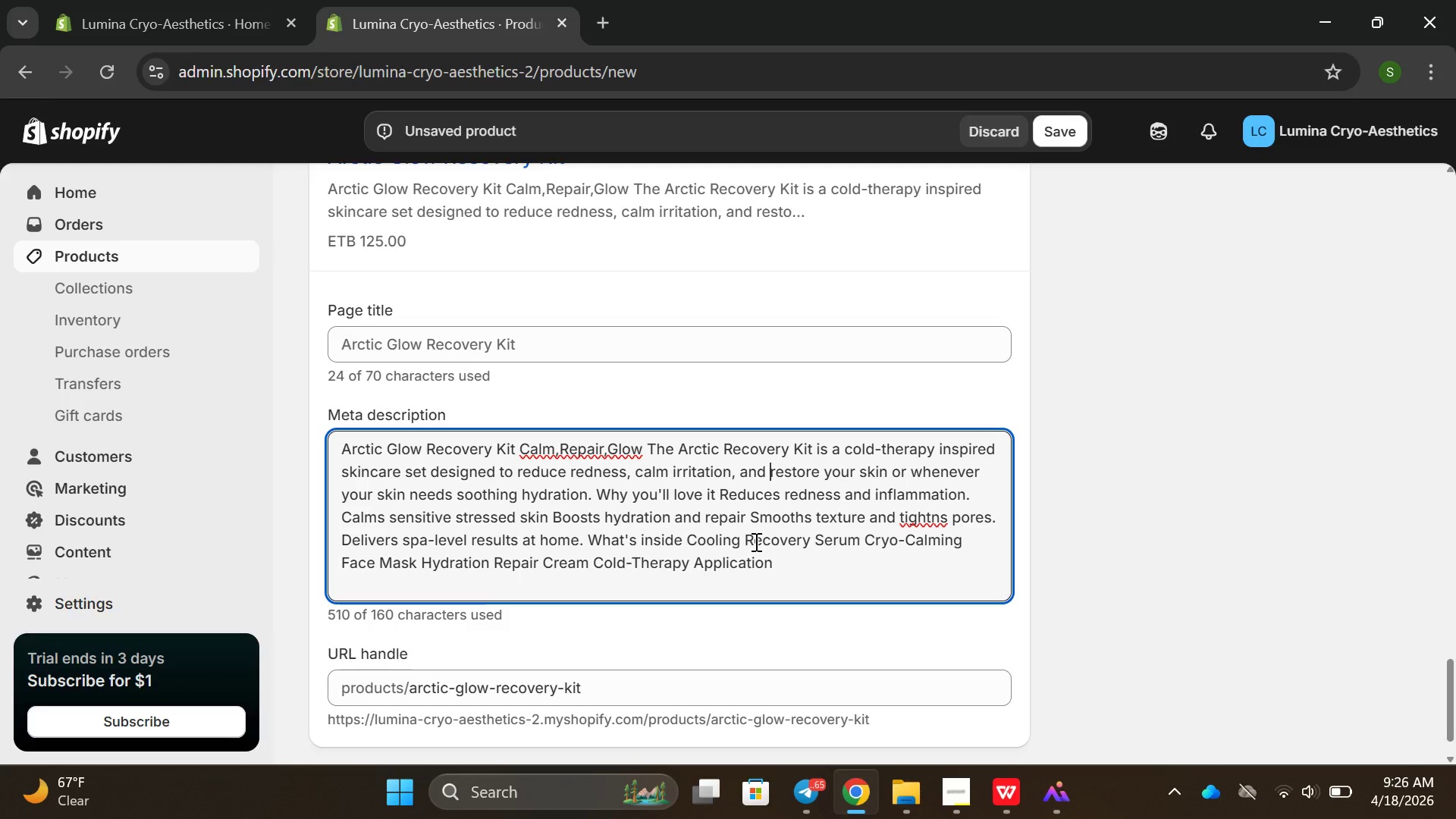 
hold_key(key=ControlLeft, duration=0.36)
 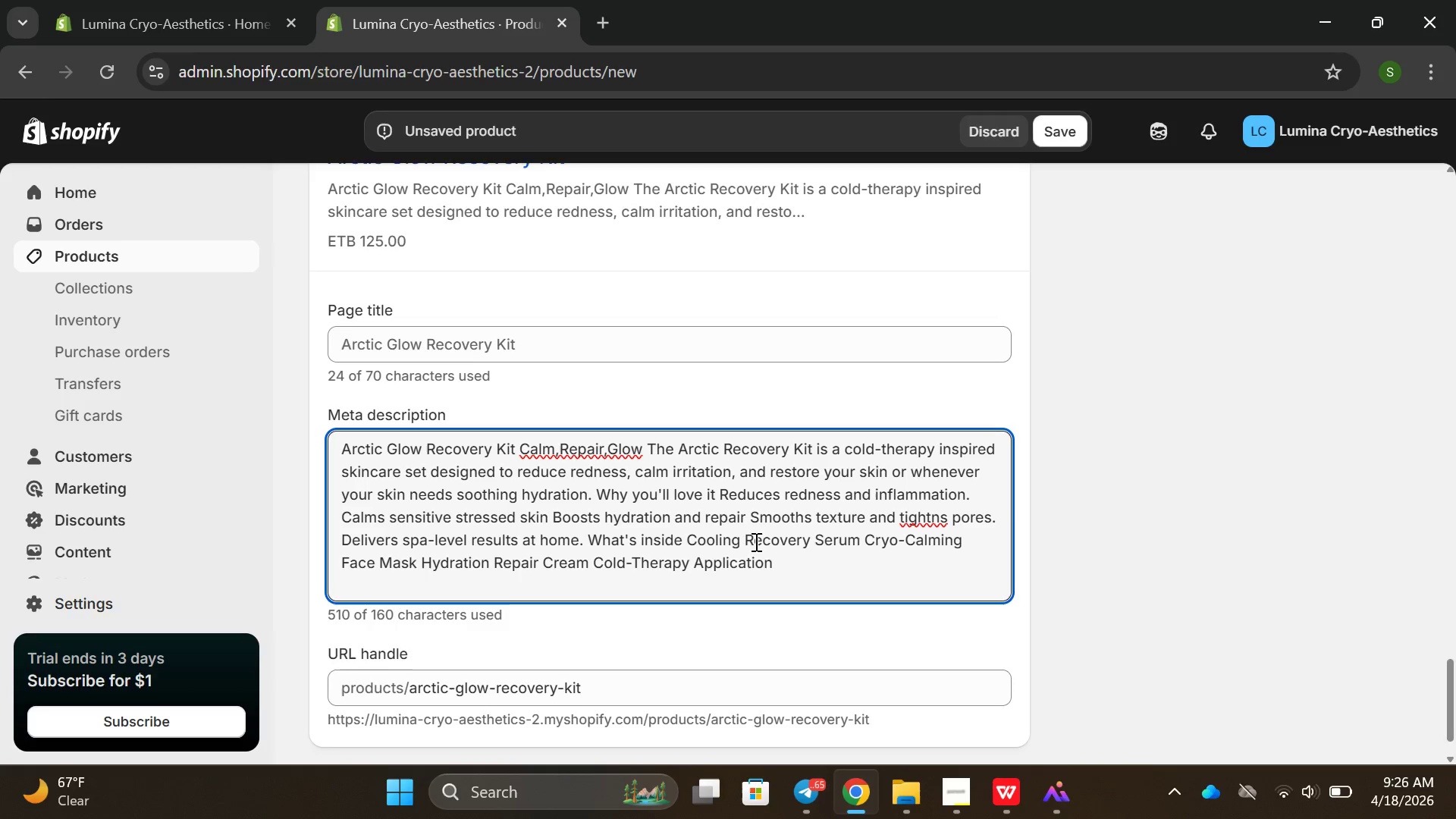 
key(Control+ControlLeft)
 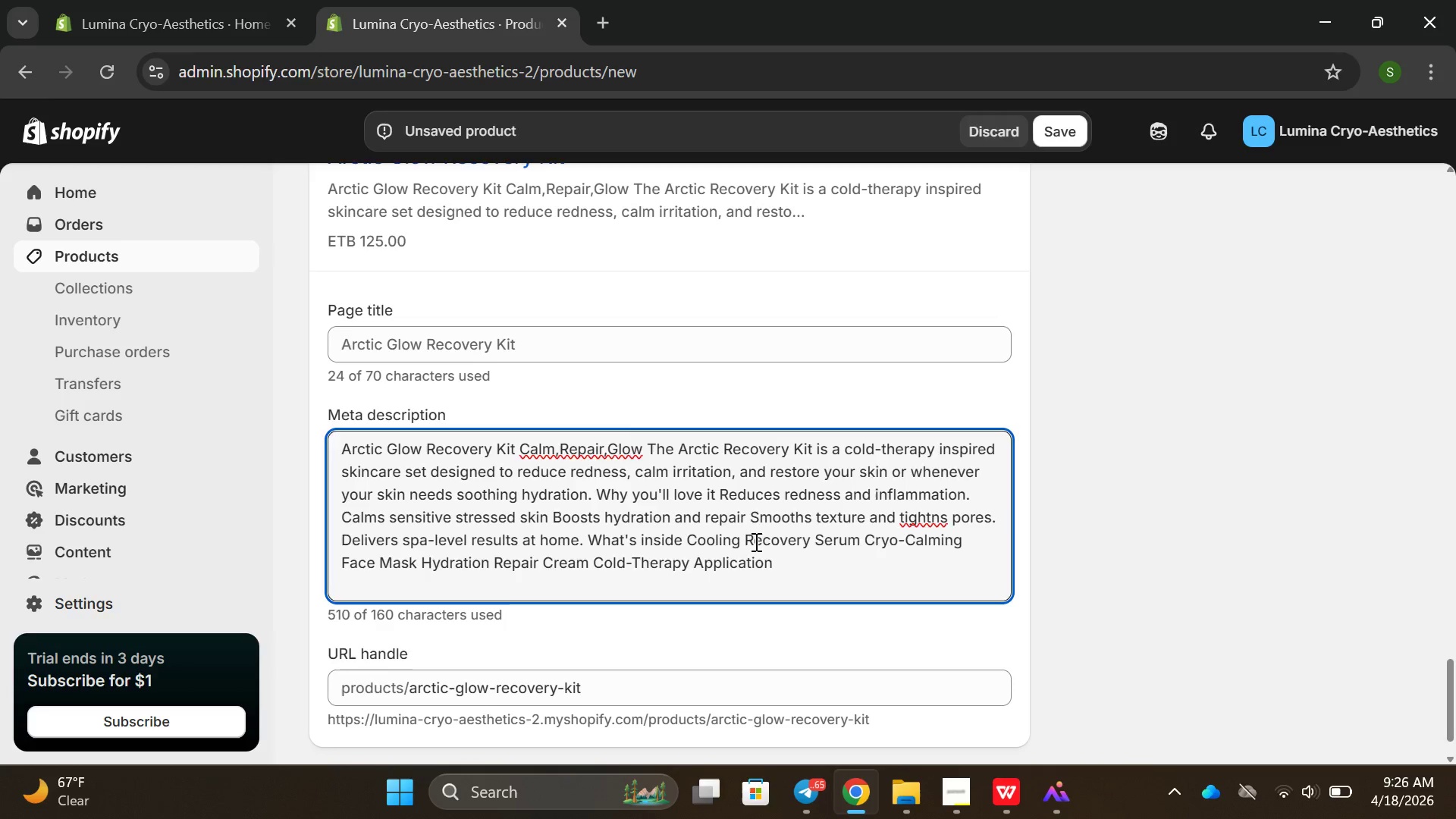 
key(Control+Z)
 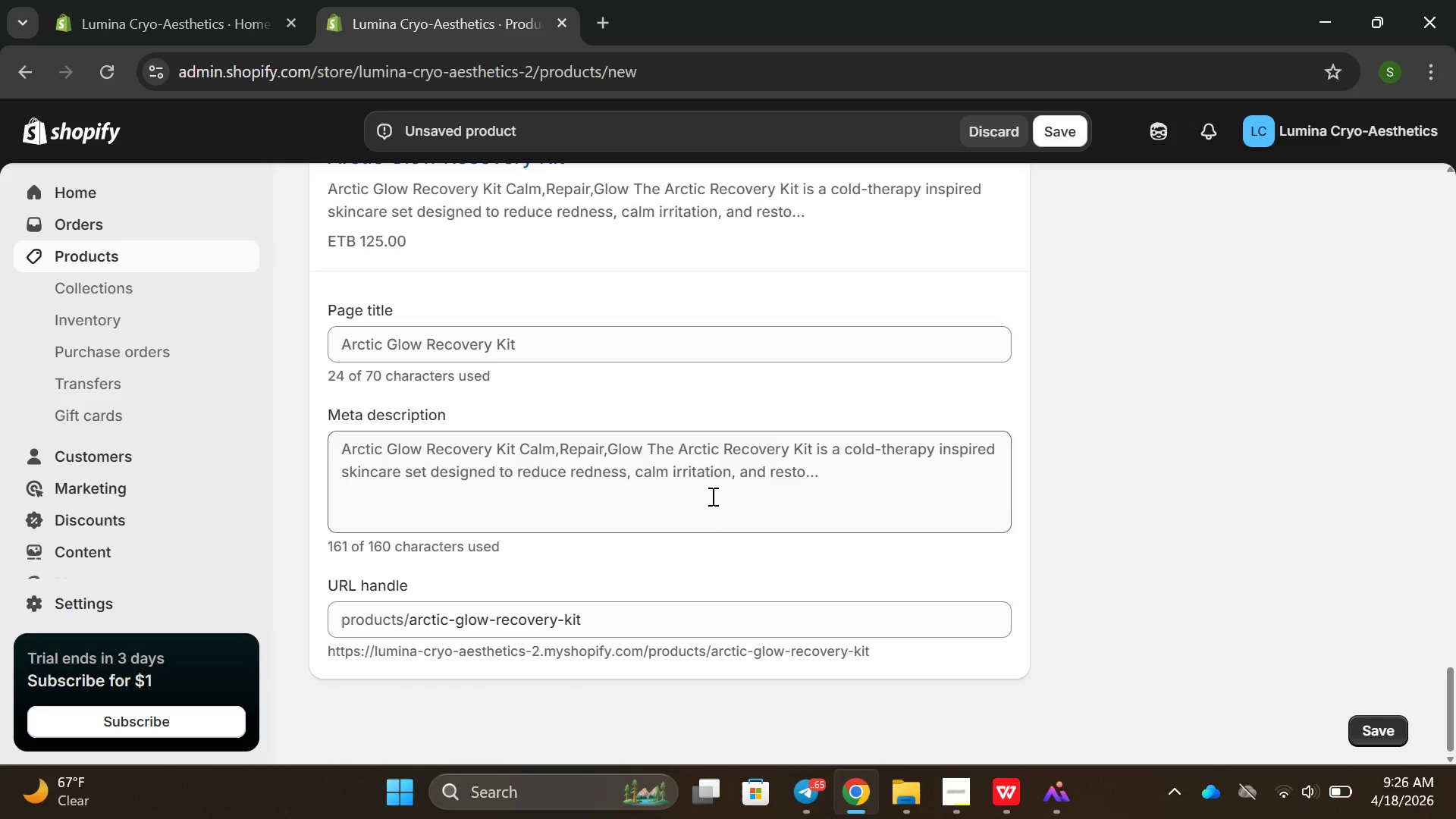 
triple_click([707, 495])
 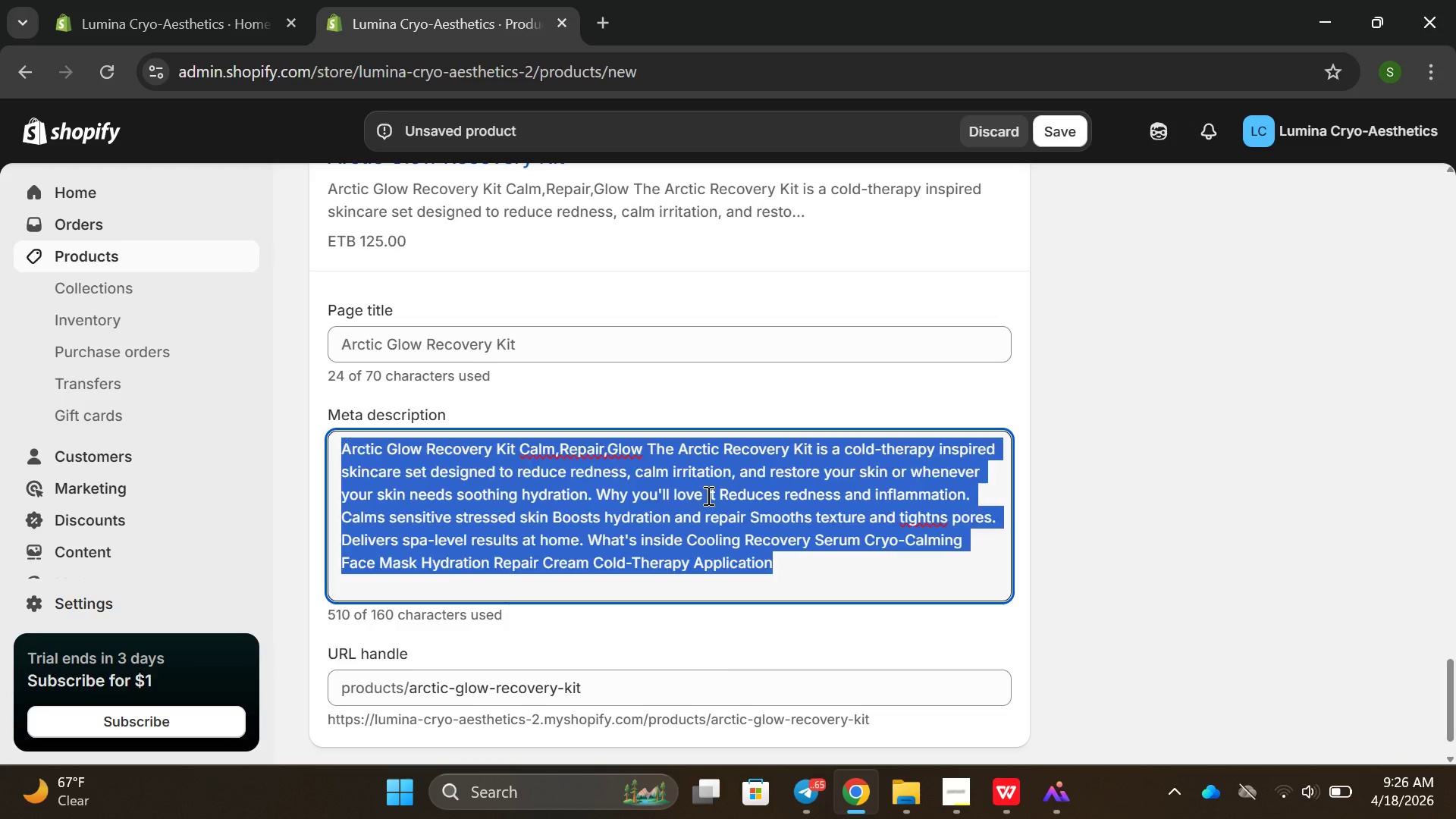 
triple_click([707, 495])
 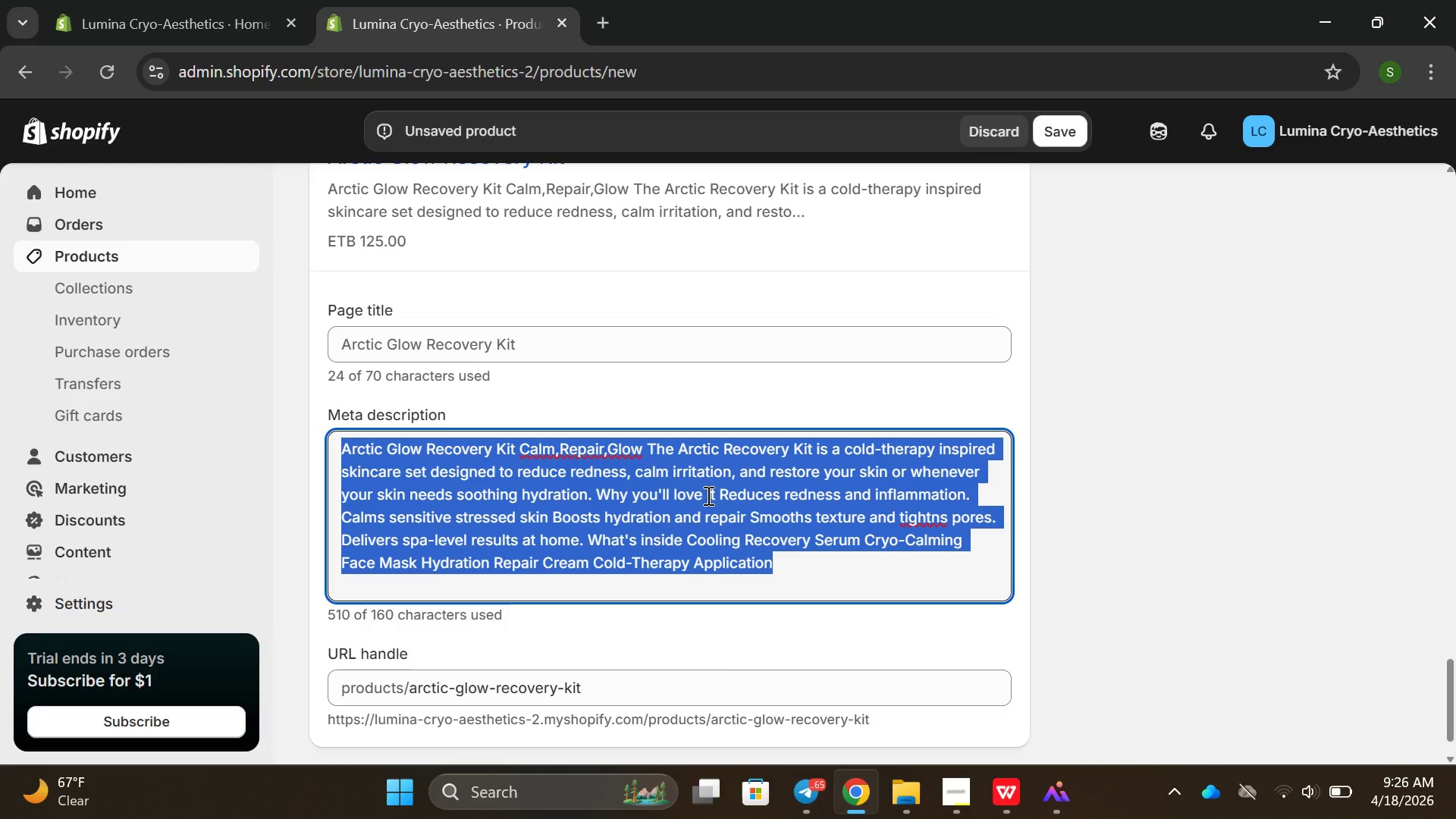 
triple_click([707, 495])
 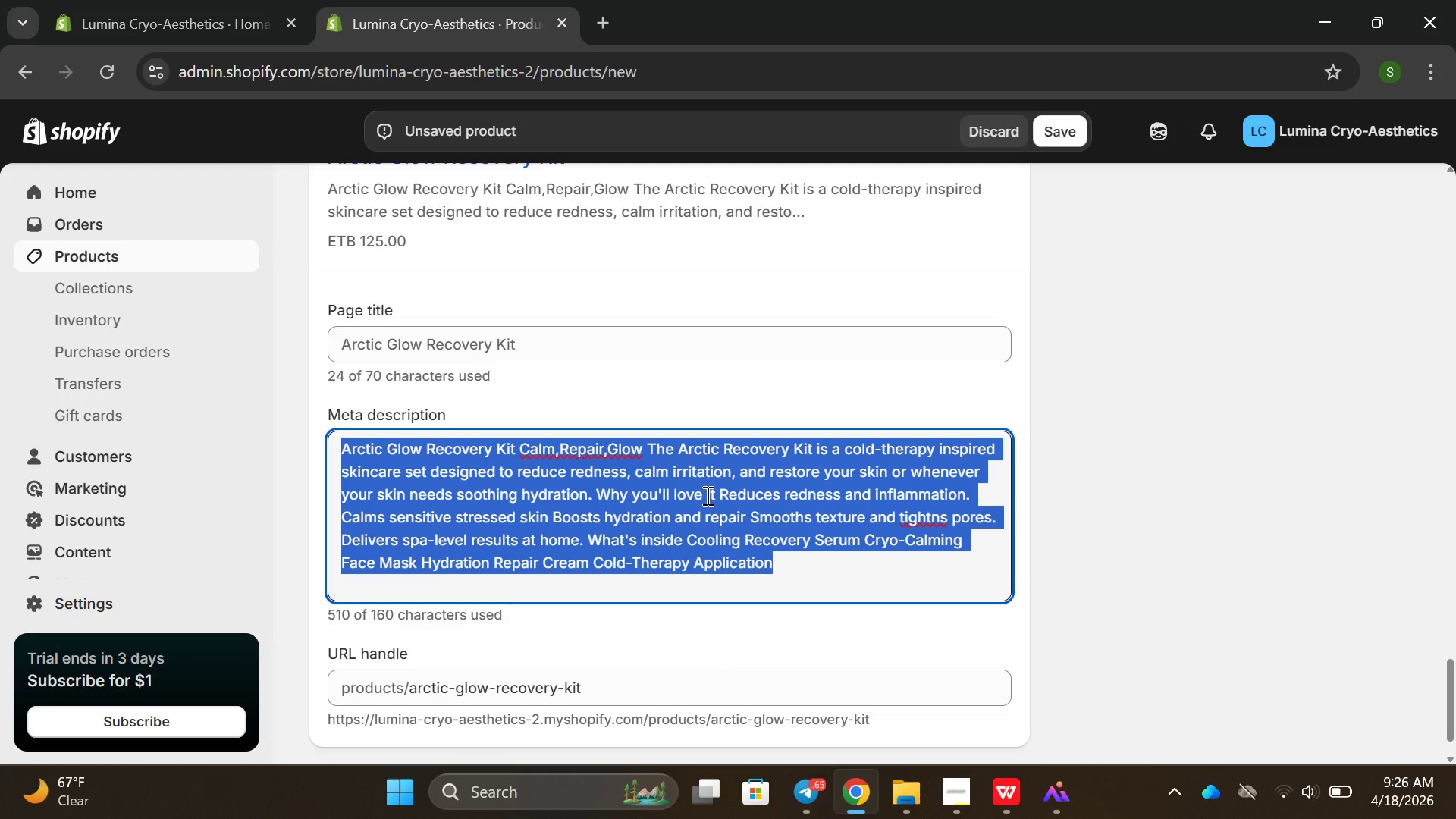 
triple_click([707, 495])
 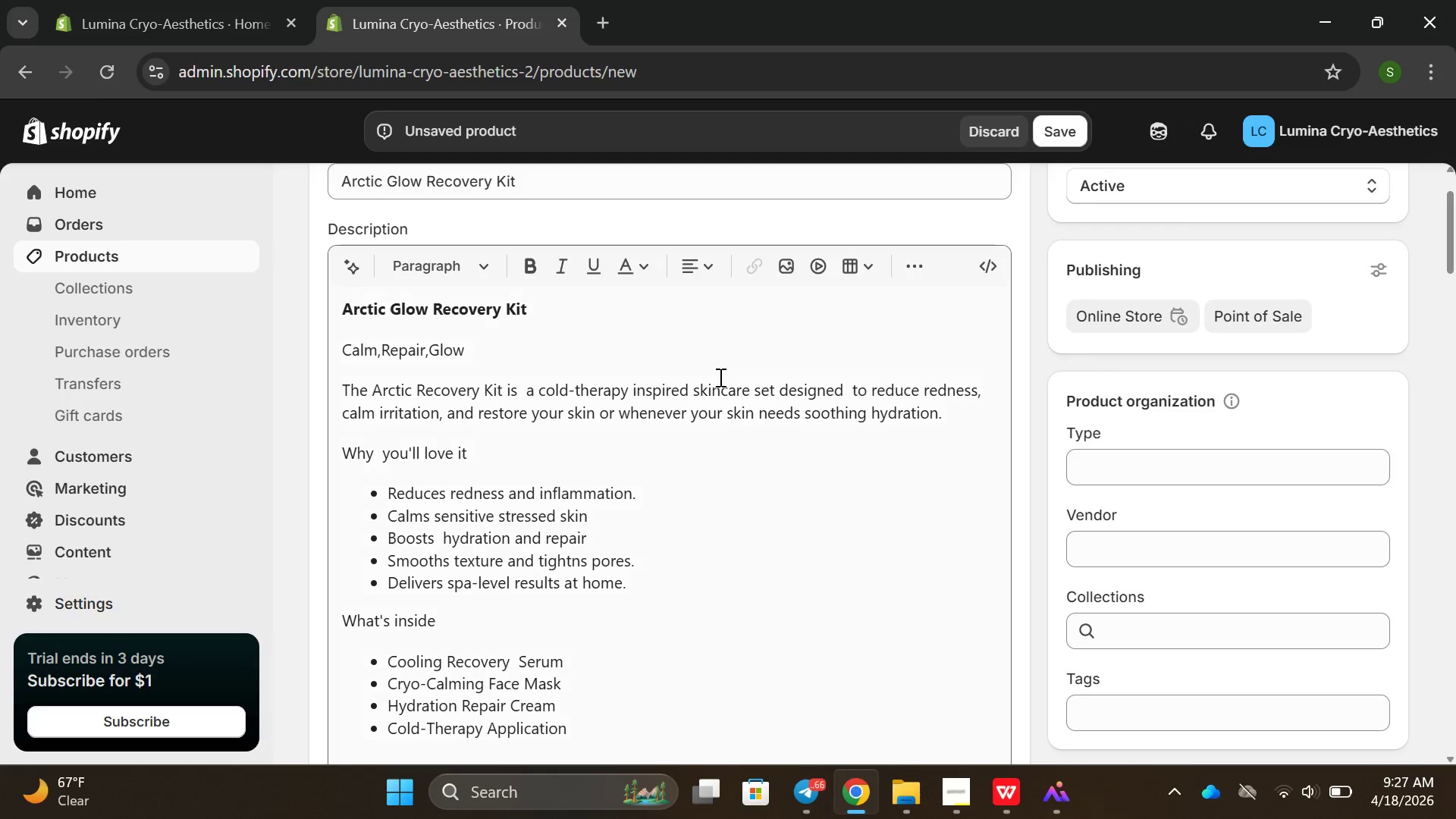 
wait(14.08)
 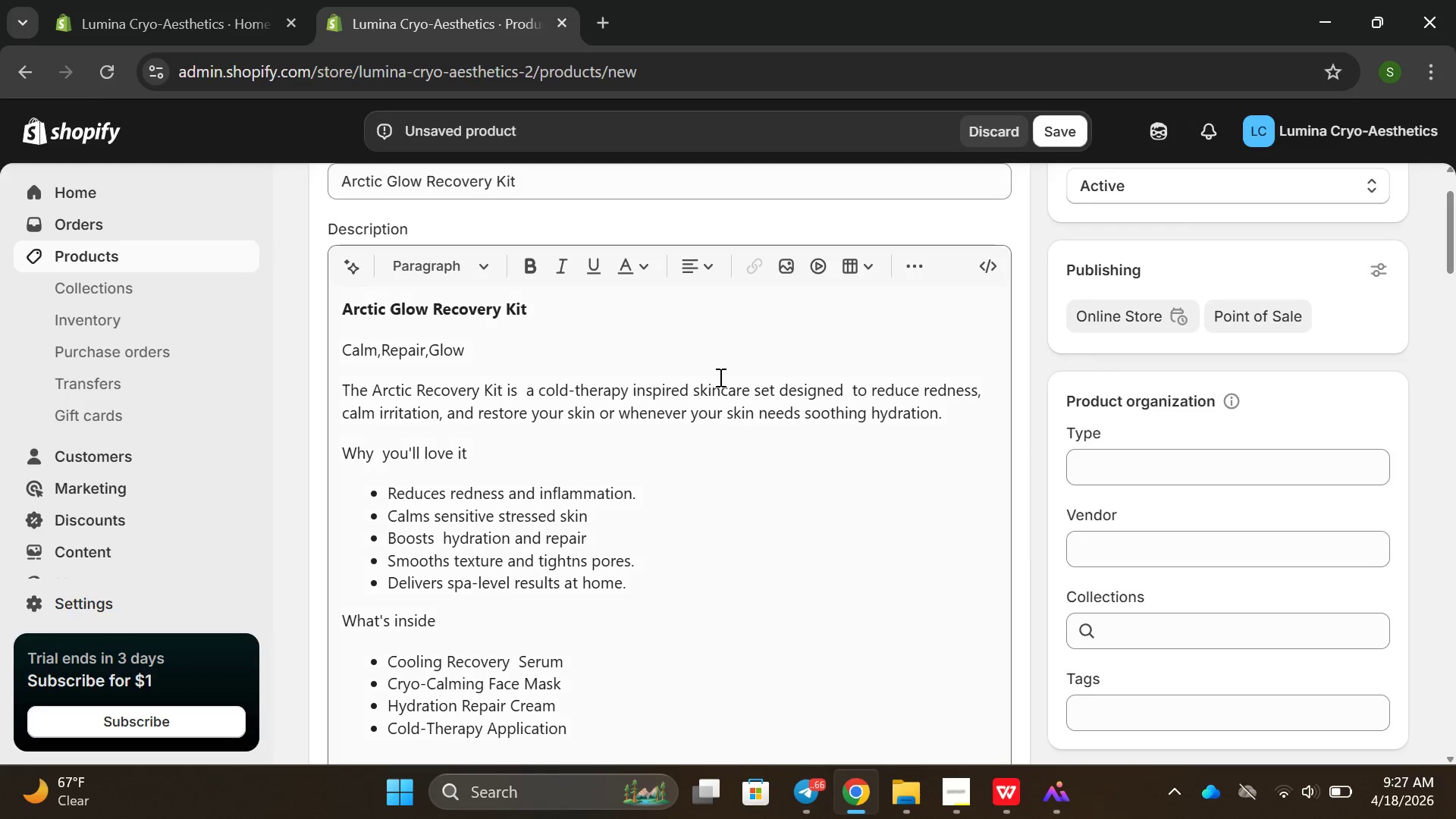 
key(Backspace)
 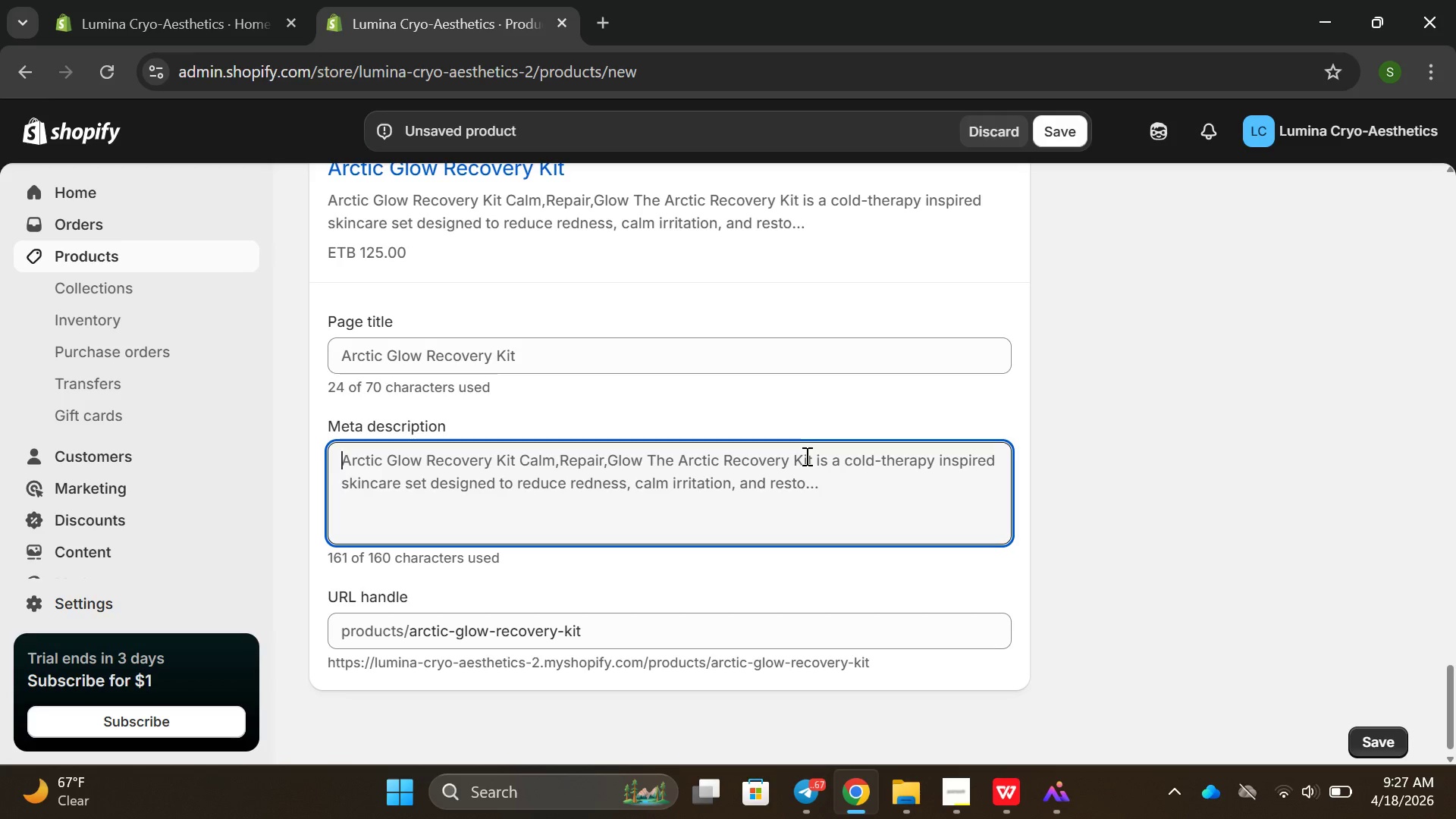 
double_click([805, 456])
 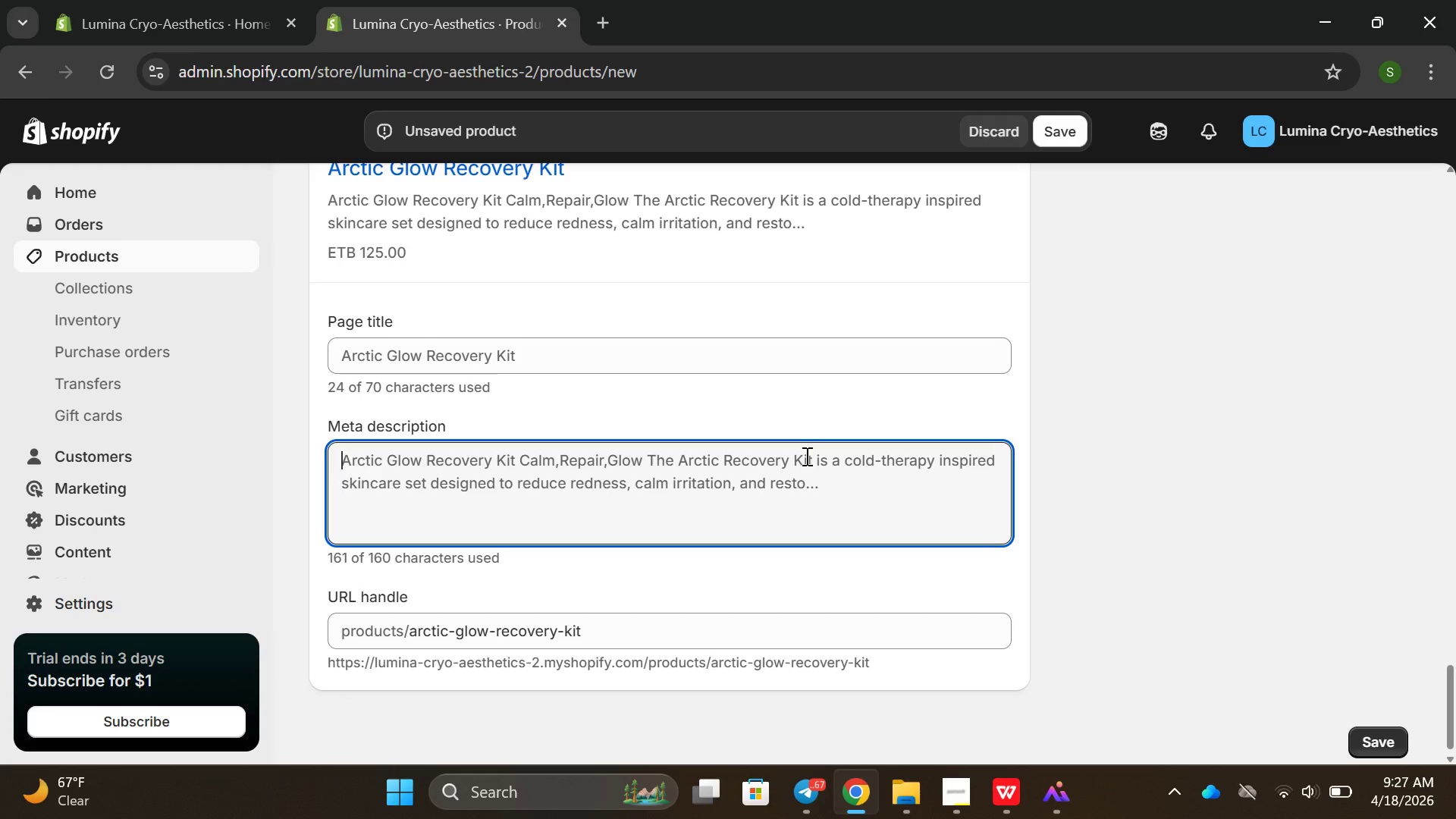 
triple_click([805, 456])
 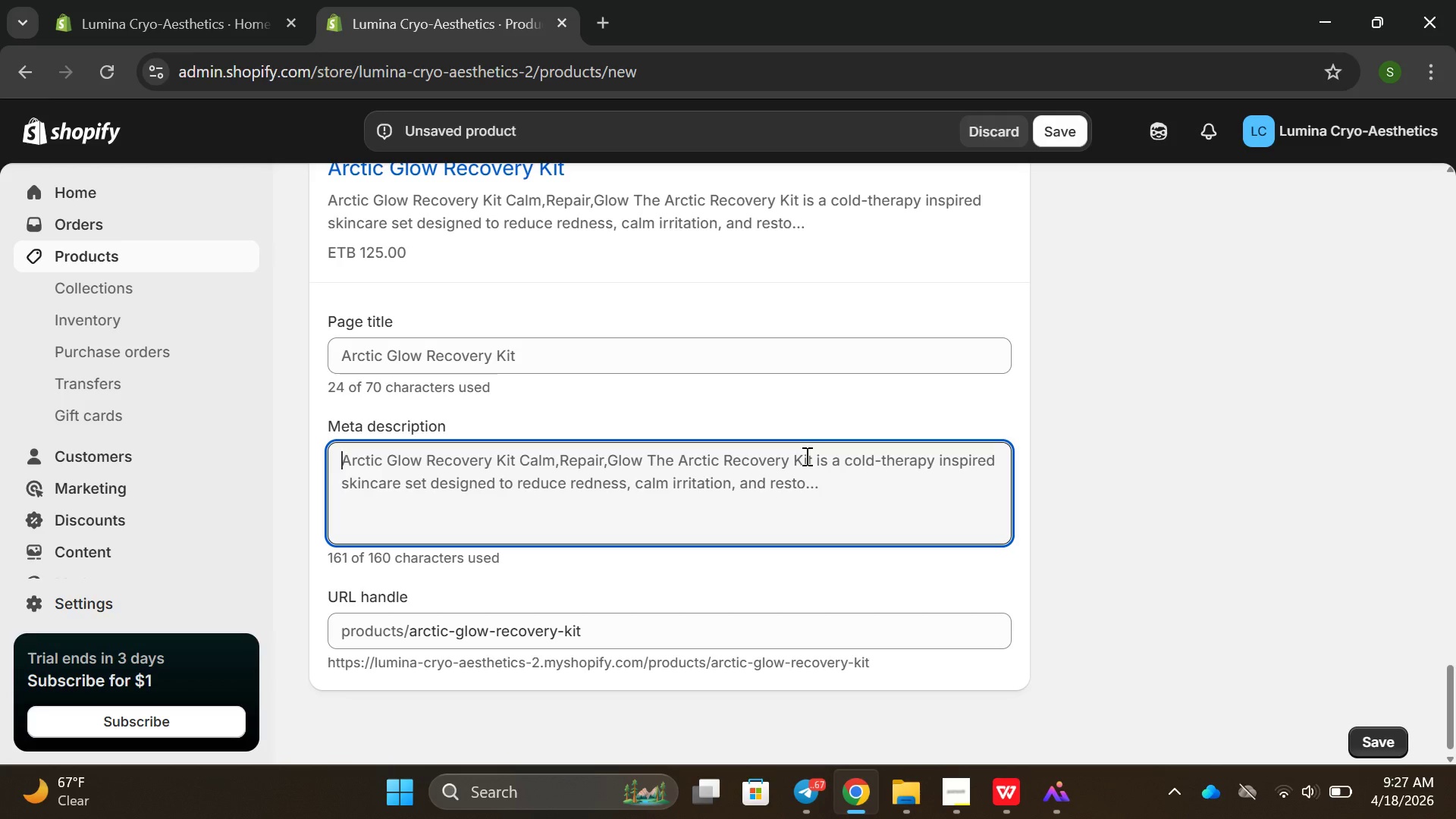 
triple_click([805, 456])
 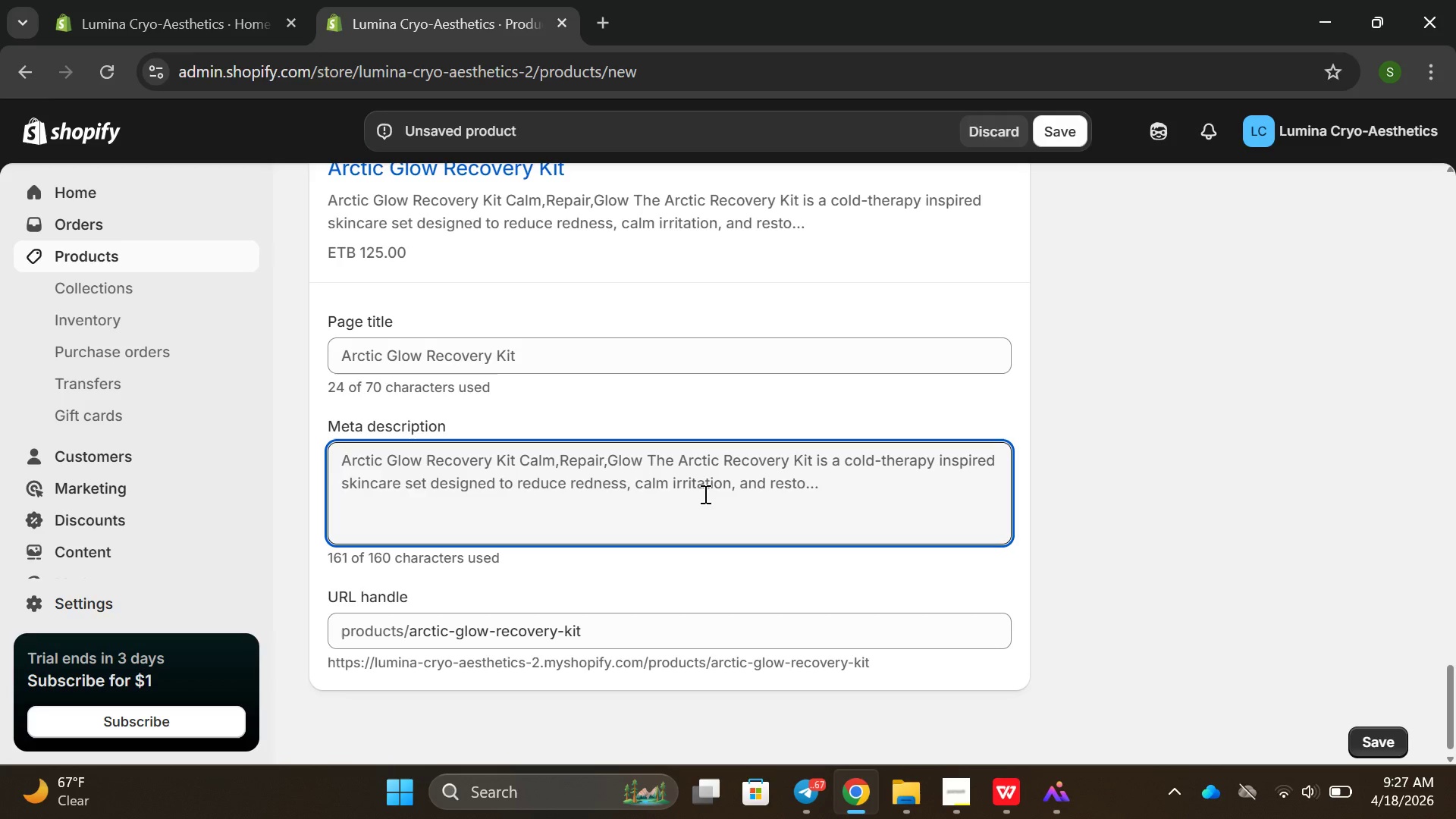 
double_click([704, 494])
 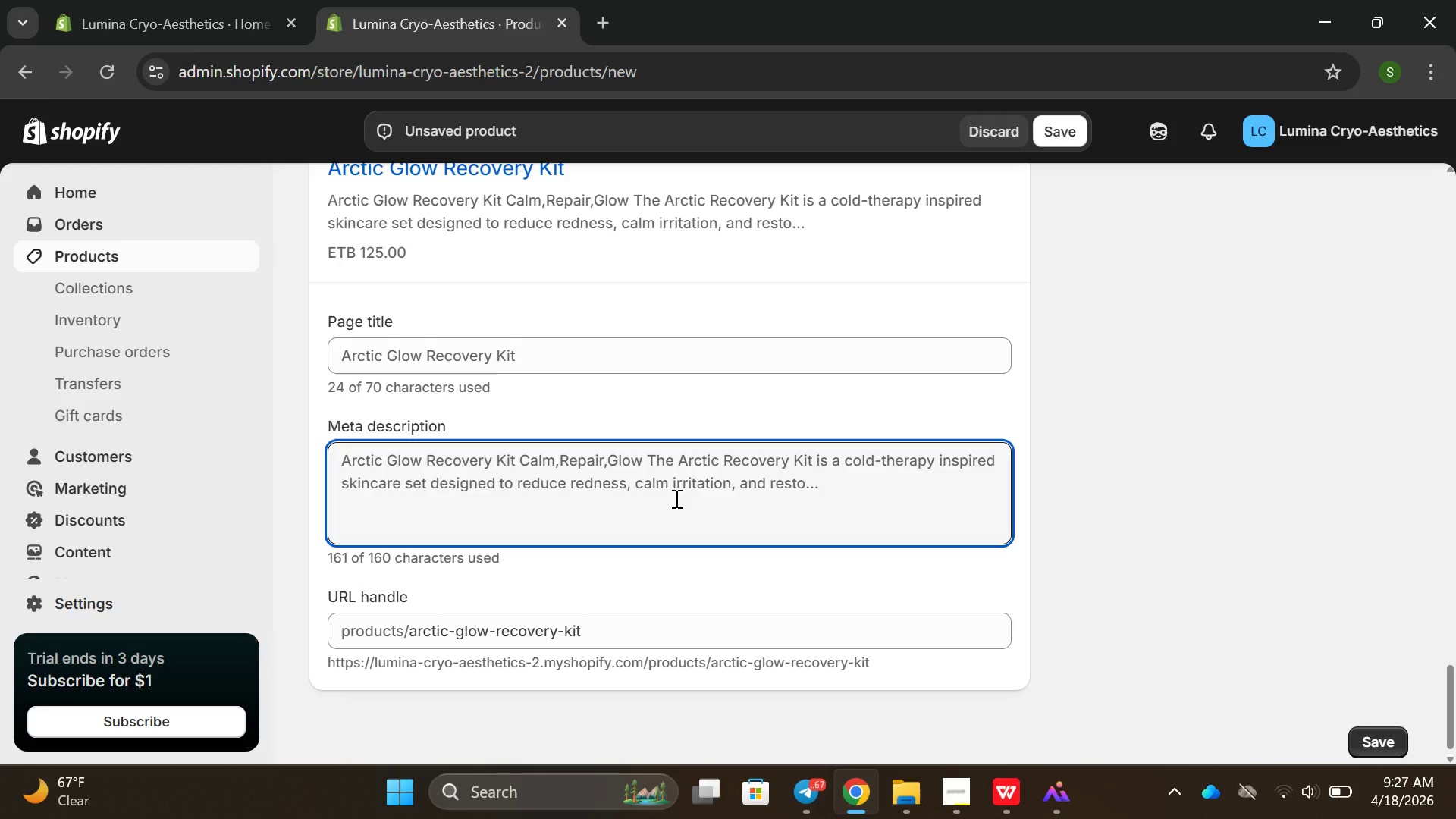 
type(Cam)
key(Backspace)
type(lm  R)
 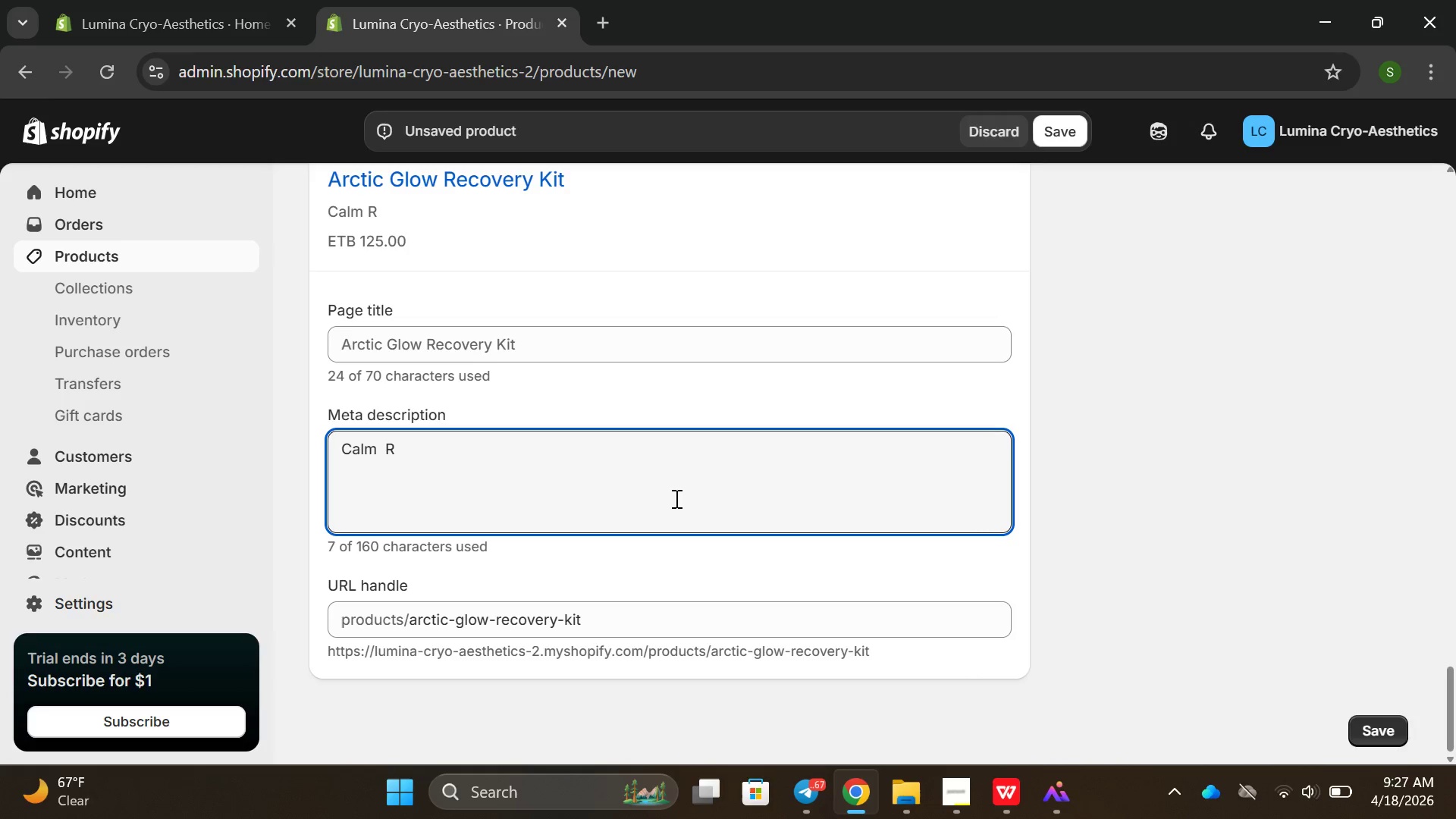 
wait(5.34)
 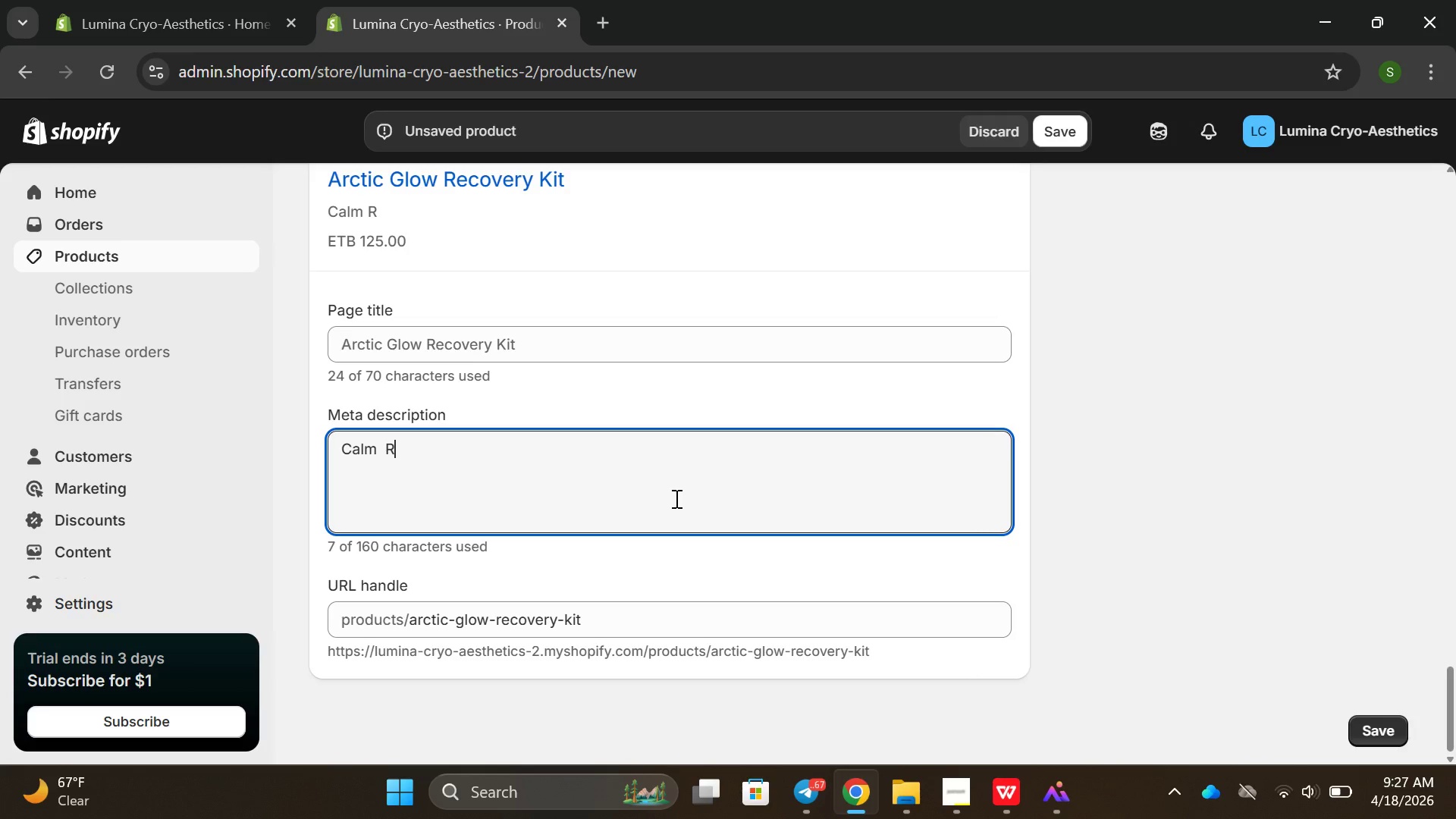 
type(d)
key(Backspace)
type(edness and resote)
key(Backspace)
type(re)
key(Backspace)
key(Backspace)
key(Backspace)
key(Backspace)
key(Backspace)
 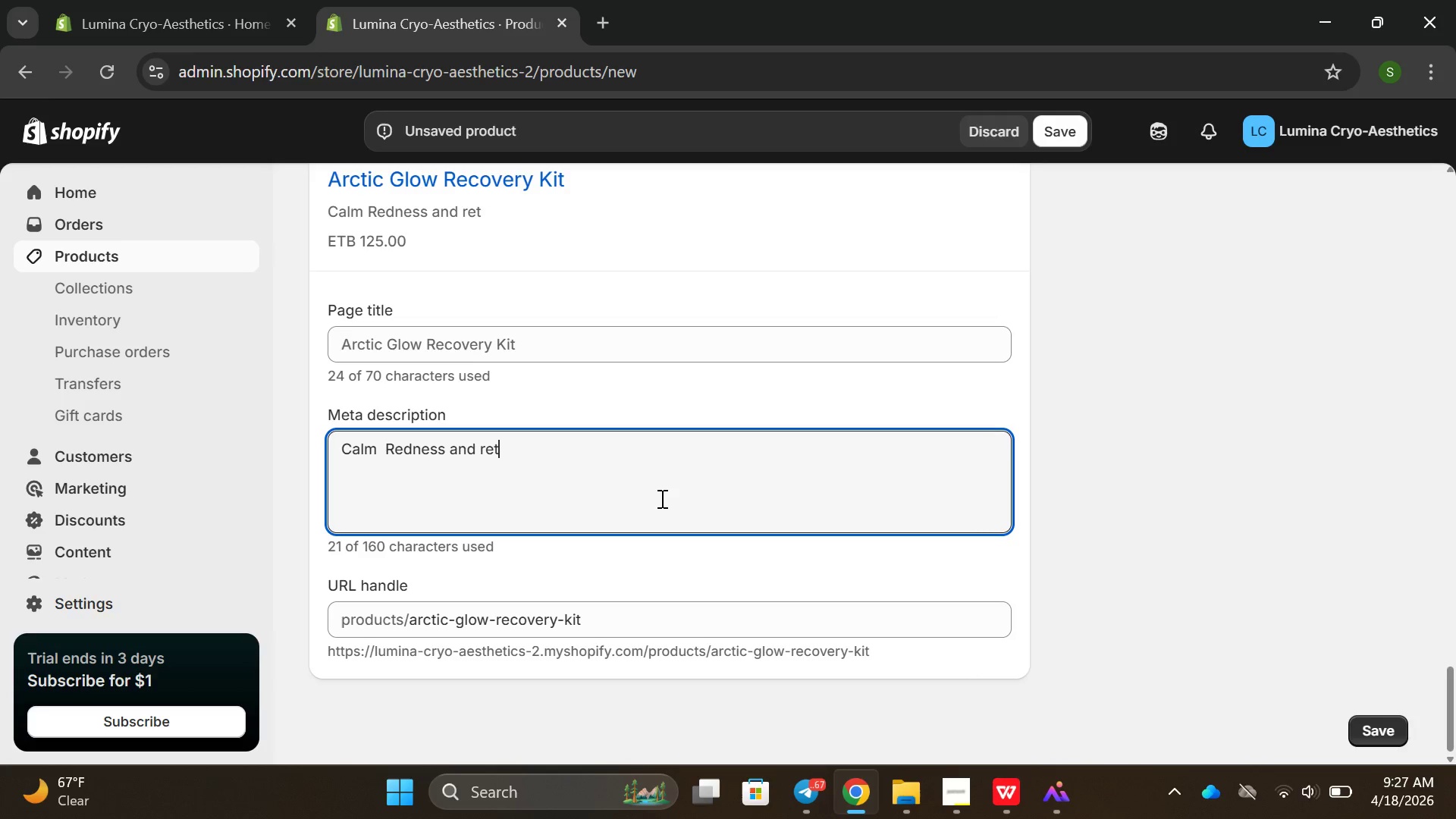 
type(tore)
key(Backspace)
key(Backspace)
key(Backspace)
key(Backspace)
type(sote )
key(Backspace)
key(Backspace)
key(Backspace)
key(Backspace)
type(o)
key(Backspace)
type(tore glow with arch=tic)
key(Backspace)
key(Backspace)
key(Backspace)
key(Backspace)
key(Backspace)
key(Backspace)
type(ctic gloe)
key(Backspace)
key(Backspace)
key(Backspace)
key(Backspace)
 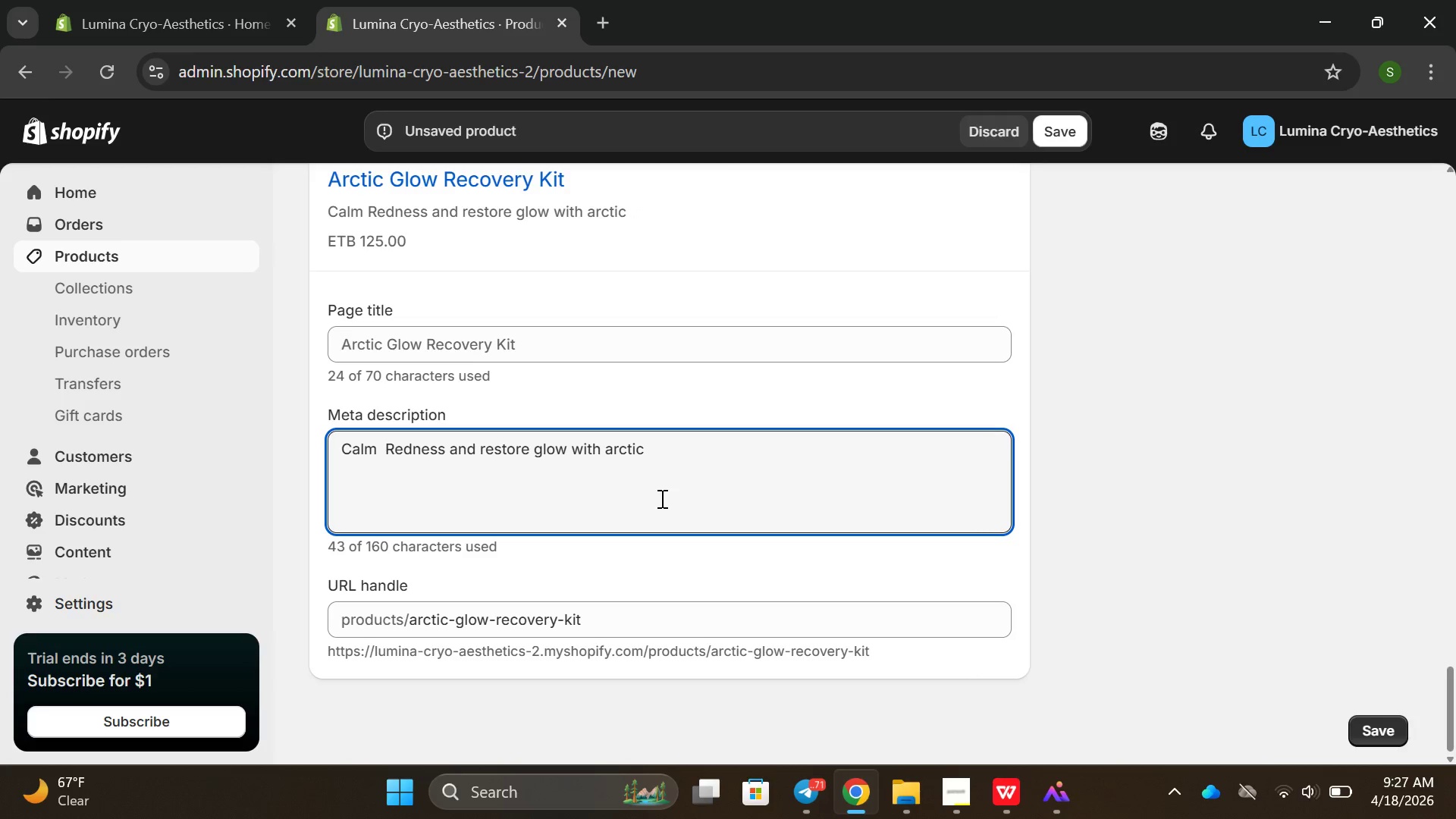 
key(Backspace)
key(Backspace)
key(Backspace)
key(Backspace)
key(Backspace)
type(Aectic)
key(Backspace)
key(Backspace)
key(Backspace)
key(Backspace)
key(Backspace)
key(Backspace)
type( Arctic glow)
key(Backspace)
key(Backspace)
key(Backspace)
key(Backspace)
key(Backspace)
type(Glow Recovery kit)
key(Backspace)
key(Backspace)
key(Backspace)
type(Kit . Cols )
key(Backspace)
key(Backspace)
type(d -there)
key(Backspace)
type(apy l)
key(Backspace)
type(kine)
key(Backspace)
key(Backspace)
key(Backspace)
key(Backspace)
type(skinec)
key(Backspace)
key(Backspace)
key(Backspace)
type(c)
key(Backspace)
type(ncare )
 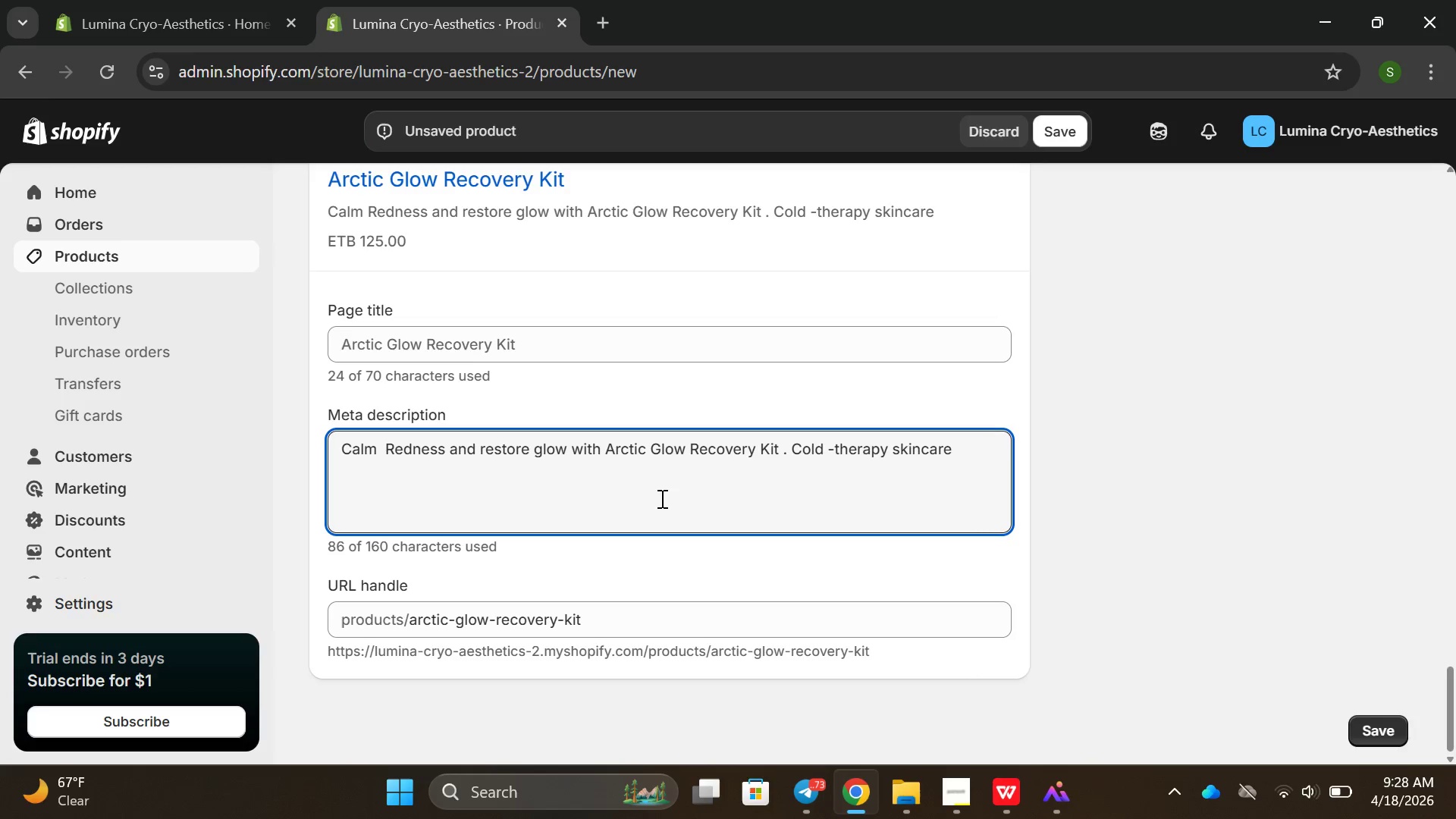 
 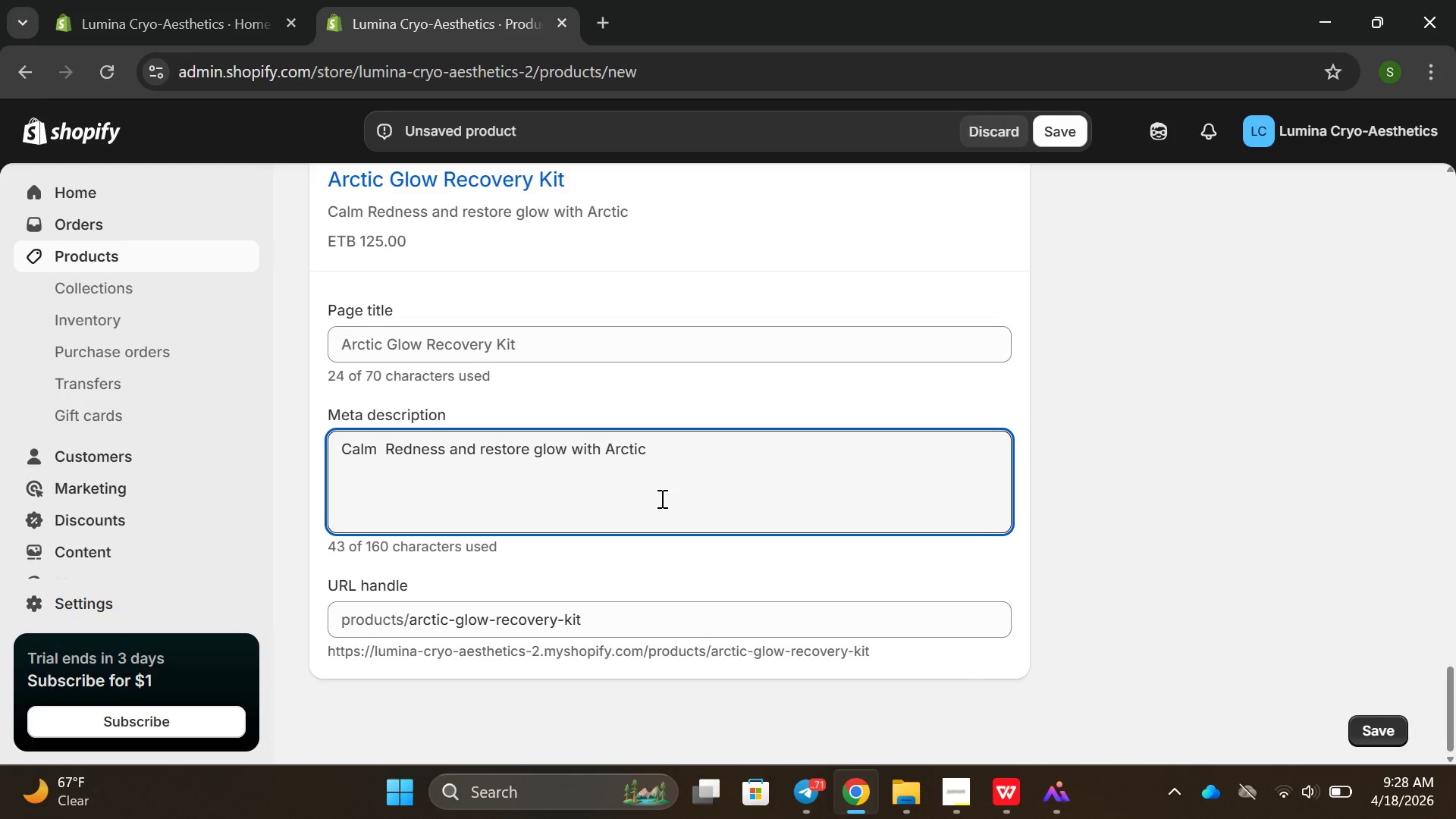 
hold_key(key=Enter, duration=0.44)
 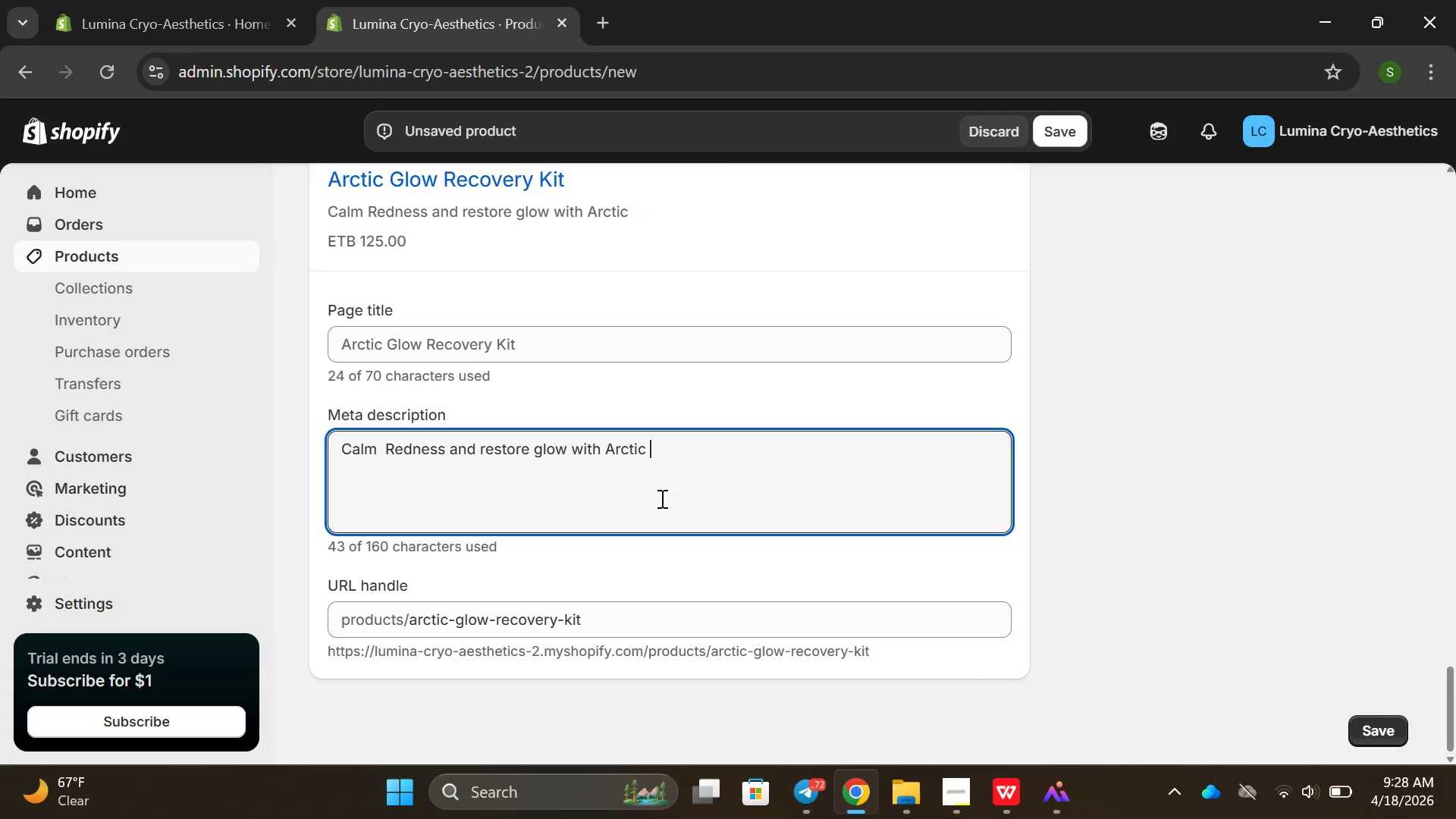 
left_click([661, 498])
 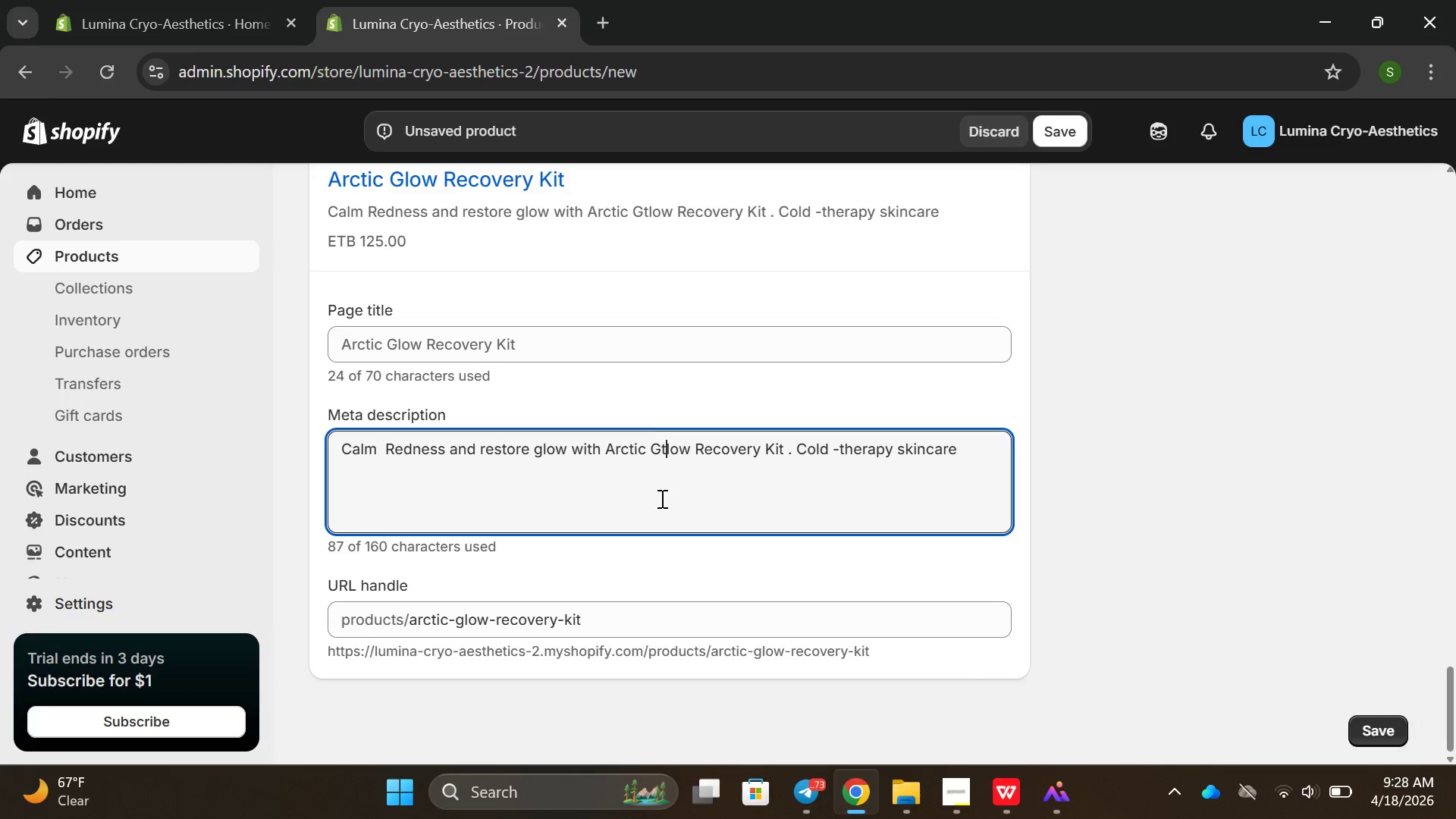 
type(that hydra)
key(Backspace)
key(Backspace)
key(Backspace)
key(Backspace)
key(Backspace)
key(Backspace)
key(Backspace)
key(Backspace)
key(Backspace)
key(Backspace)
 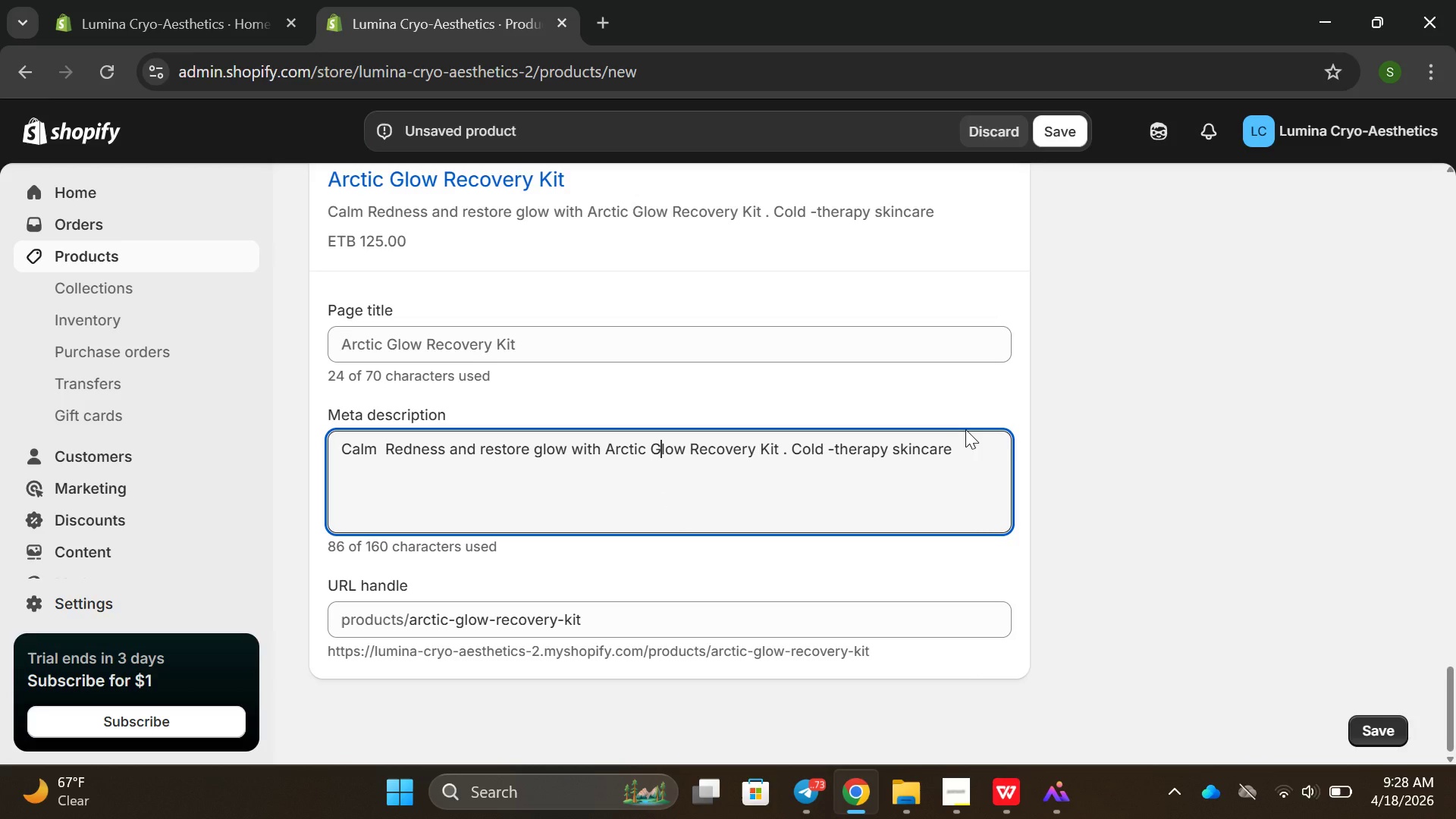 
left_click([965, 429])
 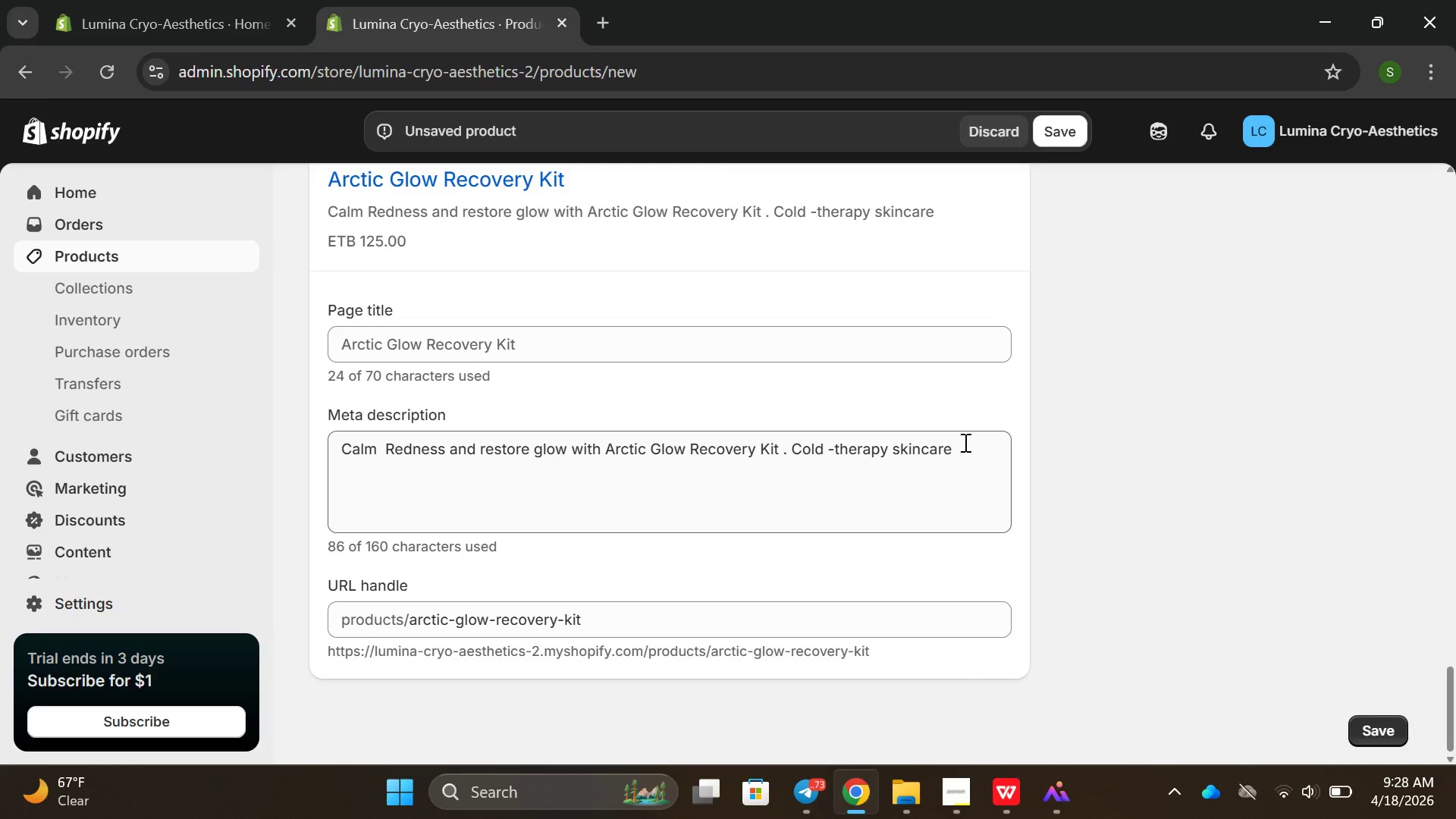 
left_click([964, 442])
 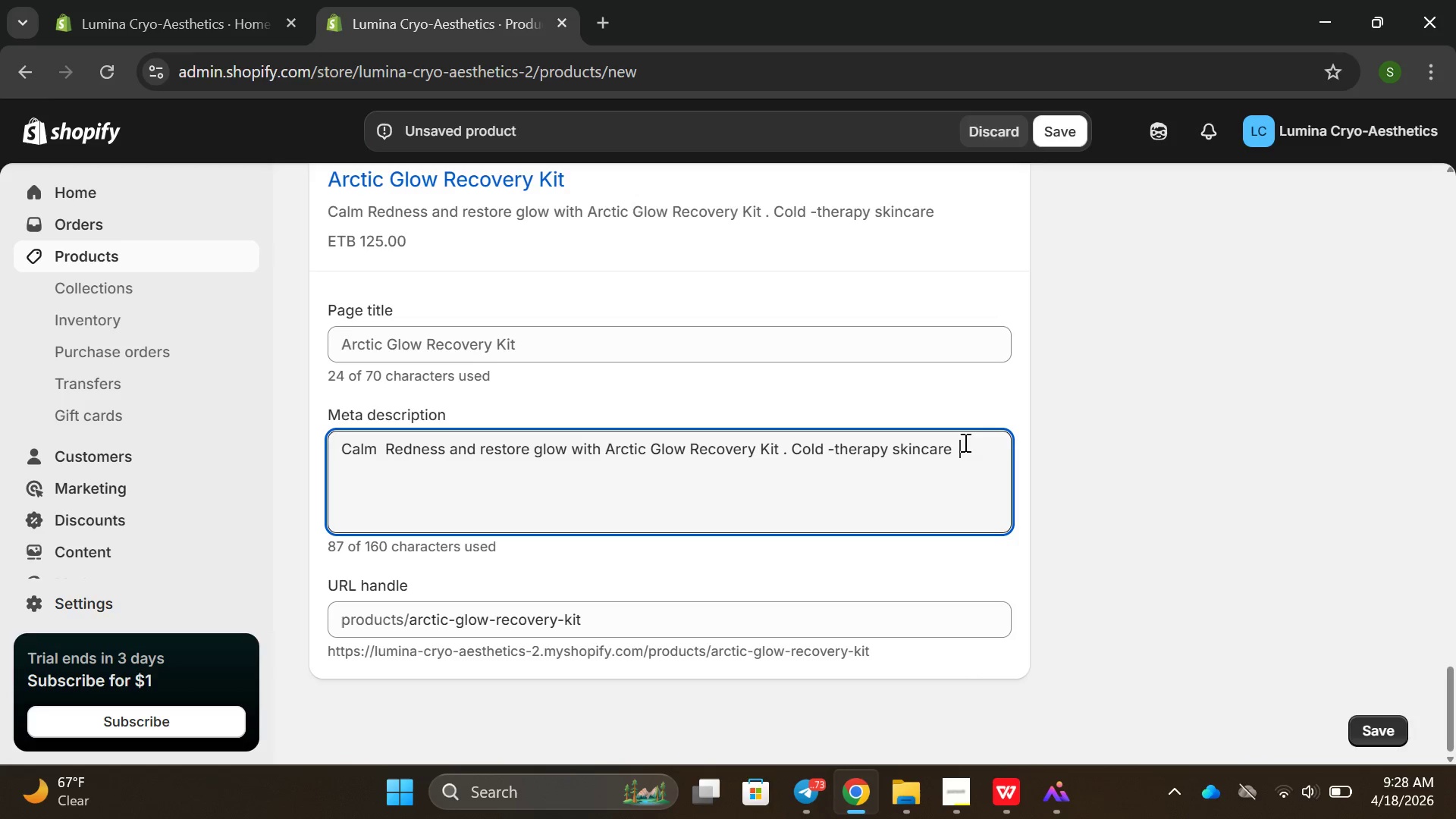 
type( that hyda)
key(Backspace)
type(rates )
key(Backspace)
type(, soothes )
key(Backspace)
type(, and supo)
key(Backspace)
type(port fask)
key(Backspace)
type(t skin reci)
key(Backspace)
type(overy.)
 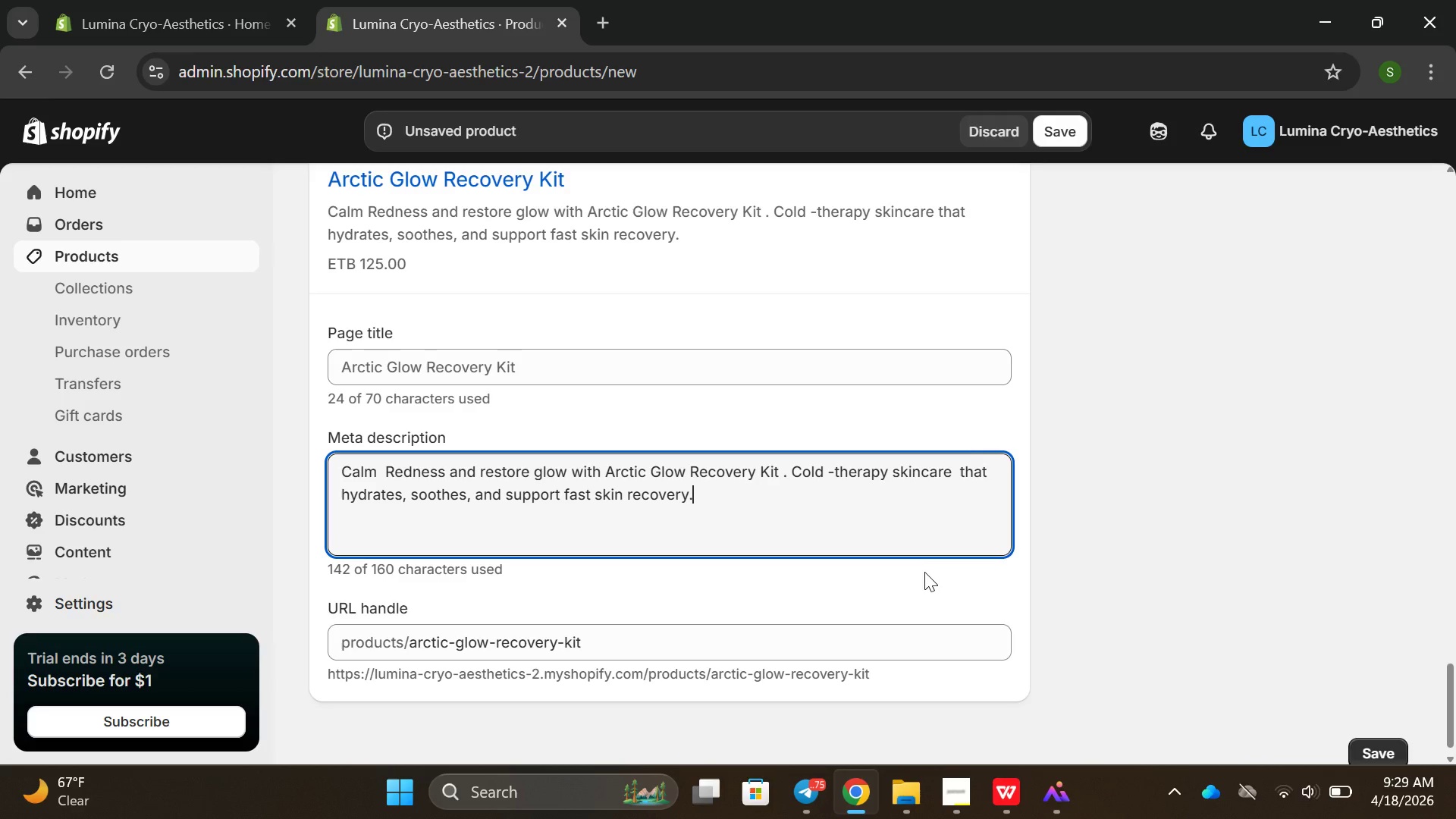 
key(Backspace)
 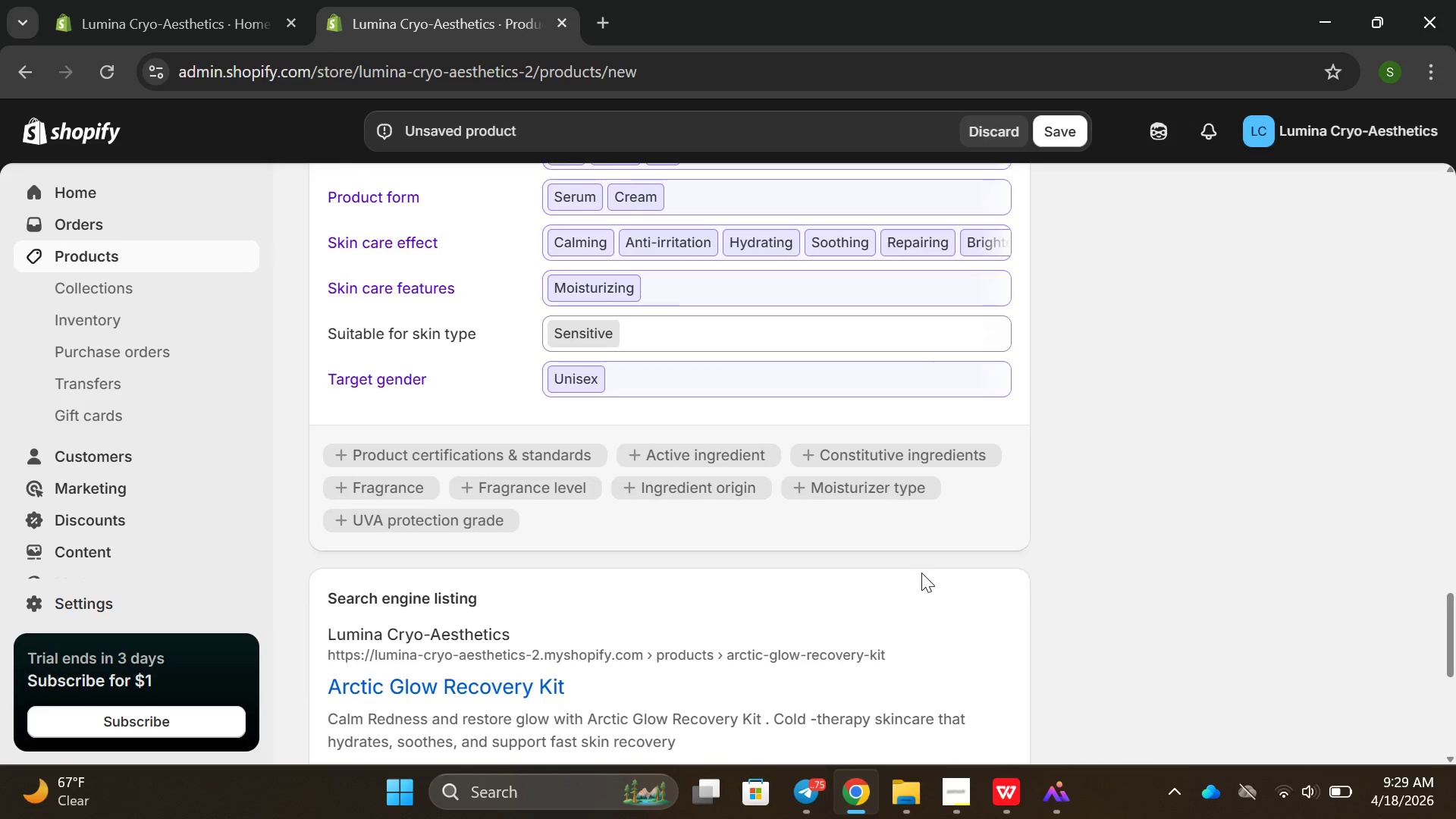 
wait(7.78)
 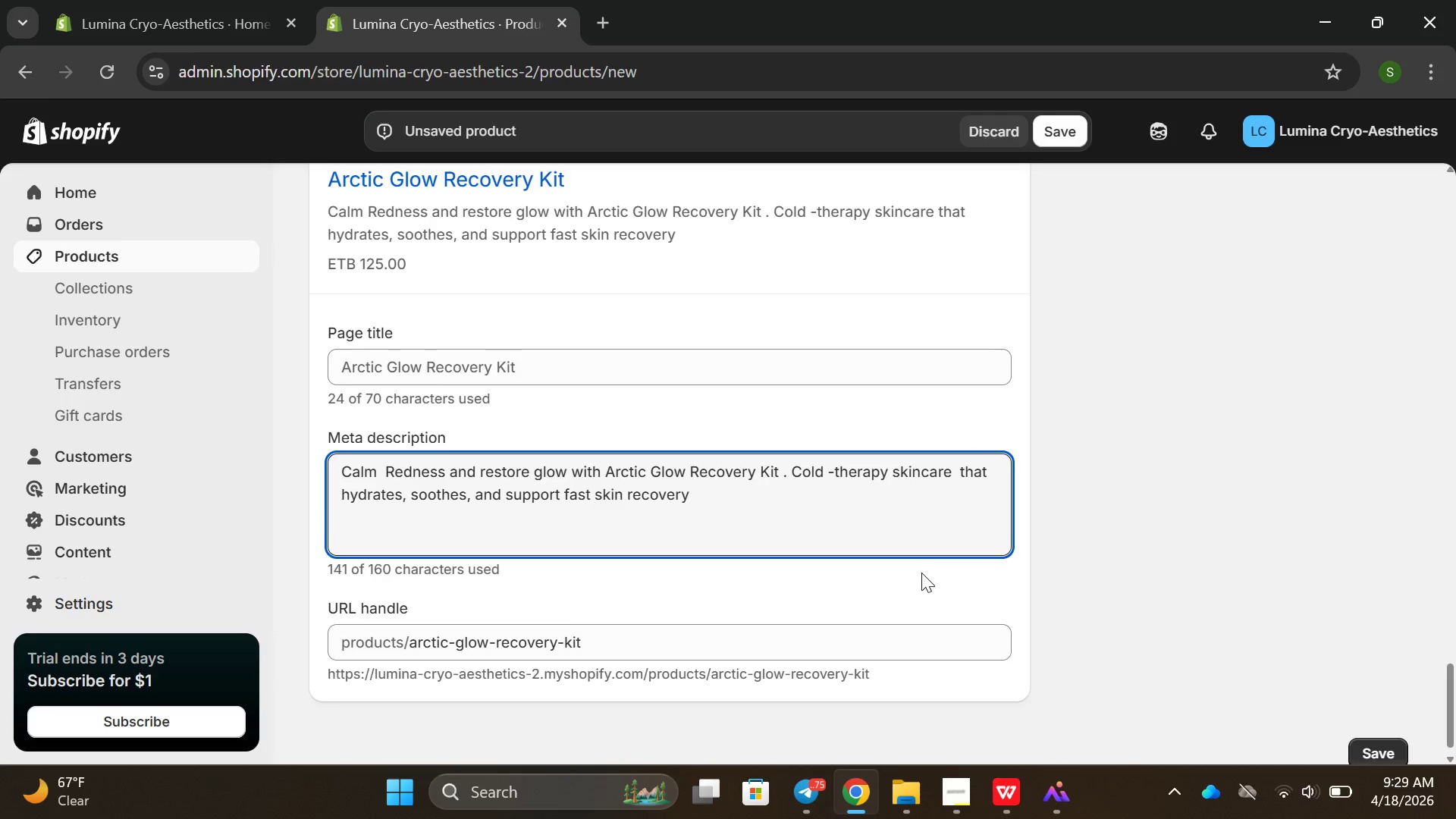 
type( suit)
key(Backspace)
key(Backspace)
key(Backspace)
key(Backspace)
type(for sensative and )
 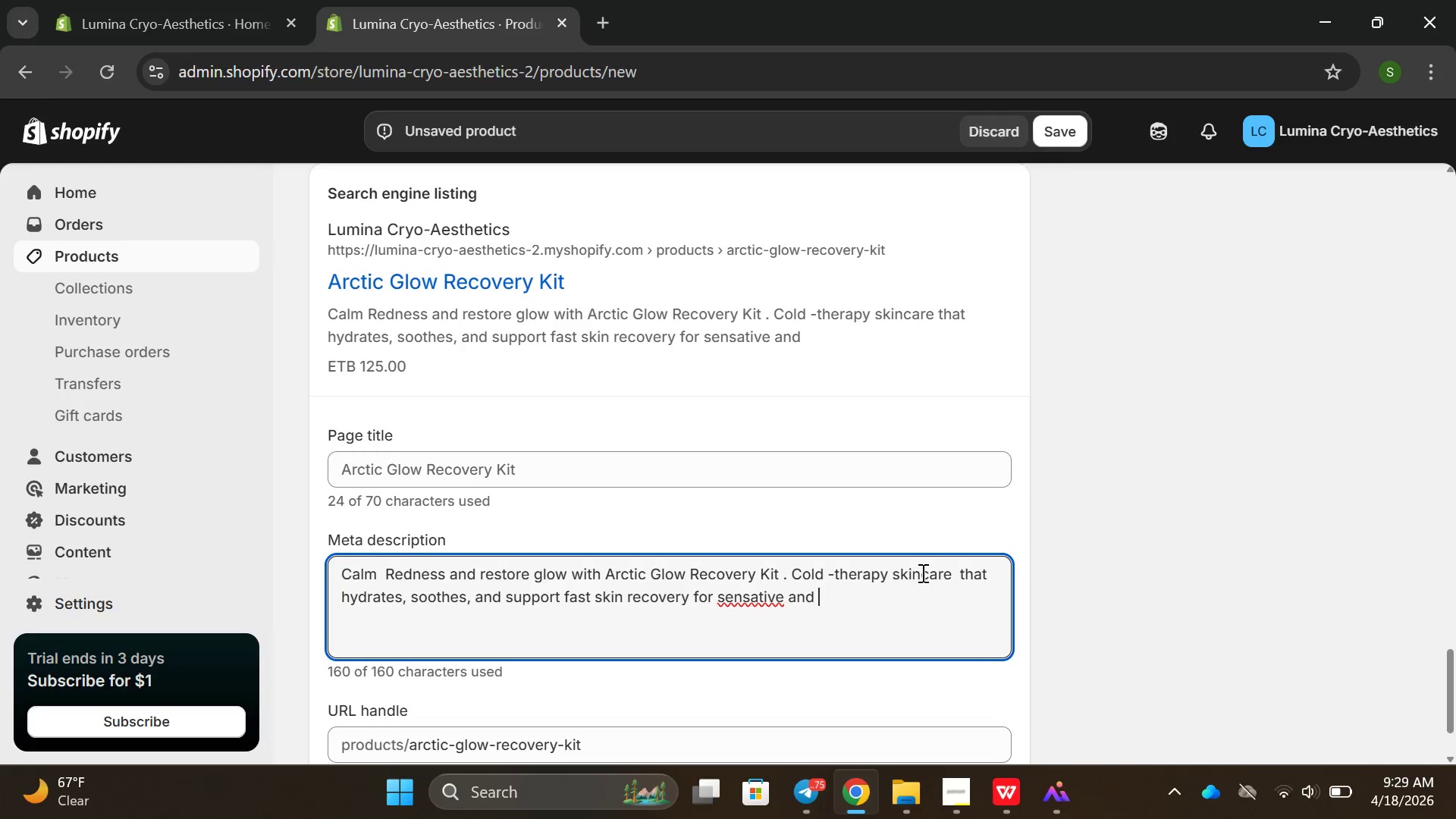 
wait(5.67)
 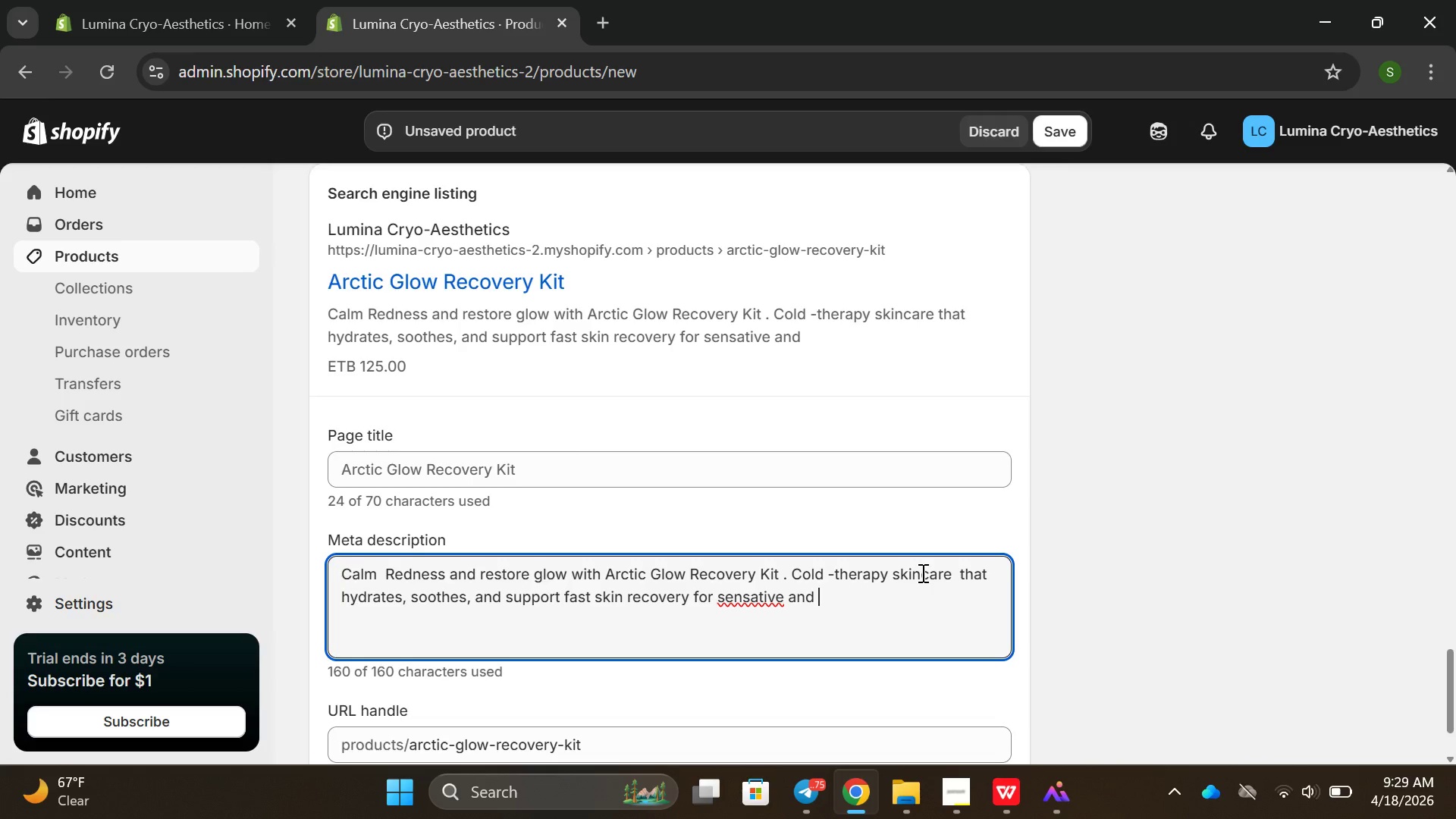 
type(resi)
key(Backspace)
key(Backspace)
key(Backspace)
key(Backspace)
key(Backspace)
key(Backspace)
key(Backspace)
key(Backspace)
key(Backspace)
key(Backspace)
key(Backspace)
key(Backspace)
key(Backspace)
key(Backspace)
key(Backspace)
type(with skin kni)
key(Backspace)
key(Backspace)
type(ind)
 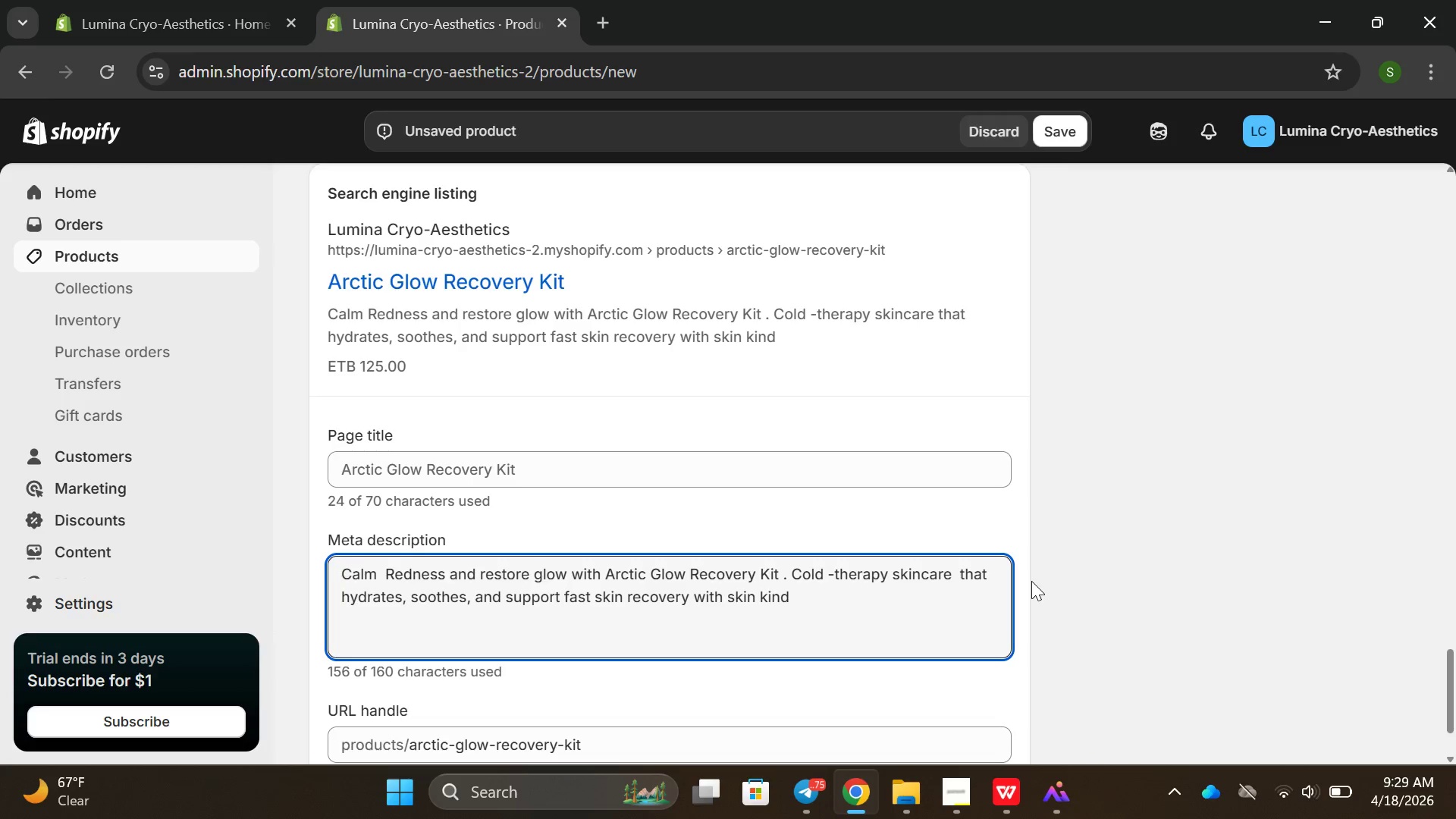 
scroll: coordinate [638, 679], scroll_direction: down, amount: 2.0
 